 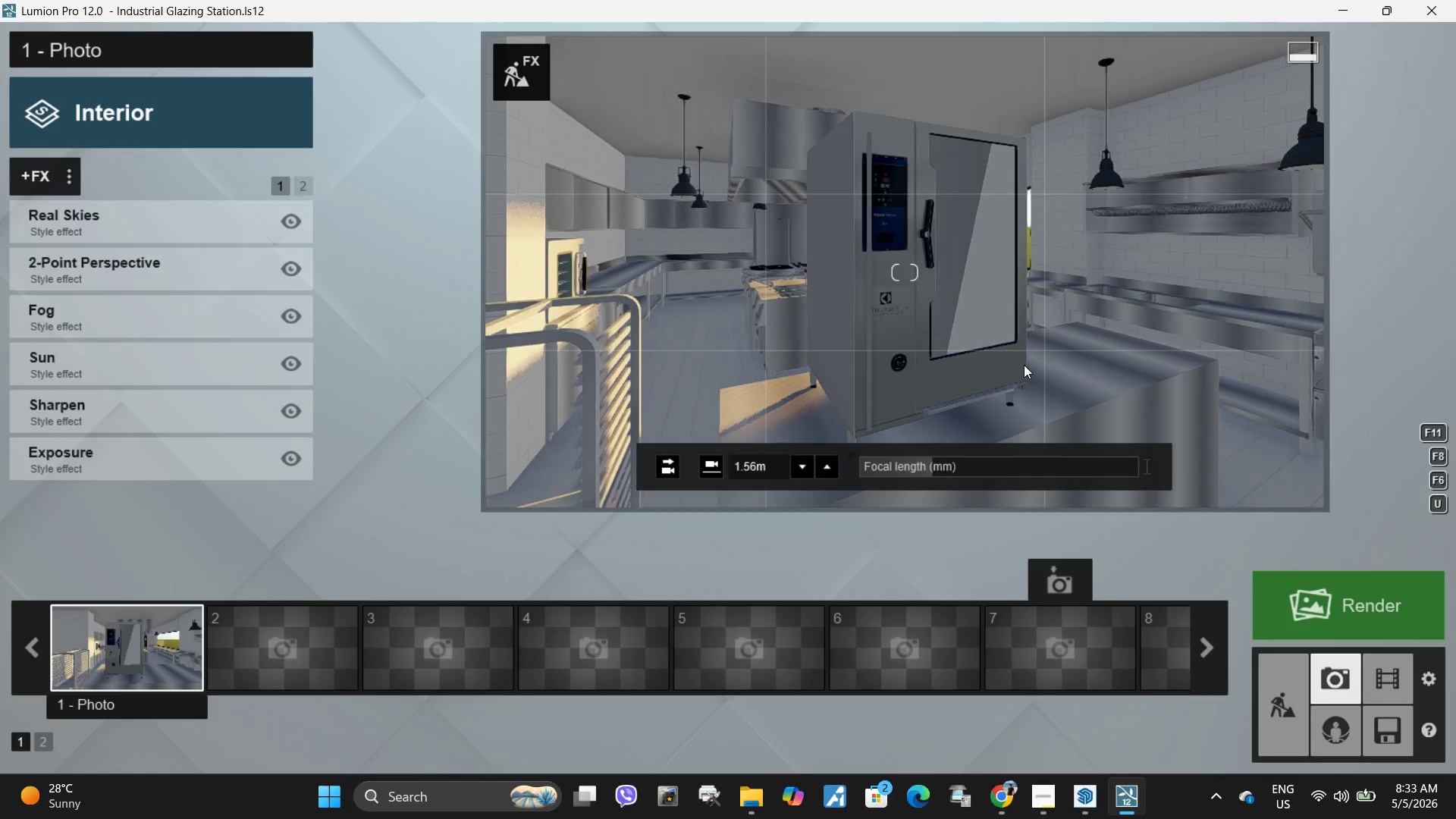 
left_click([1020, 352])
 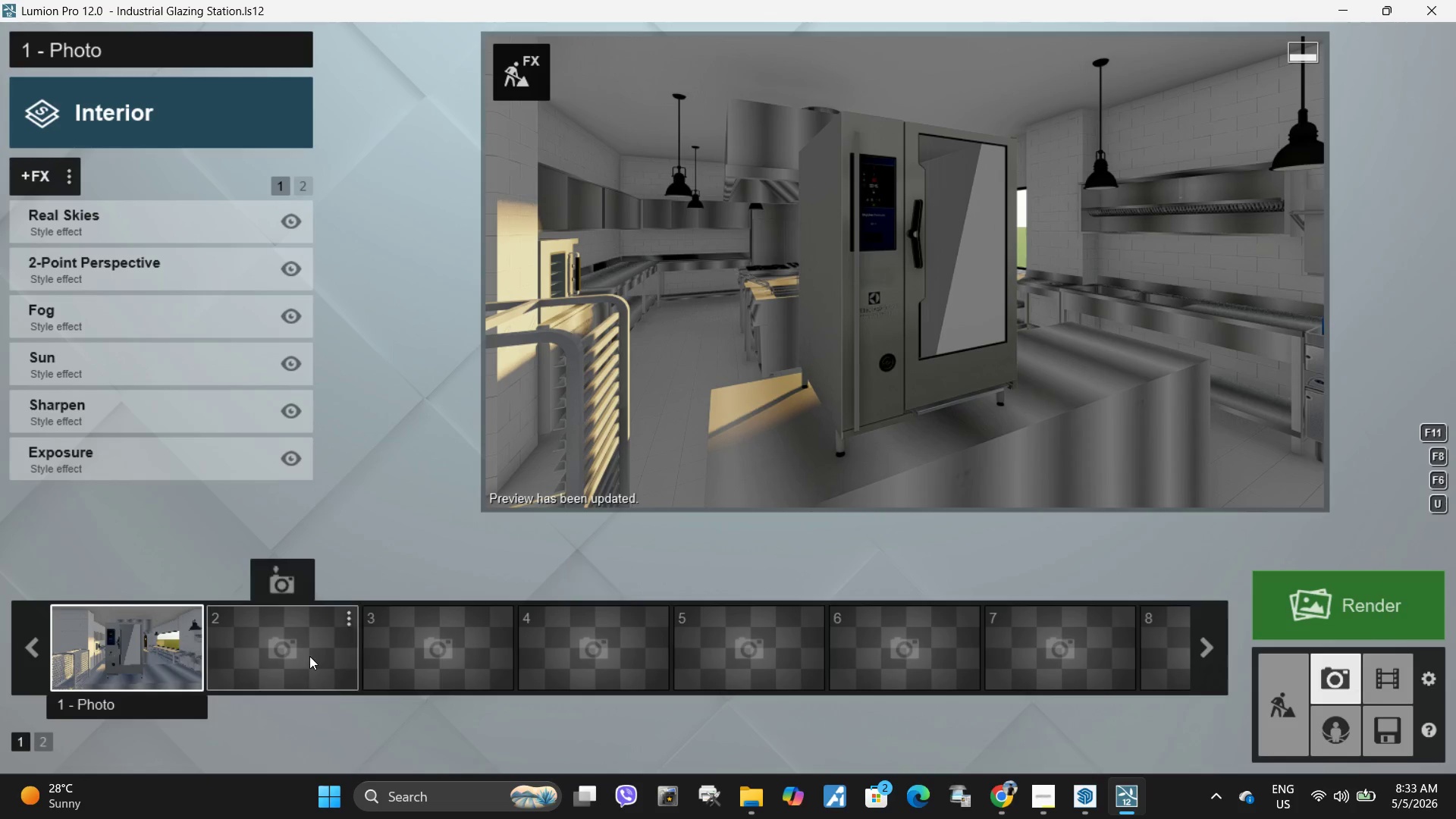 
left_click([284, 582])
 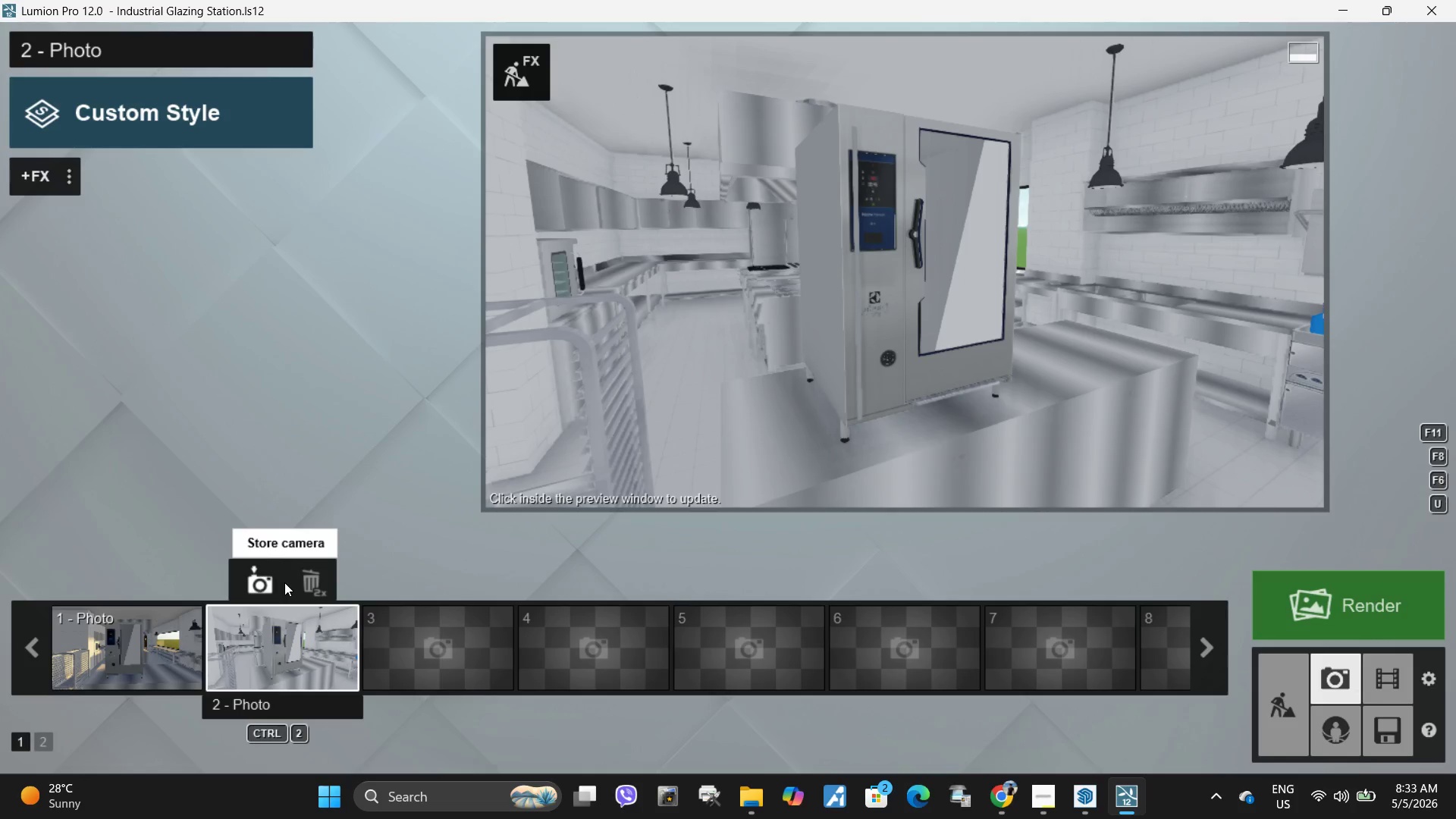 
wait(6.78)
 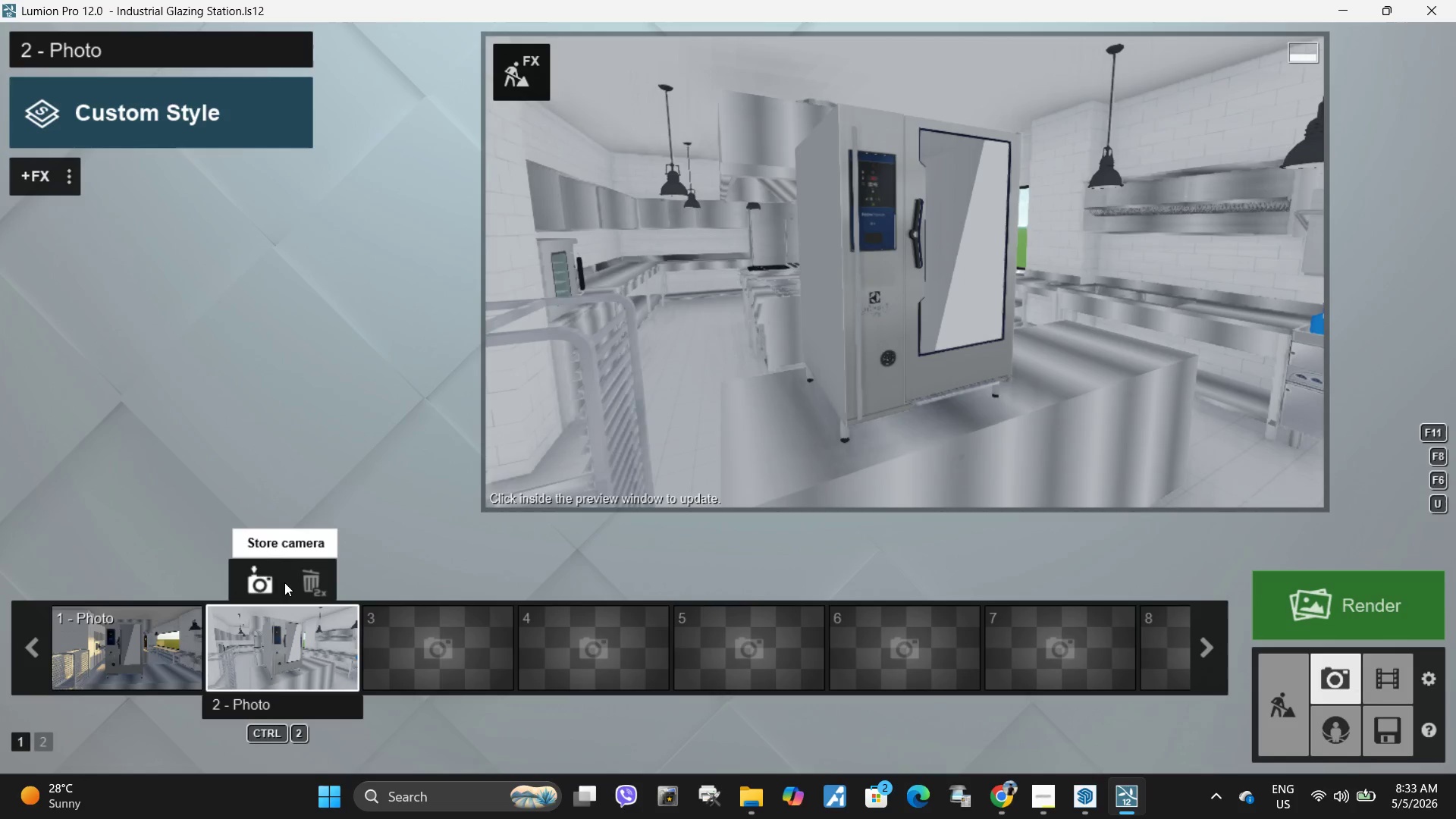 
mouse_move([1043, 717])
 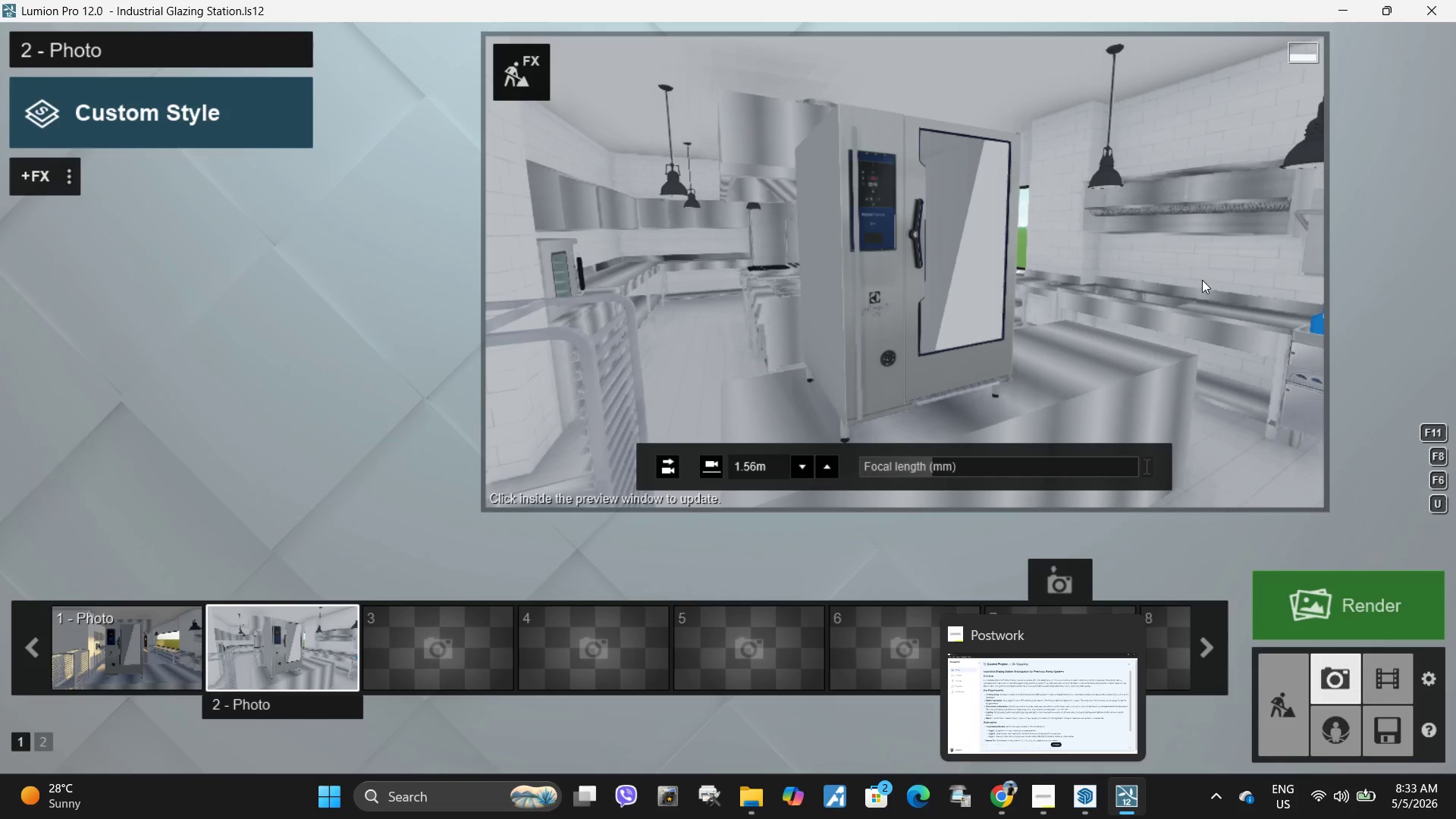 
type(ddddwaaddwddss)
 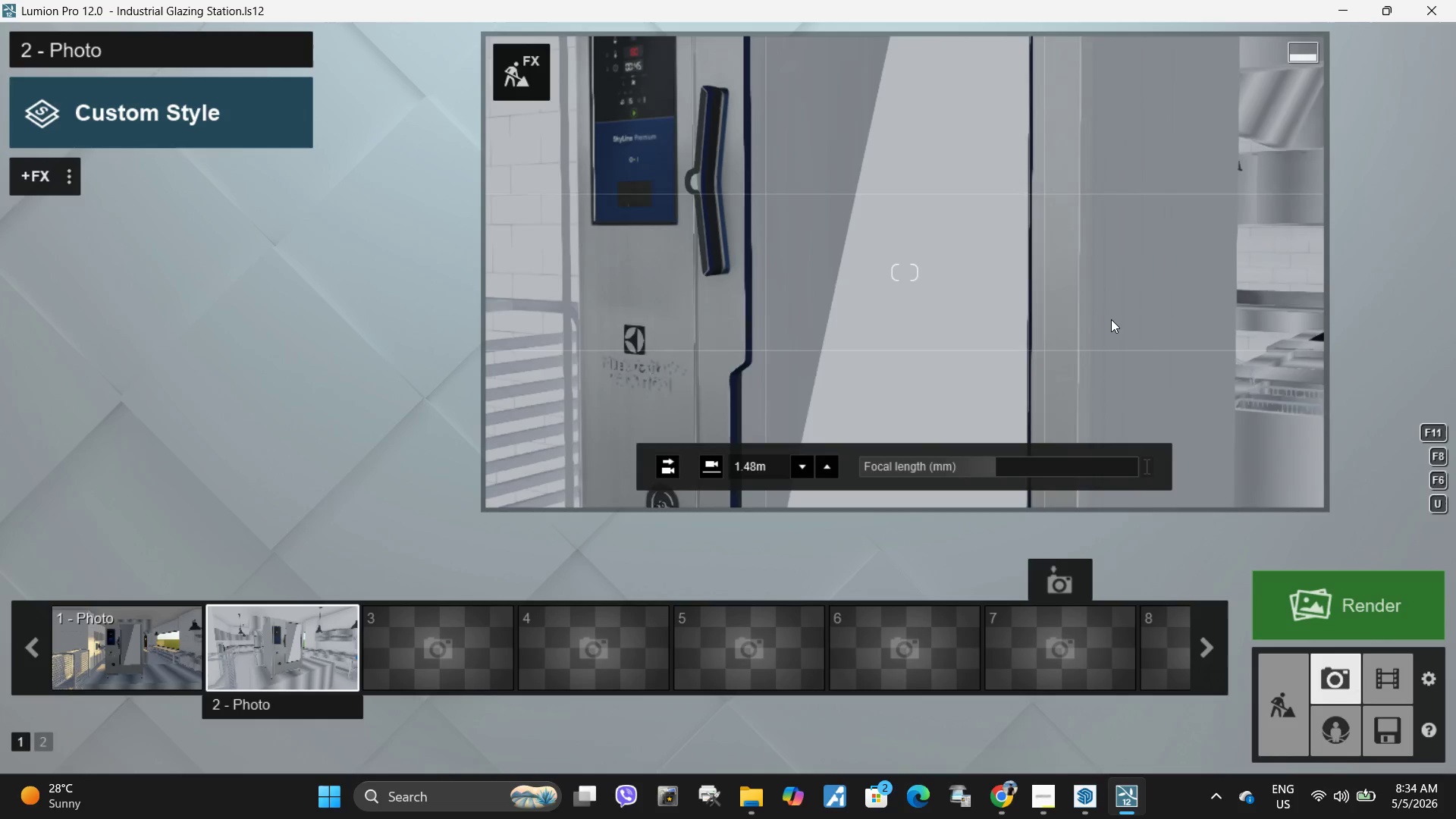 
left_click_drag(start_coordinate=[956, 465], to_coordinate=[994, 467])
 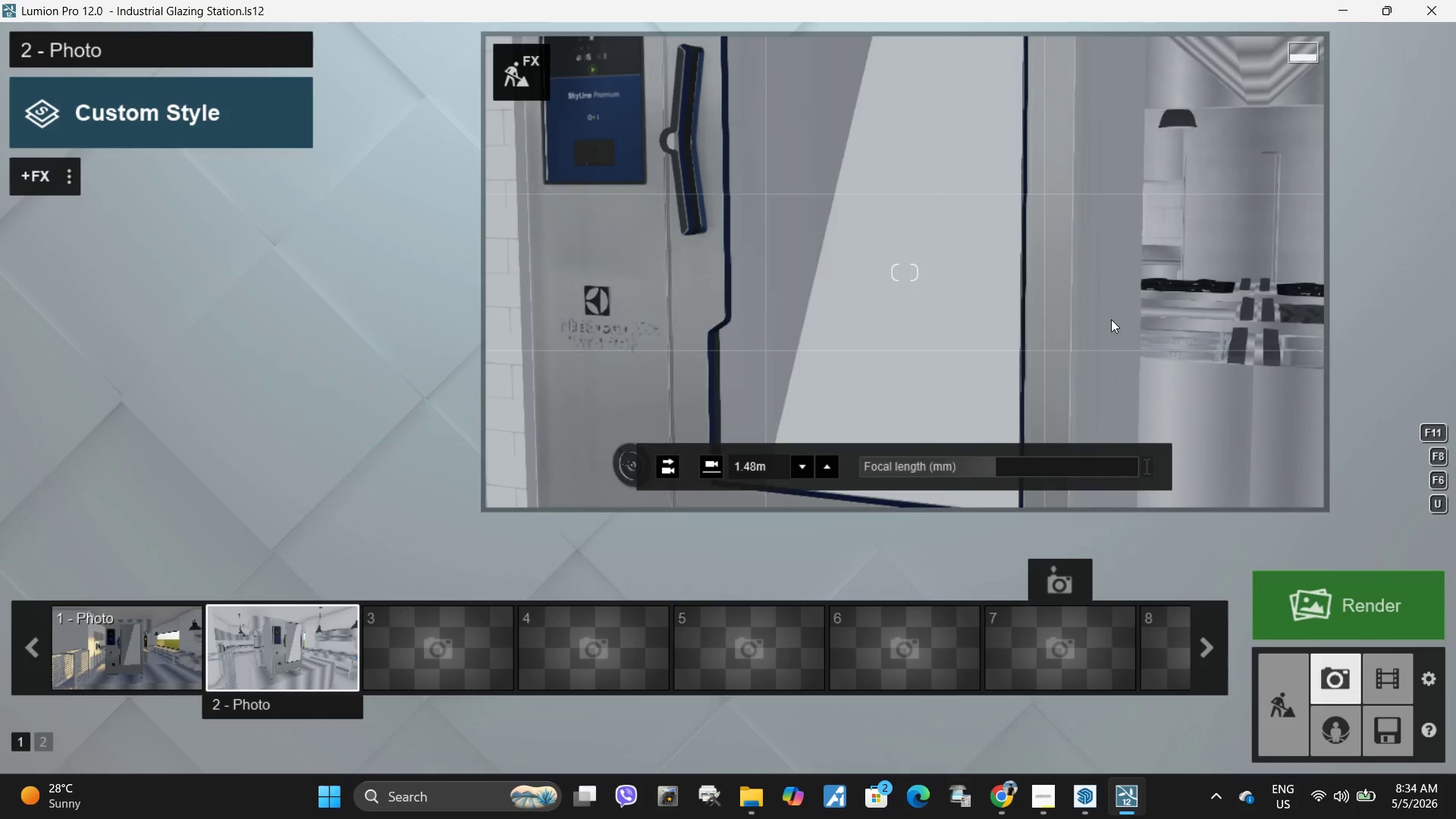 
left_click([1034, 328])
 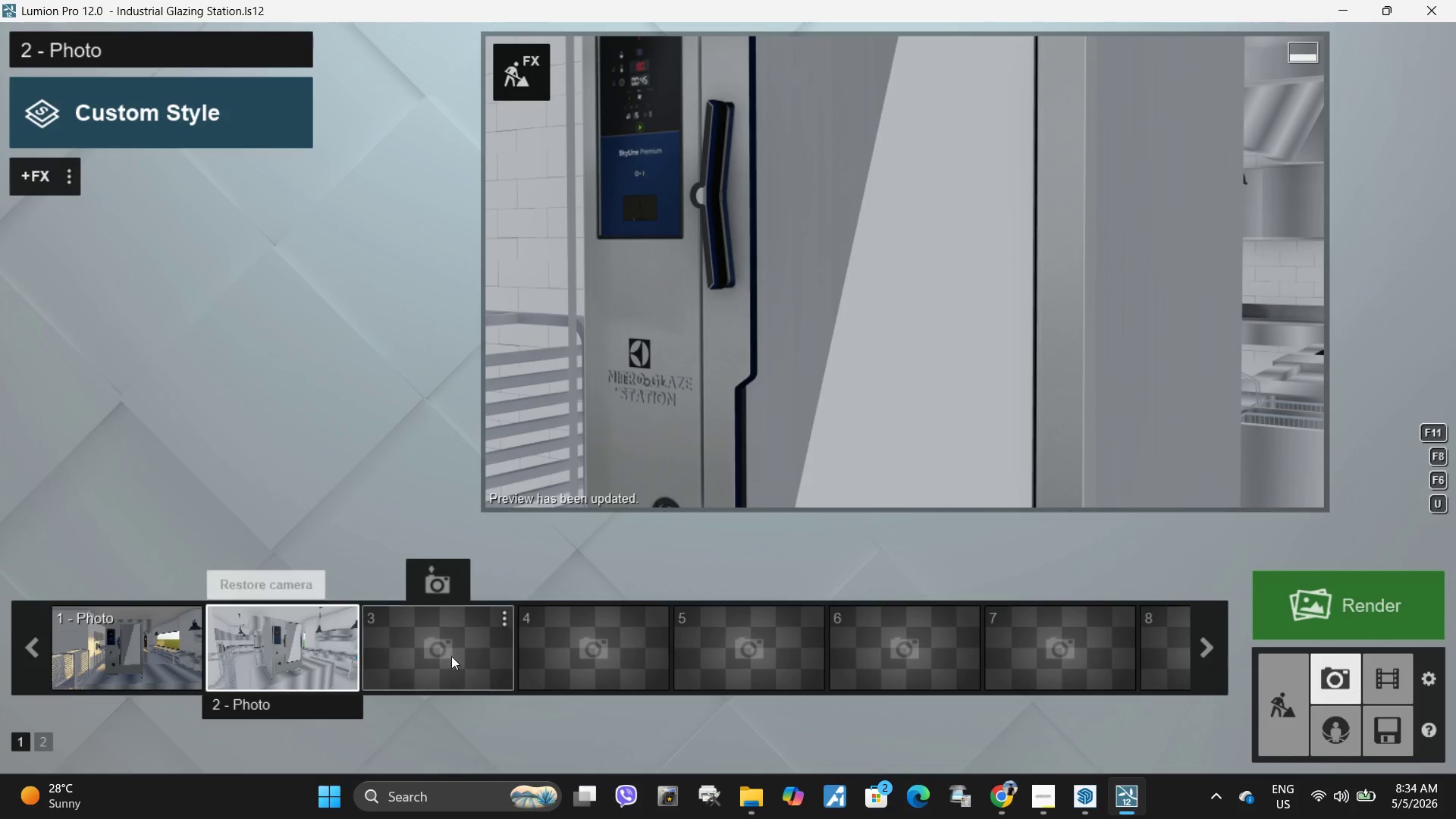 
left_click([434, 590])
 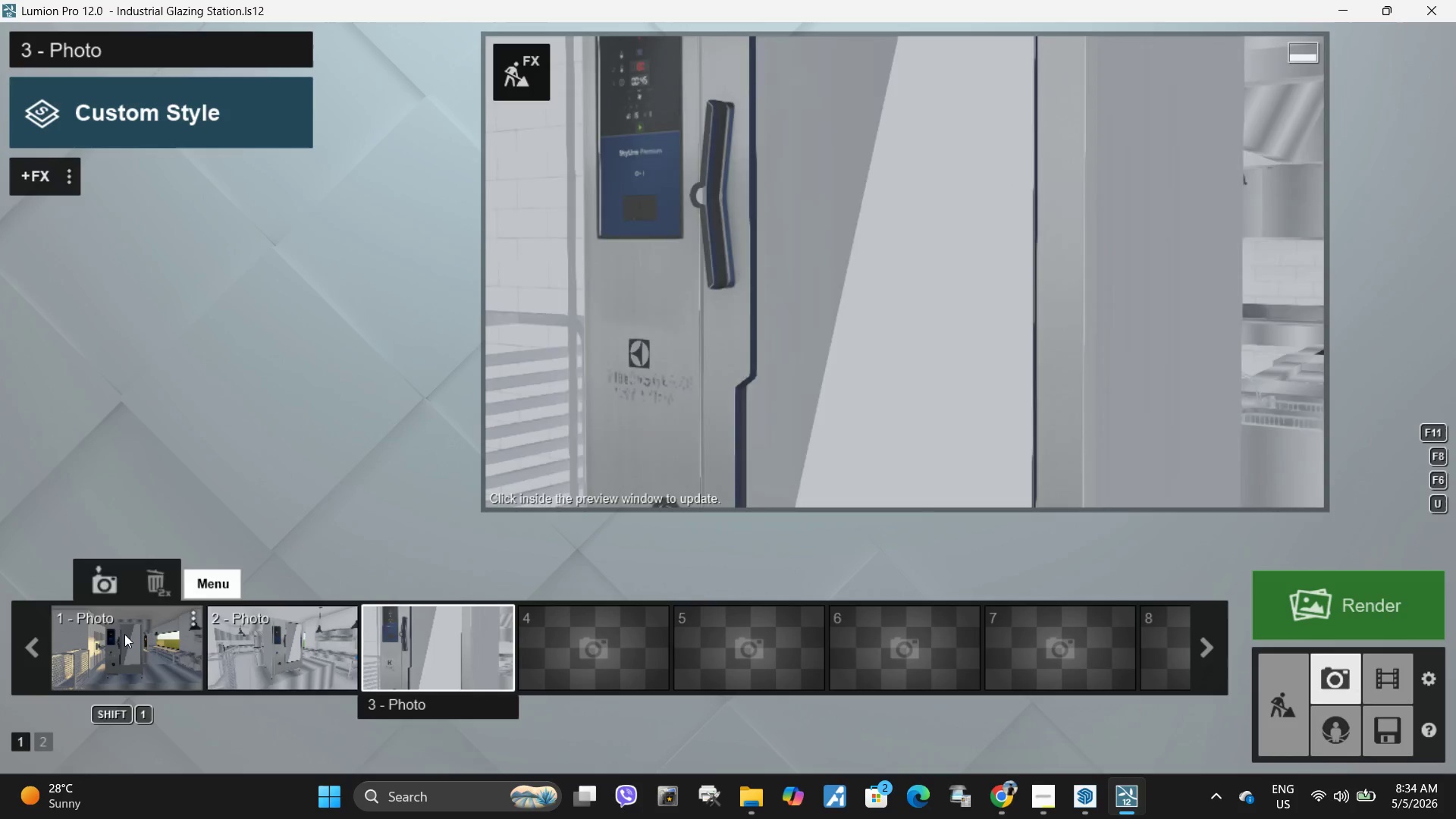 
left_click([149, 642])
 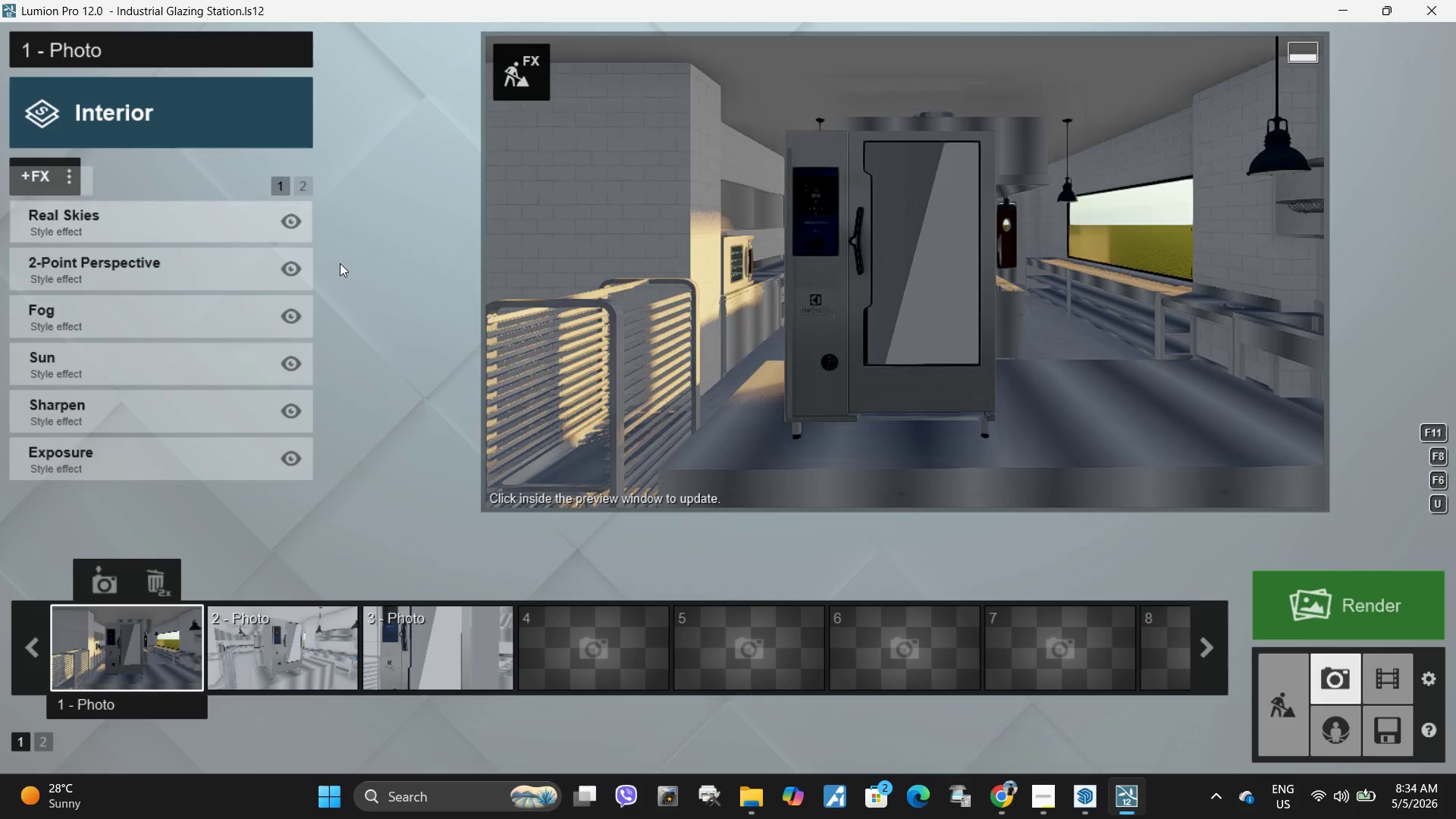 
left_click([915, 290])
 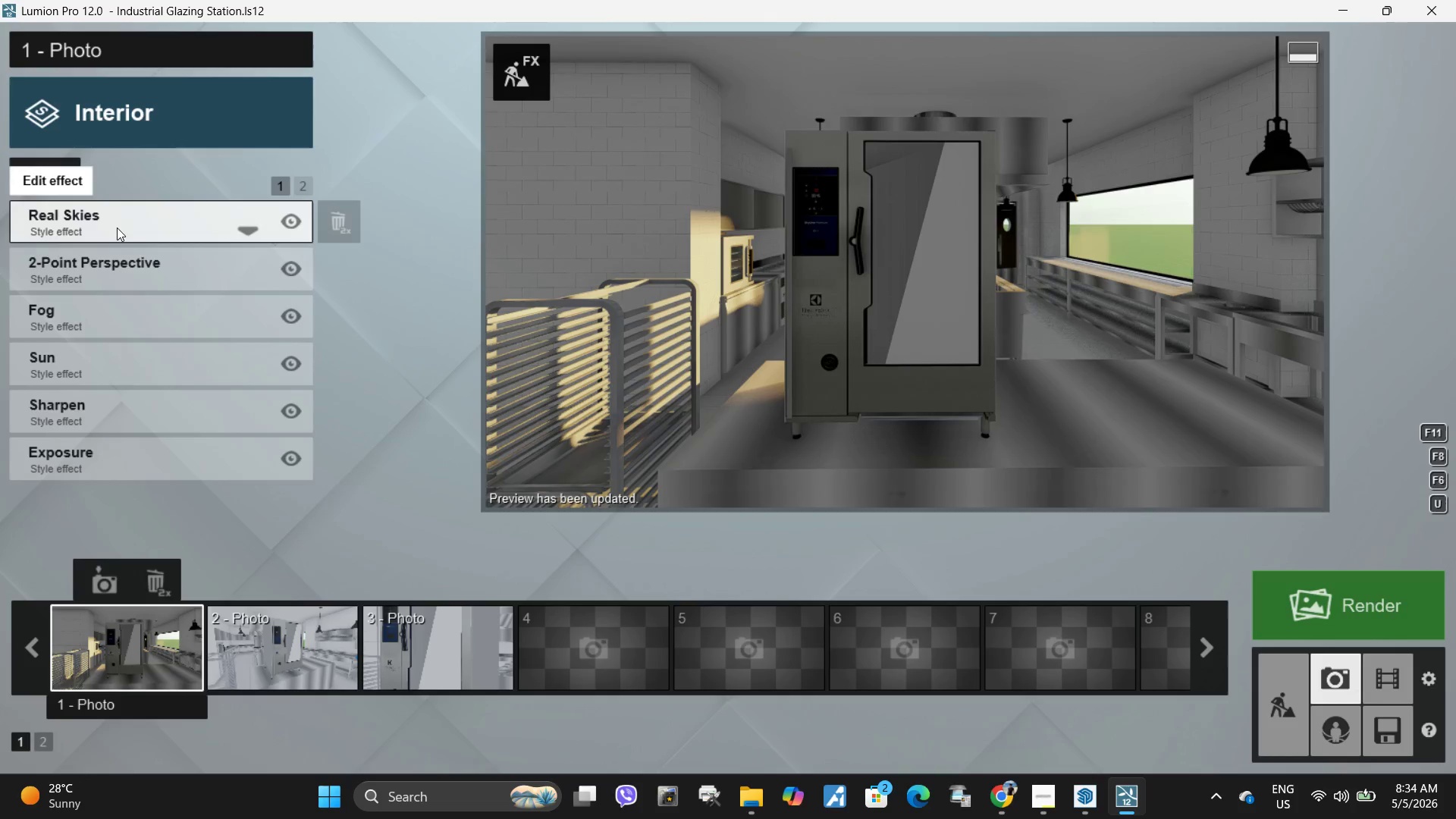 
left_click([117, 226])
 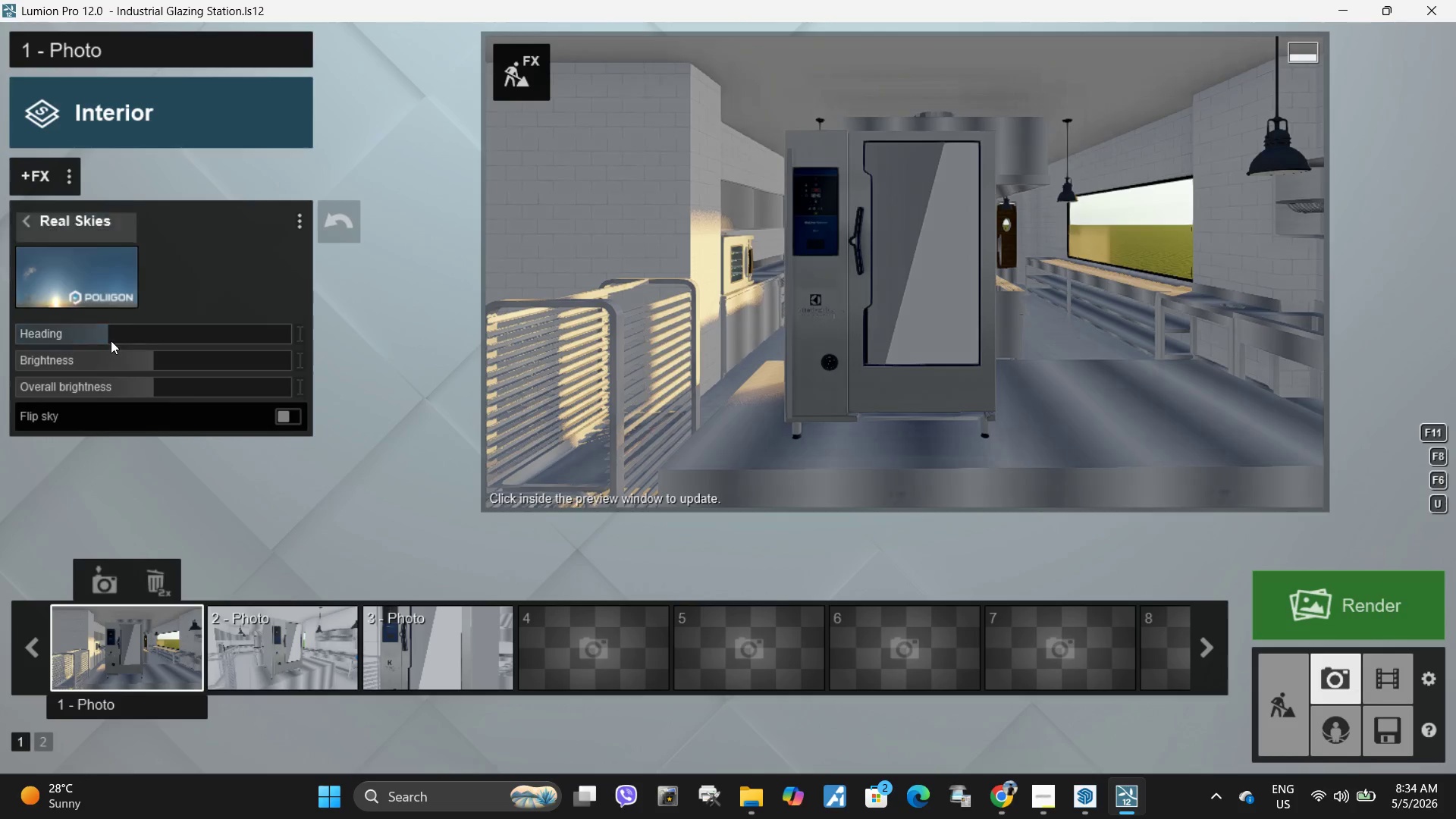 
left_click_drag(start_coordinate=[108, 335], to_coordinate=[102, 348])
 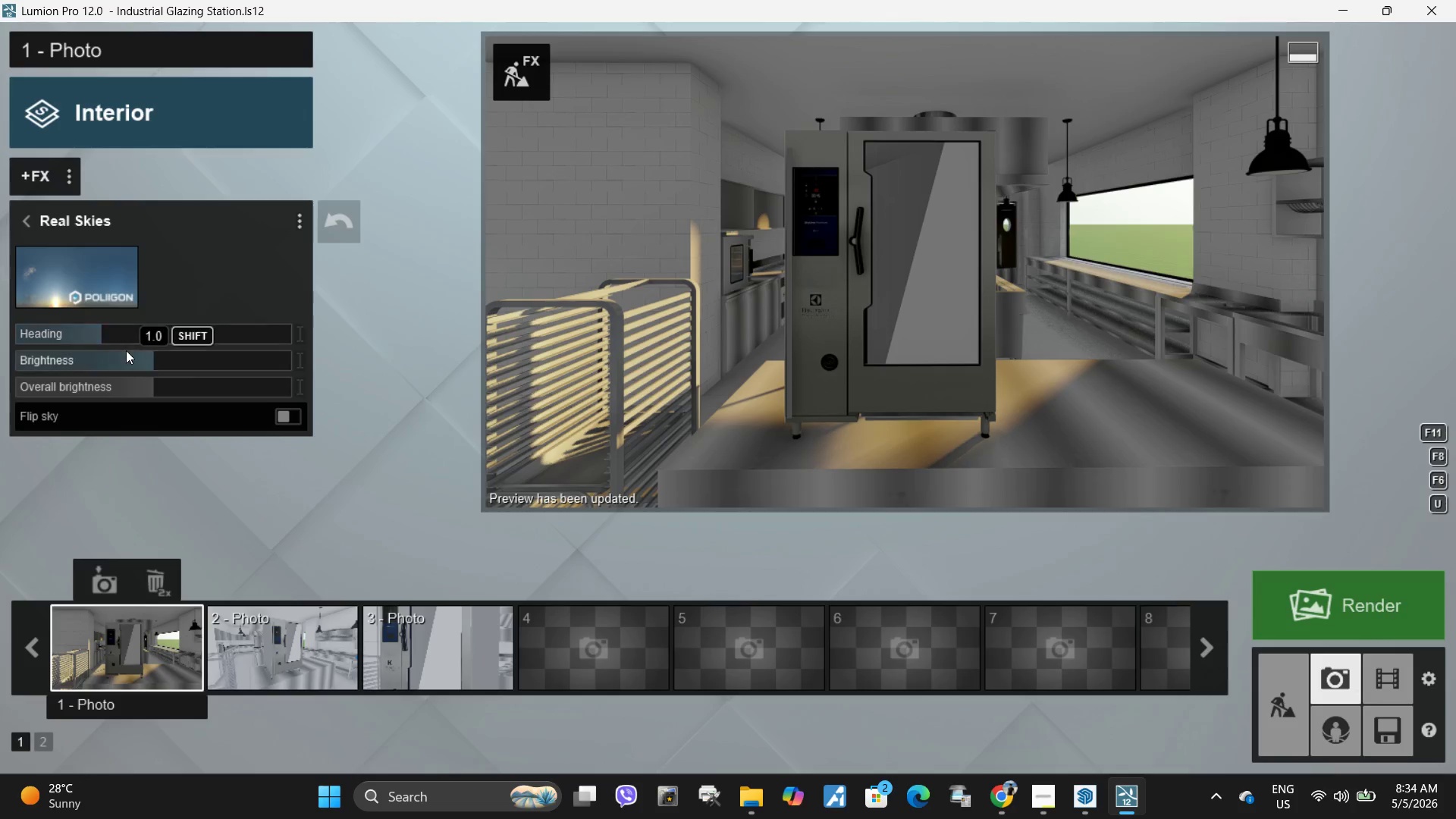 
left_click([28, 224])
 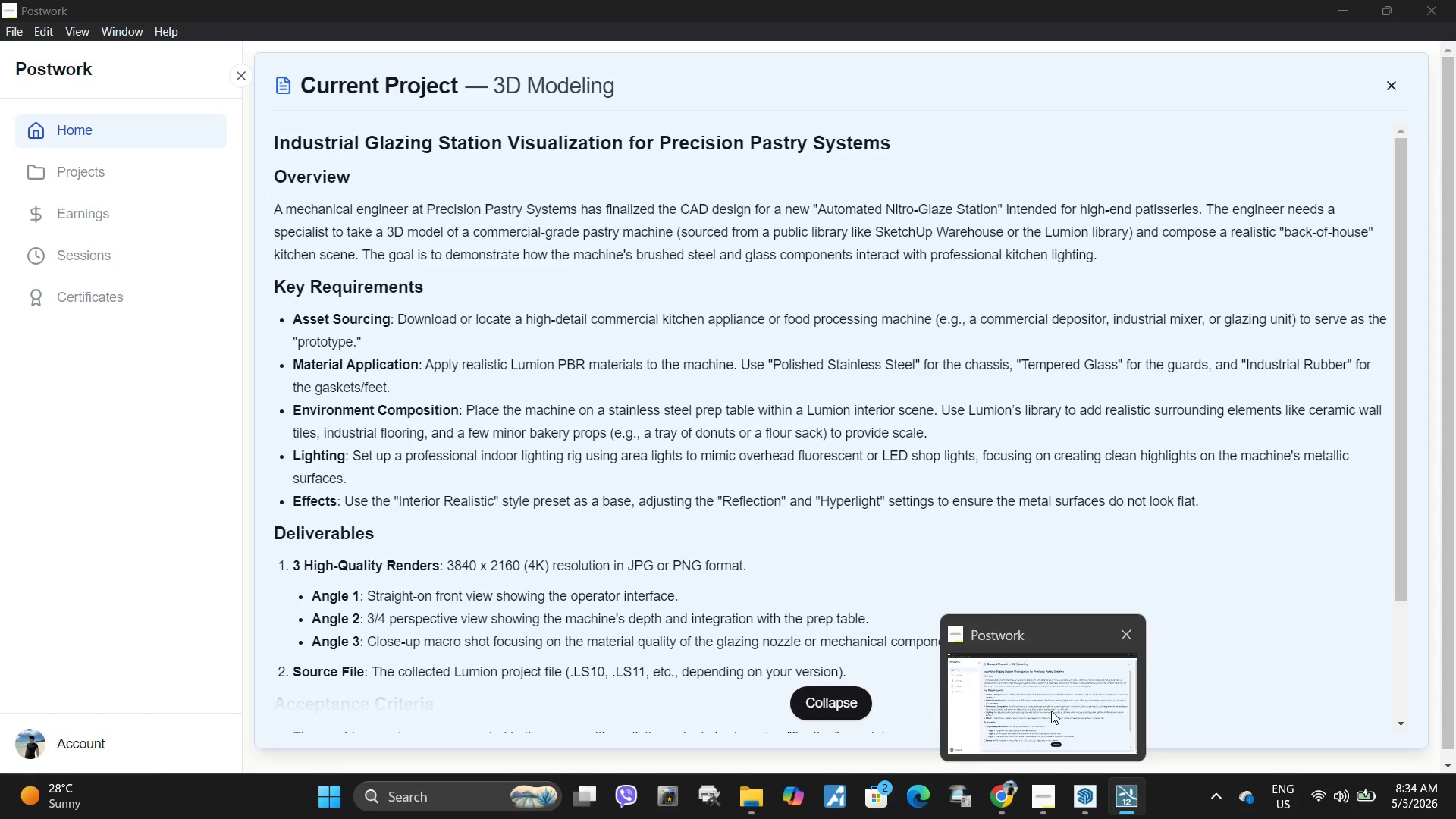 
wait(5.86)
 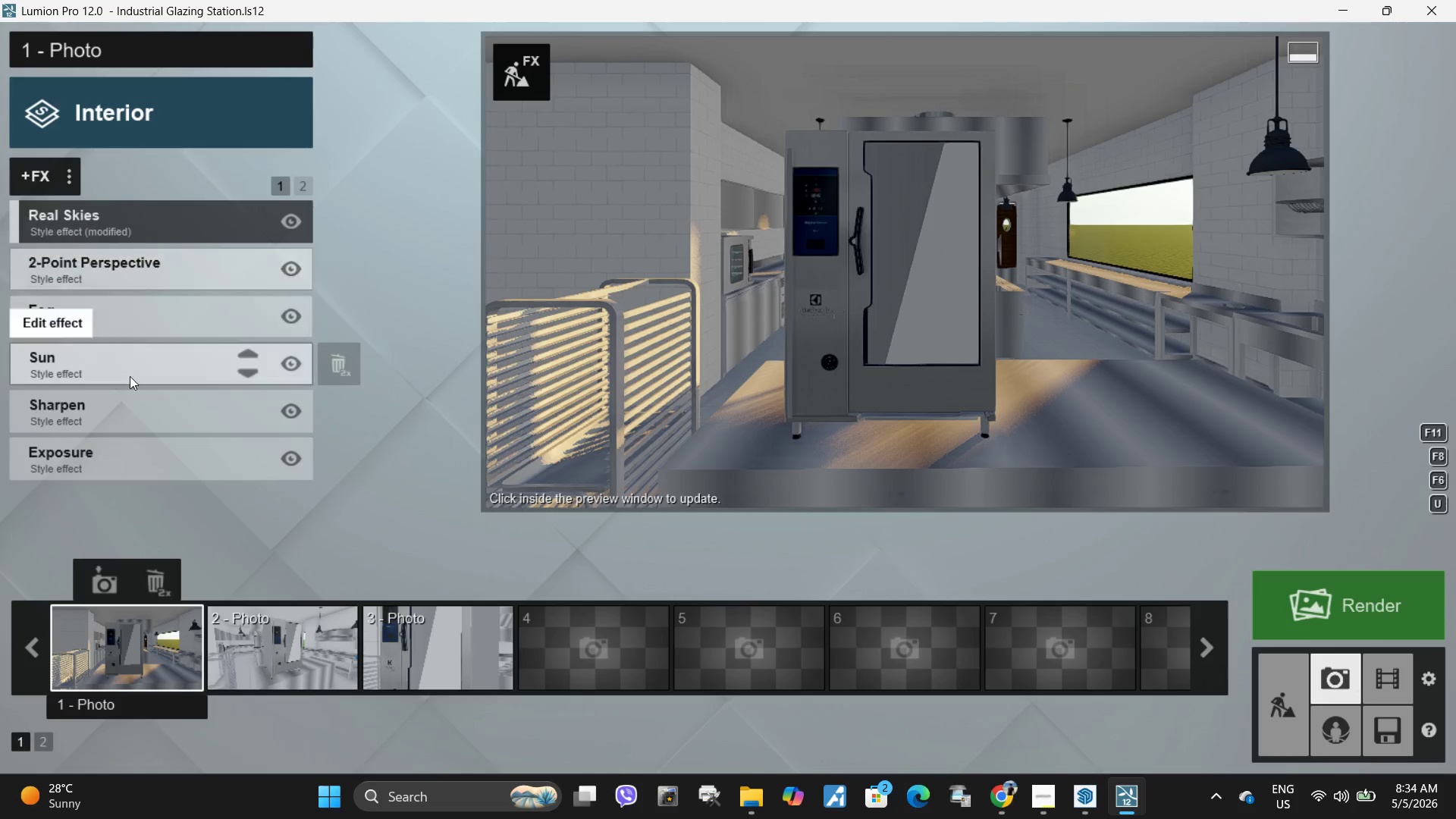 
left_click([301, 182])
 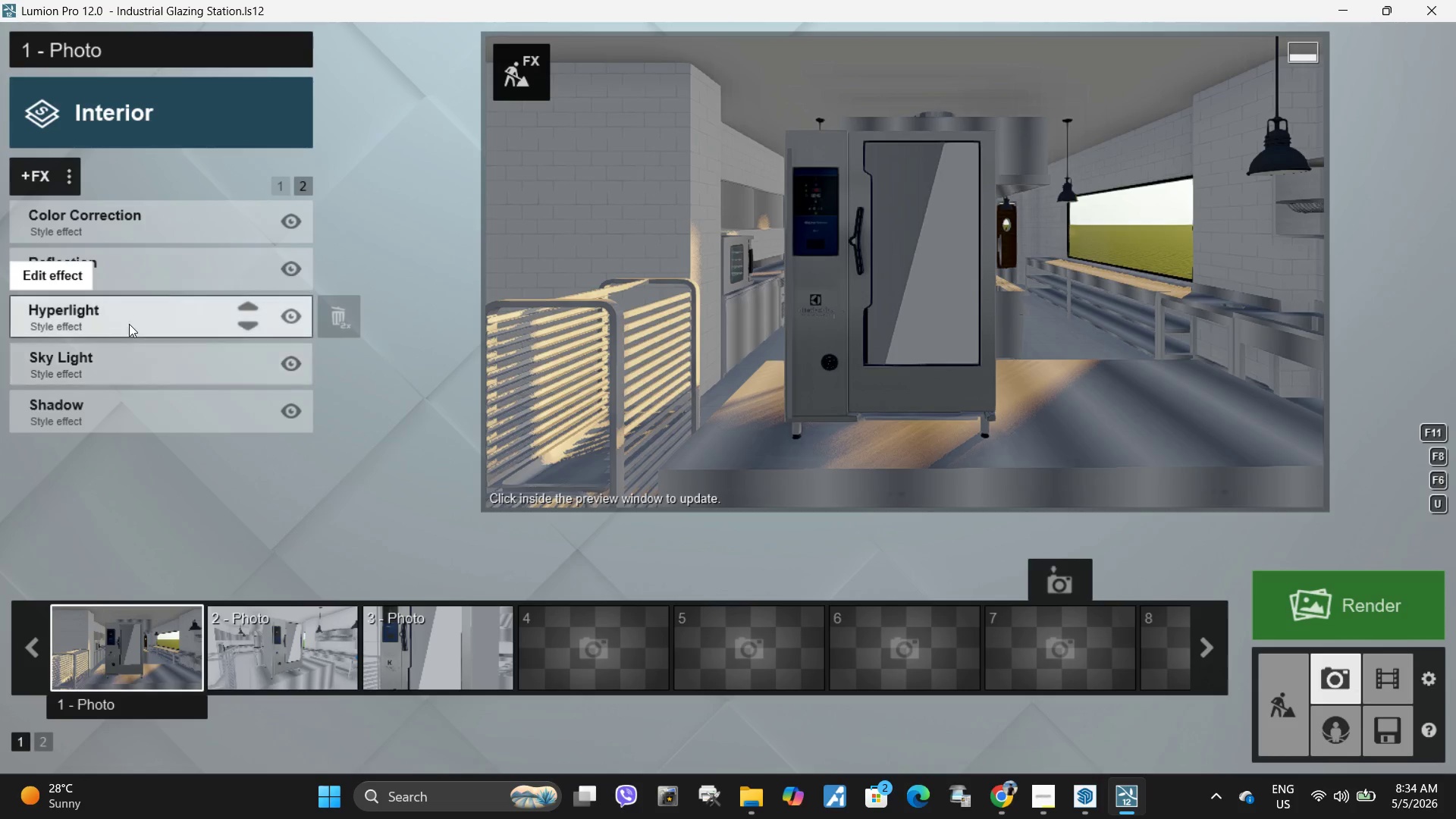 
left_click([131, 315])
 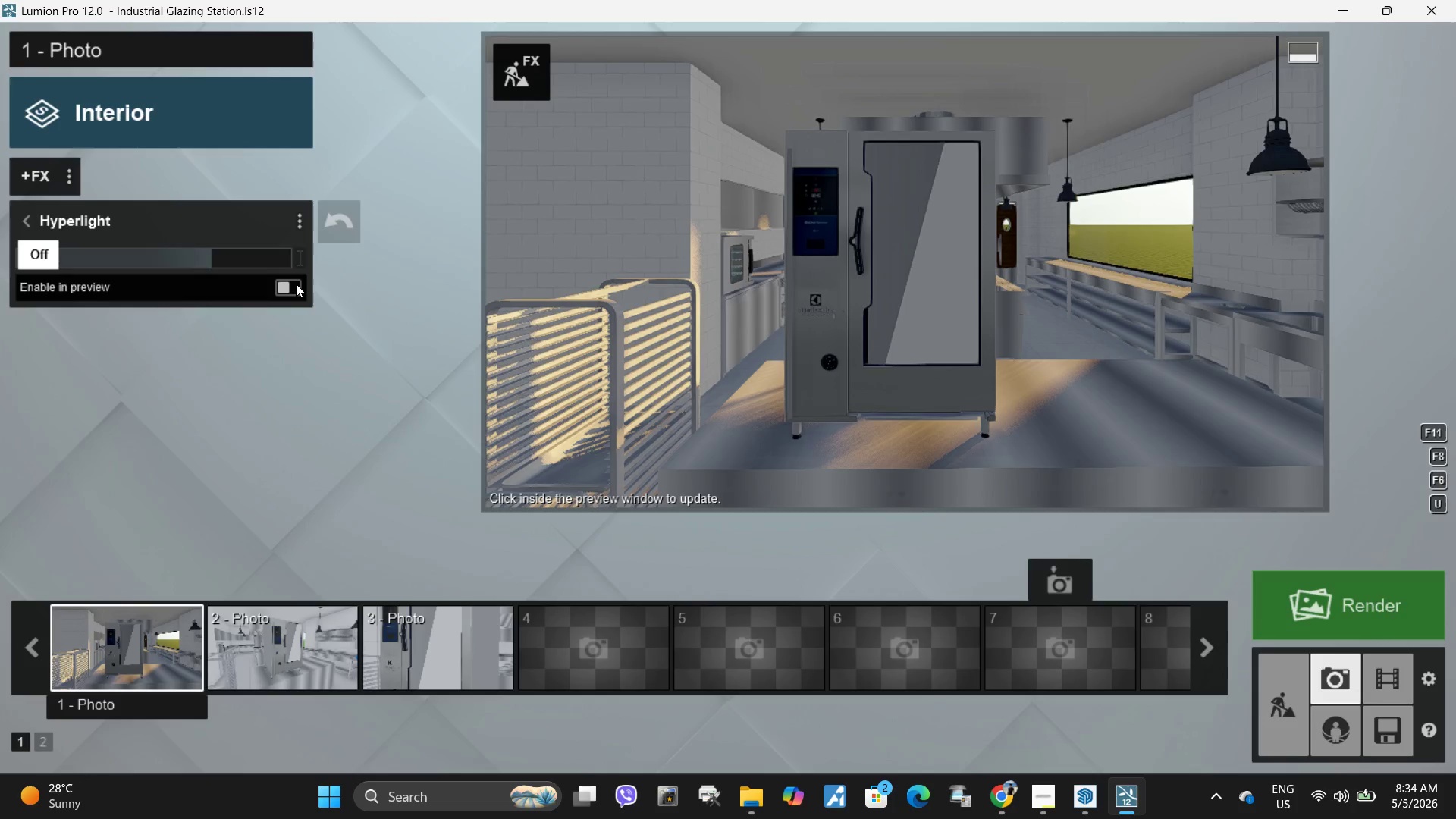 
double_click([780, 286])
 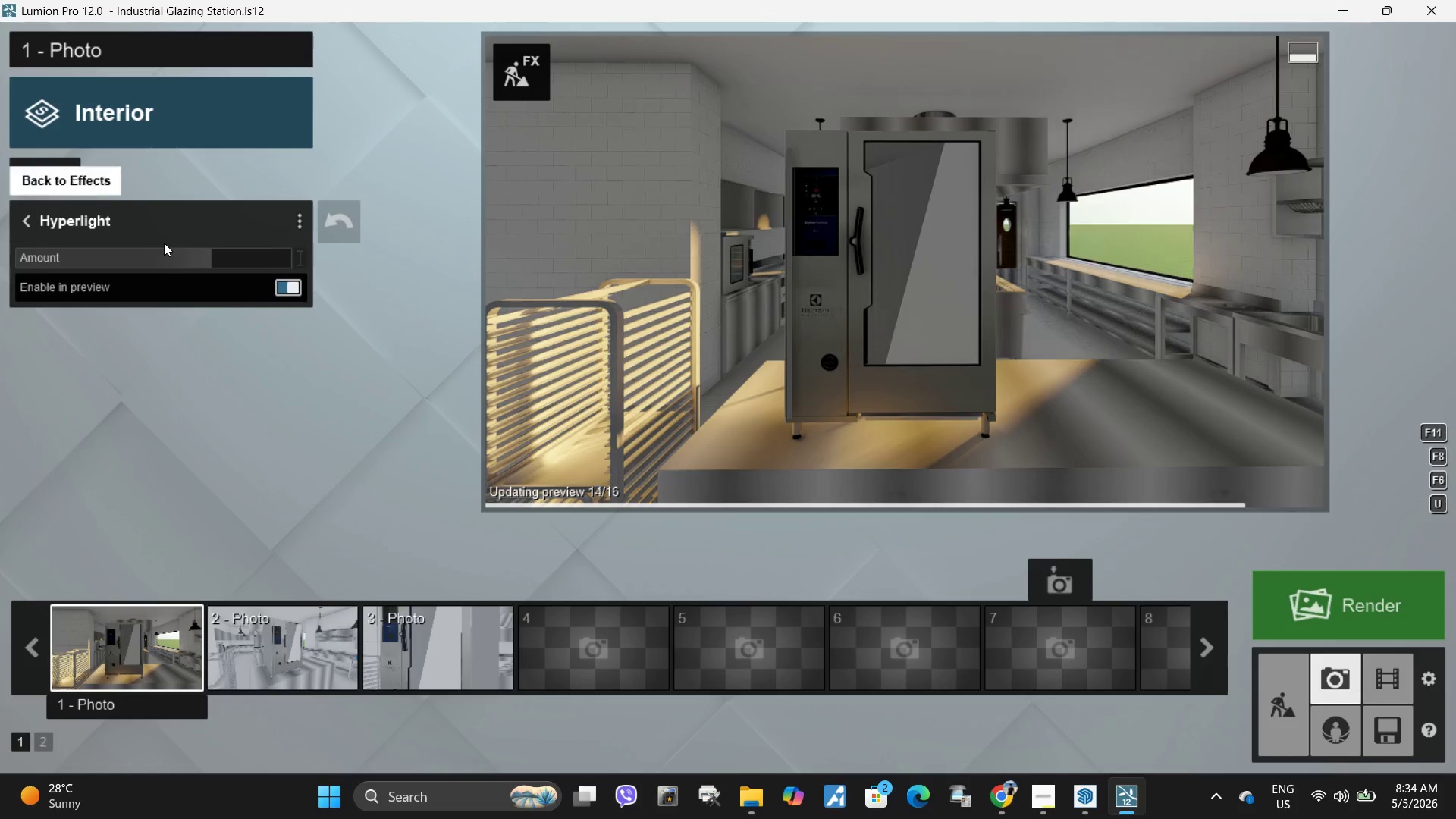 
left_click_drag(start_coordinate=[214, 259], to_coordinate=[362, 260])
 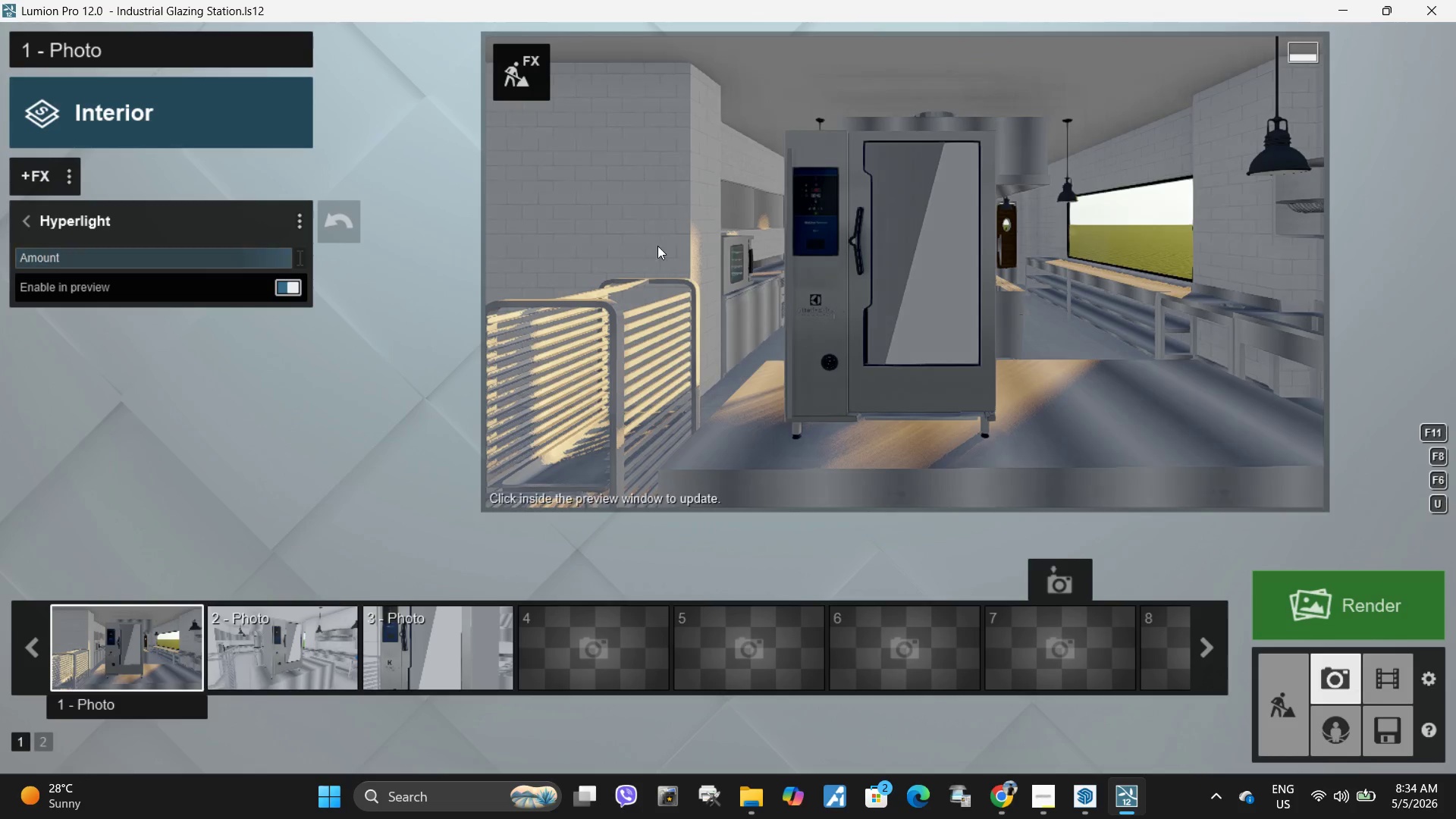 
left_click([669, 246])
 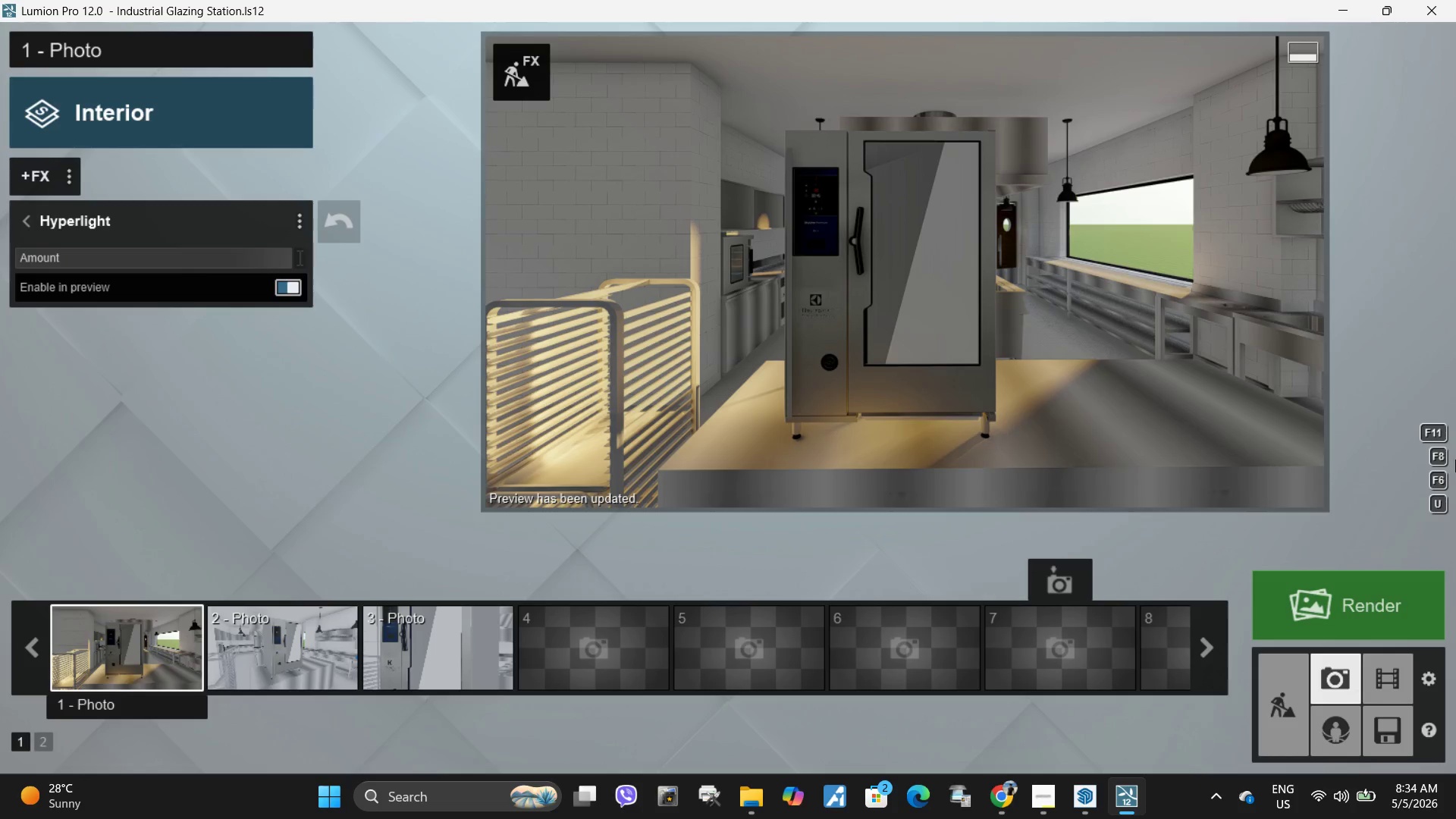 
mouse_move([1409, 601])
 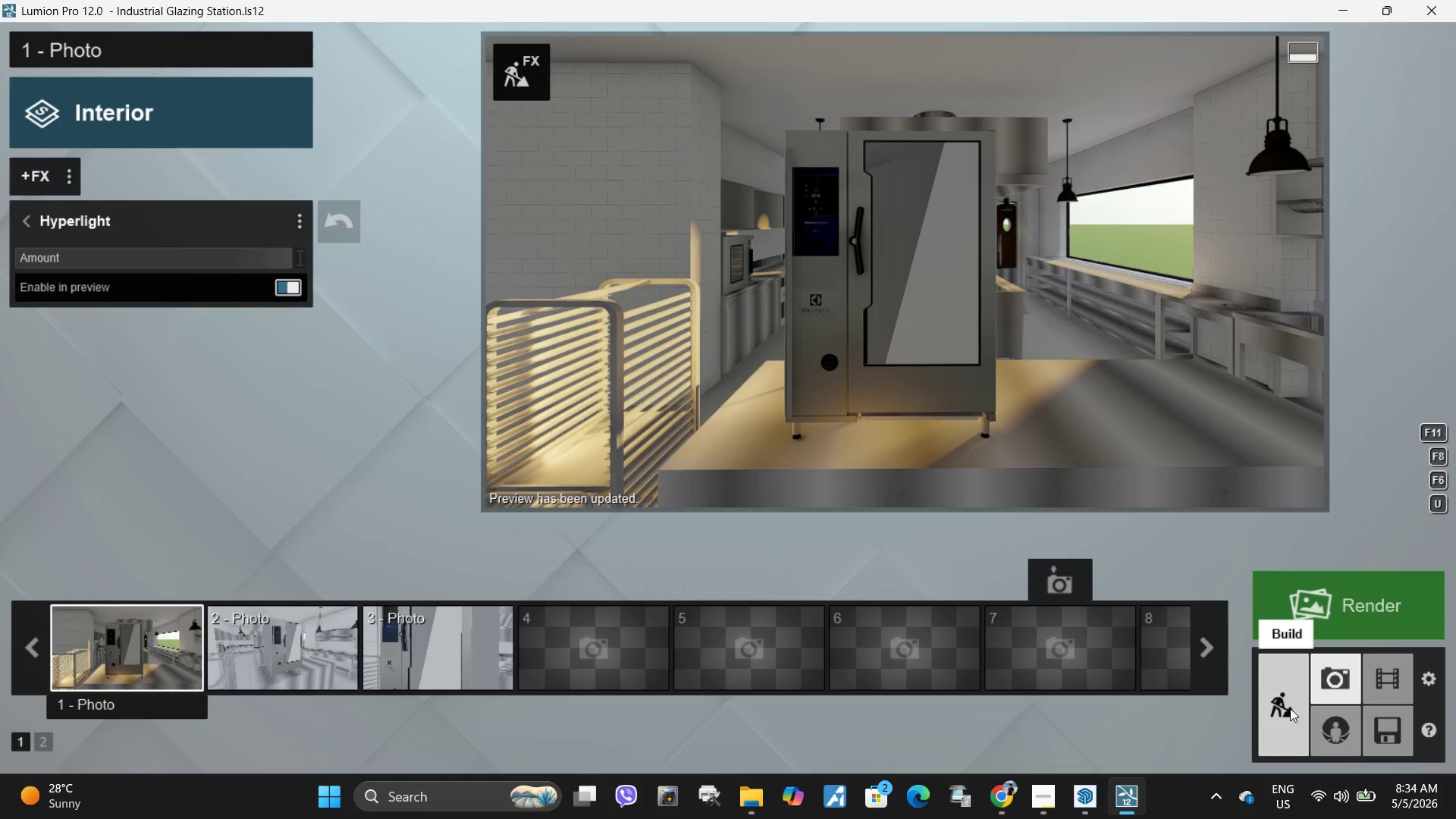 
left_click([1290, 708])
 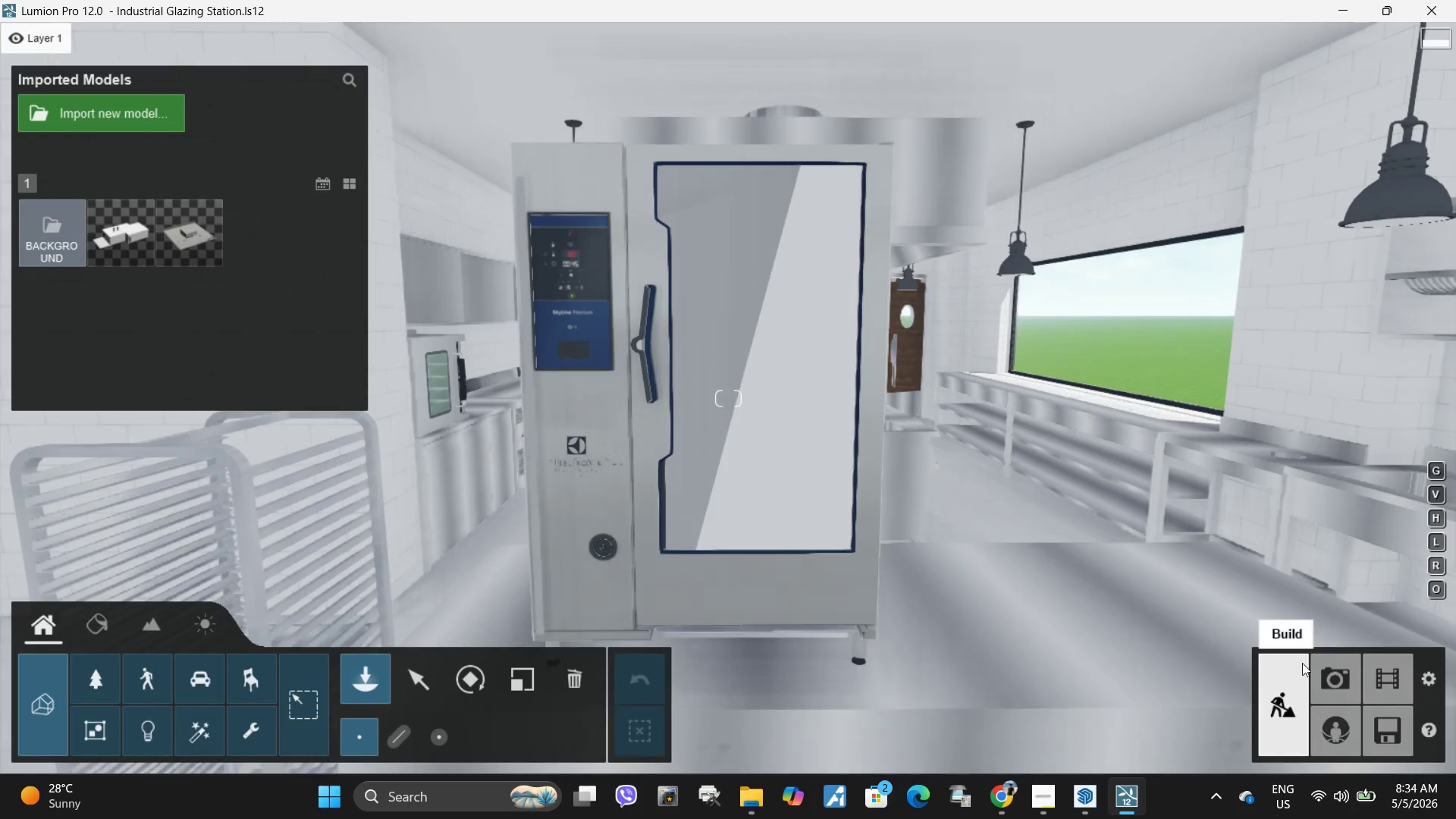 
hold_key(key=D, duration=0.56)
 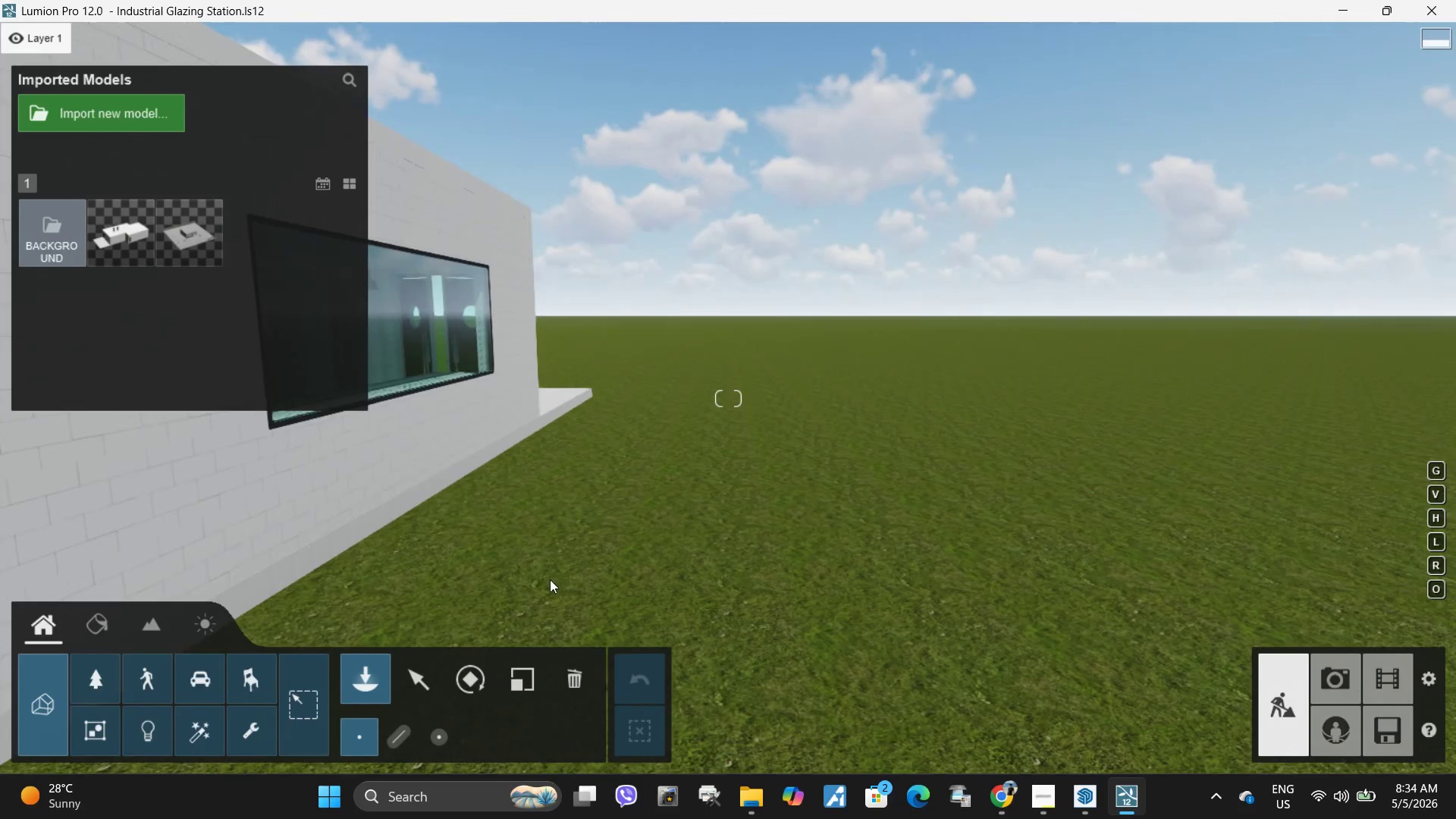 
hold_key(key=ShiftLeft, duration=0.34)
 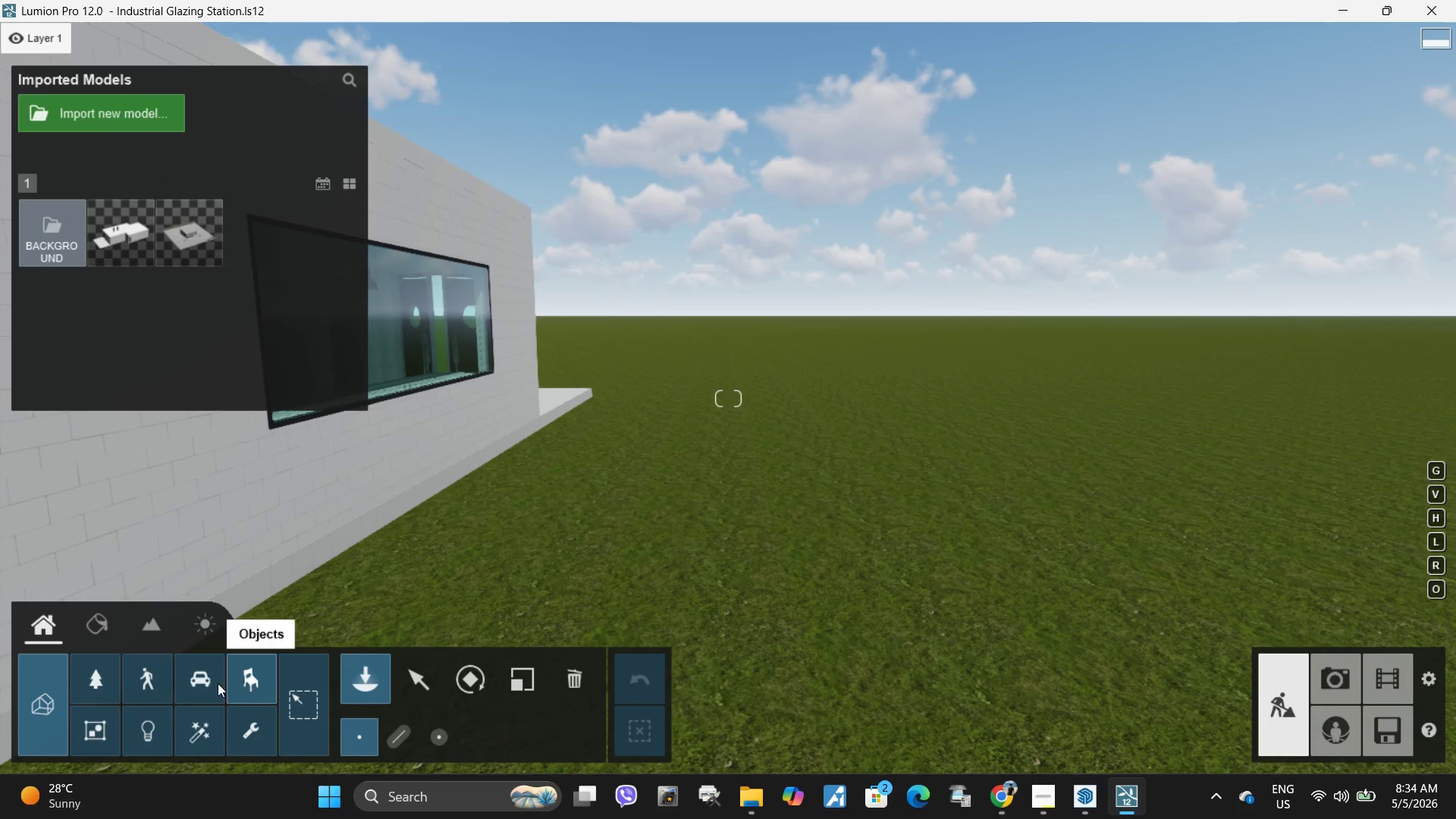 
left_click([104, 677])
 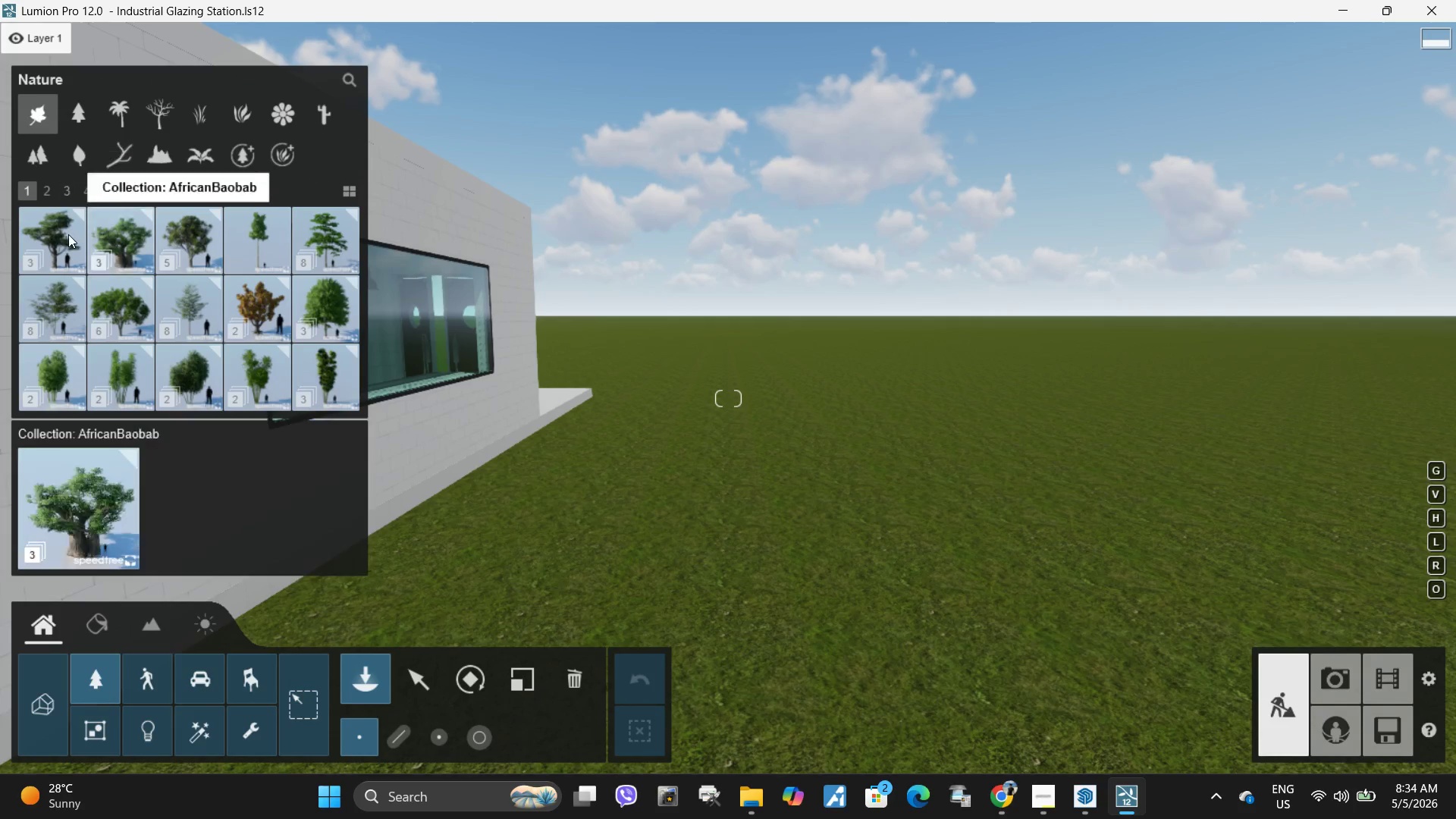 
left_click([67, 235])
 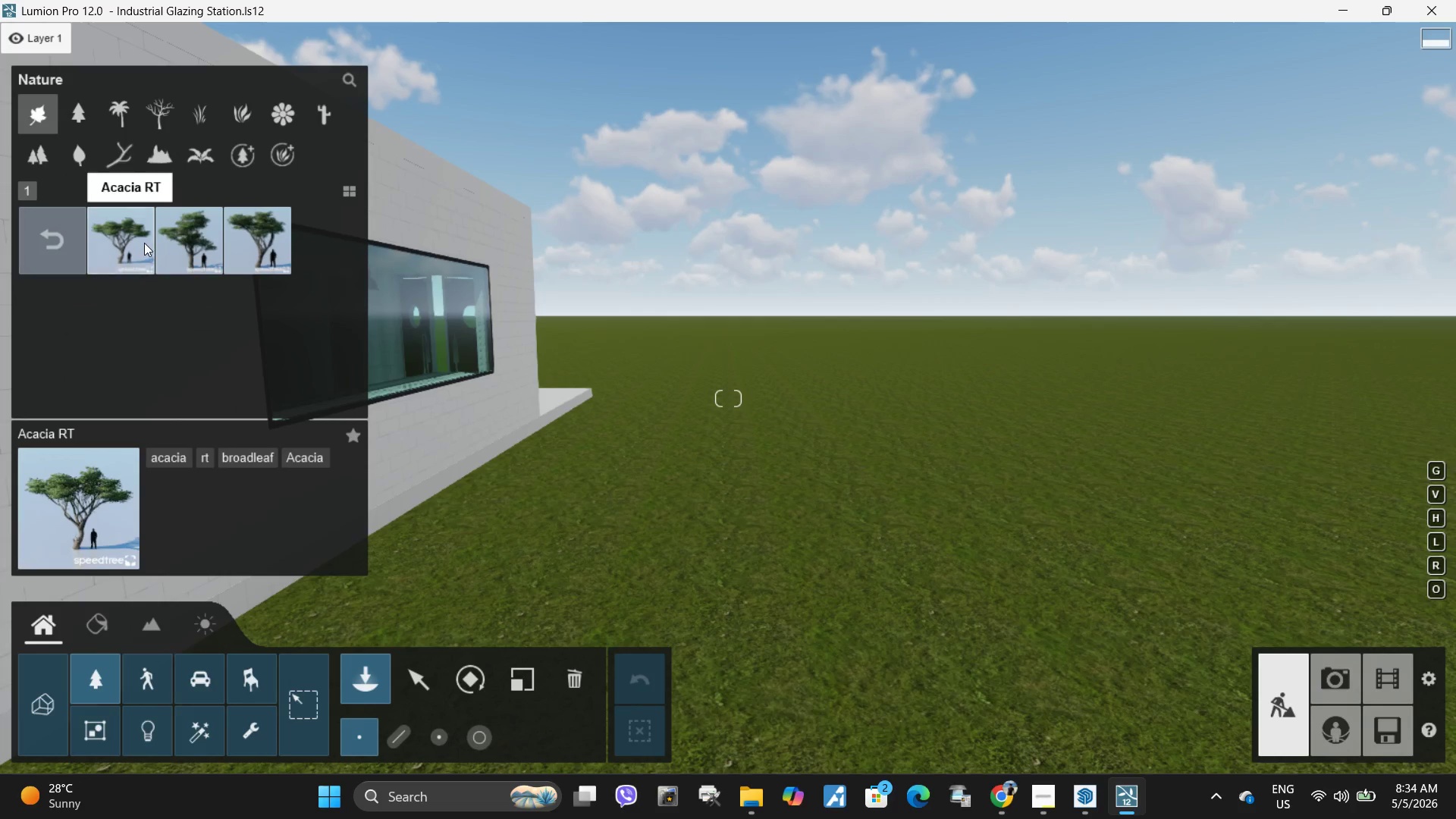 
left_click([192, 254])
 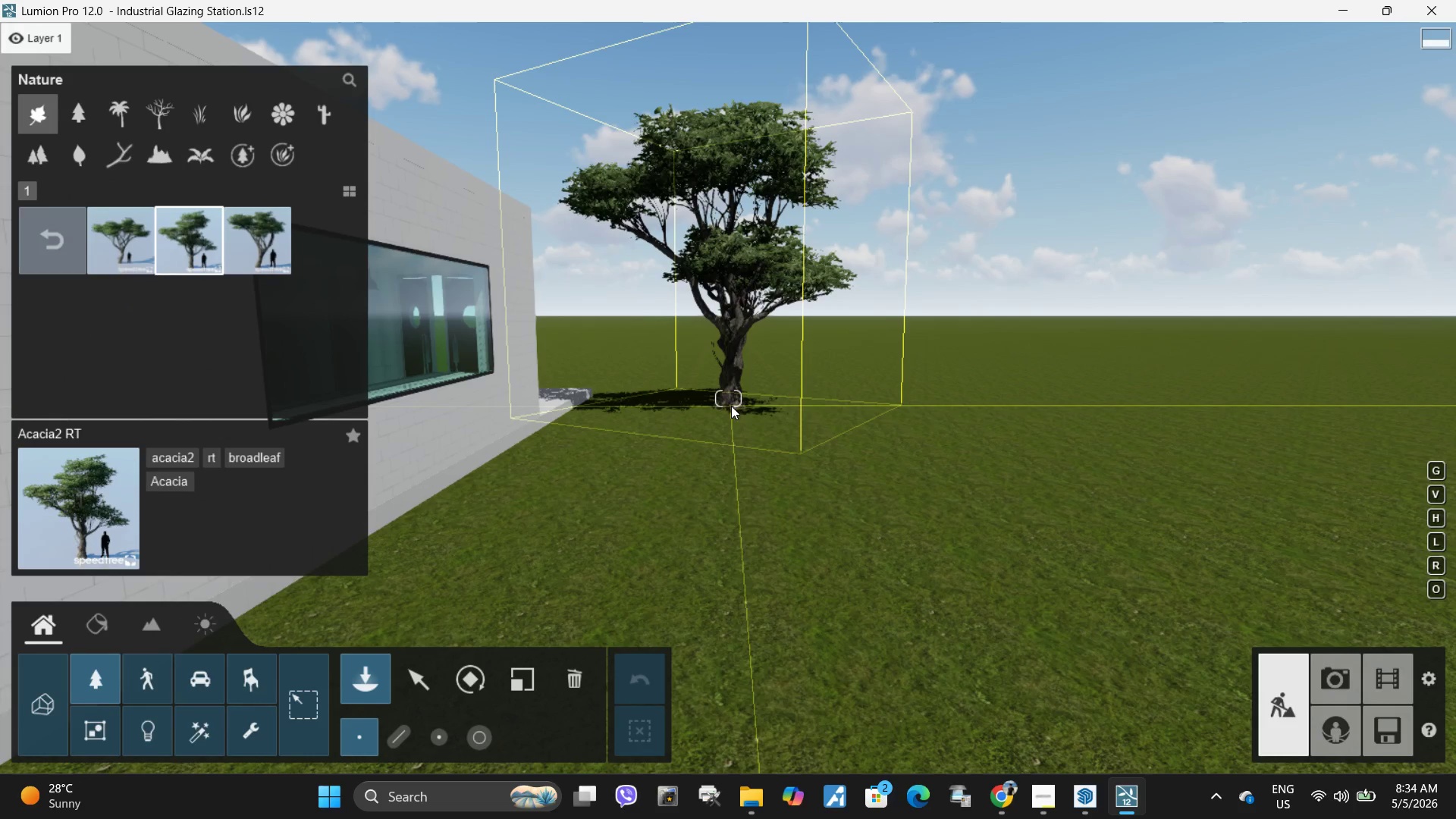 
wait(5.17)
 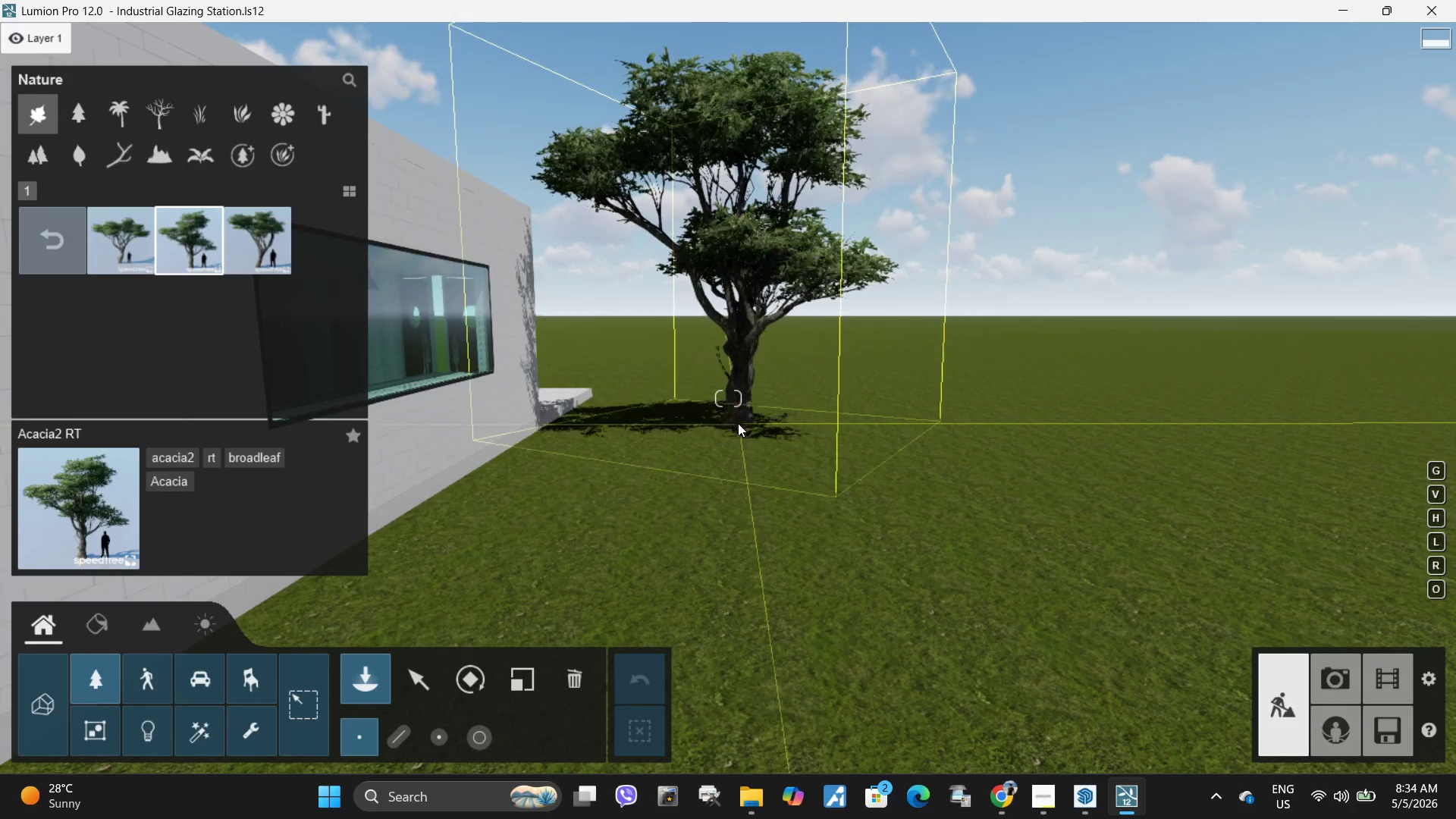 
left_click([764, 403])
 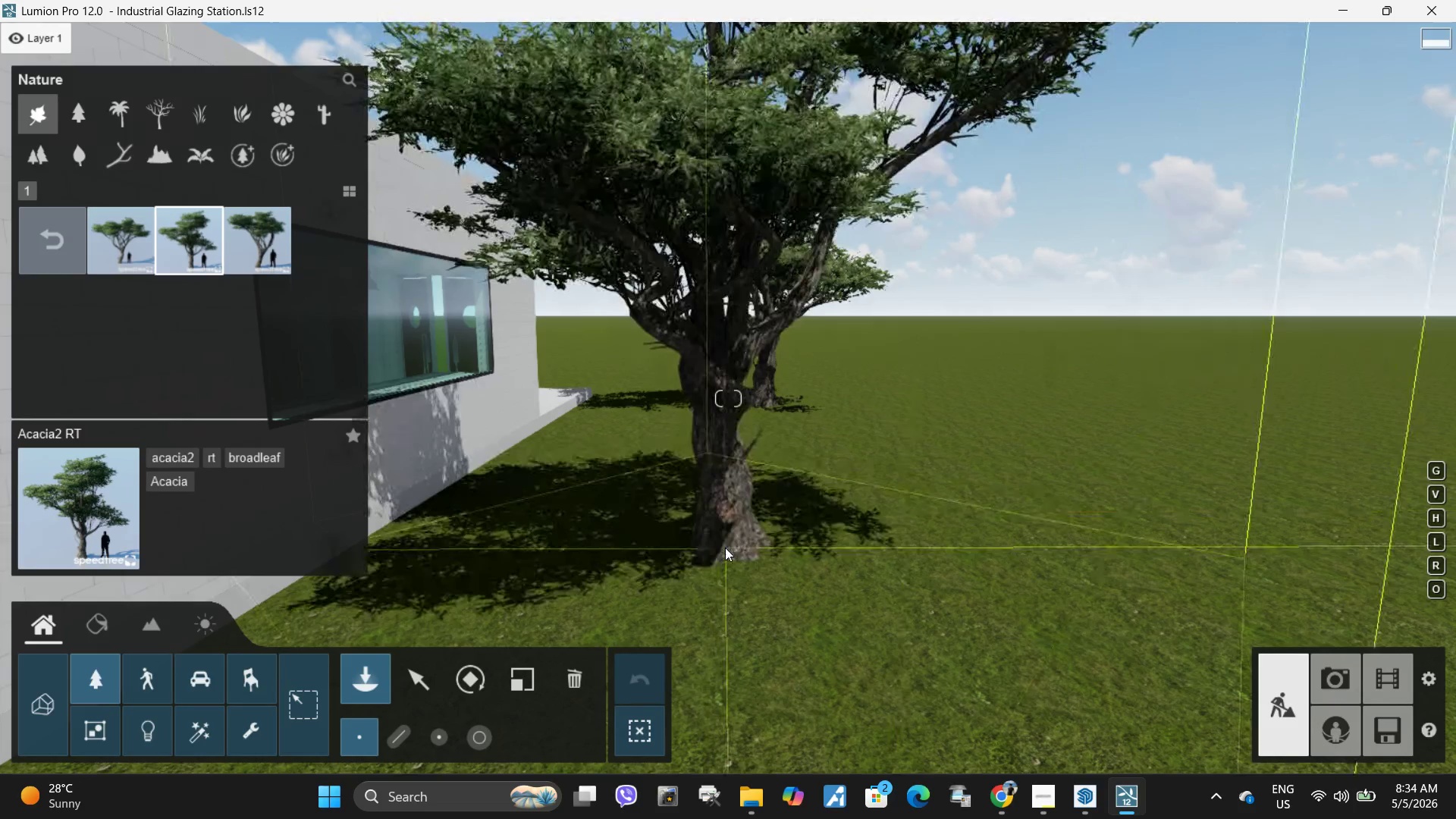 
key(S)
 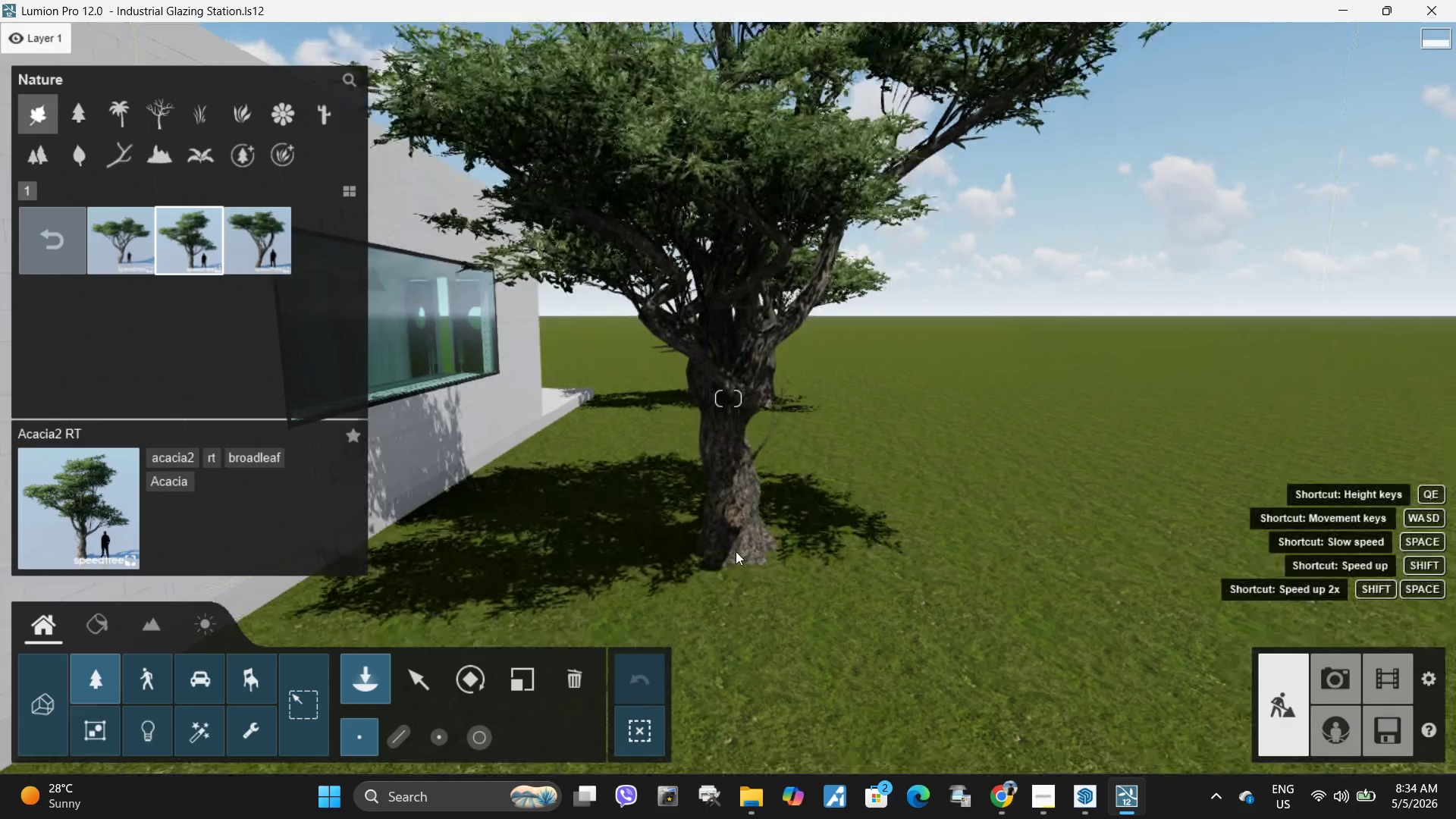 
hold_key(key=S, duration=0.39)
 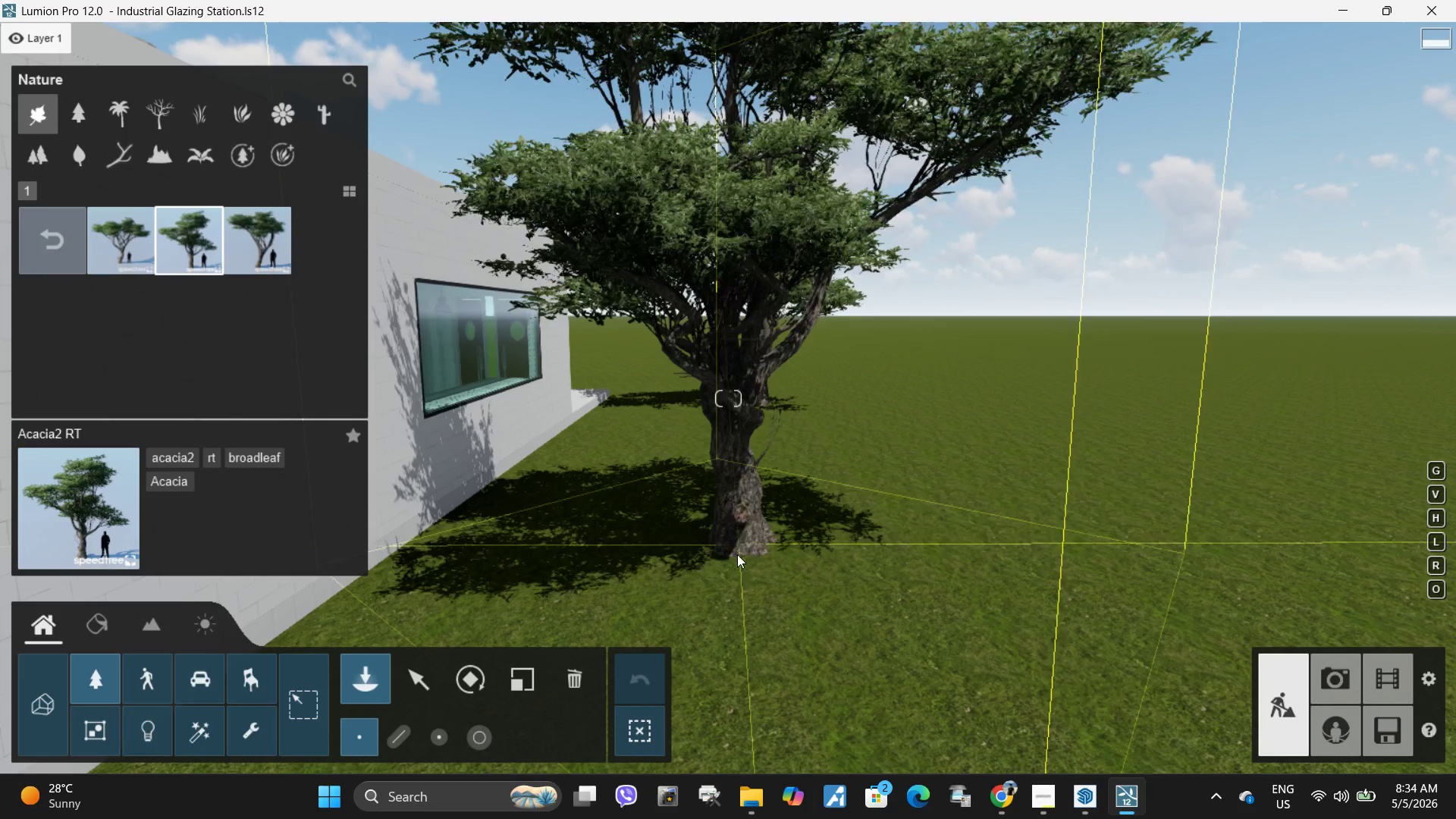 
left_click([737, 553])
 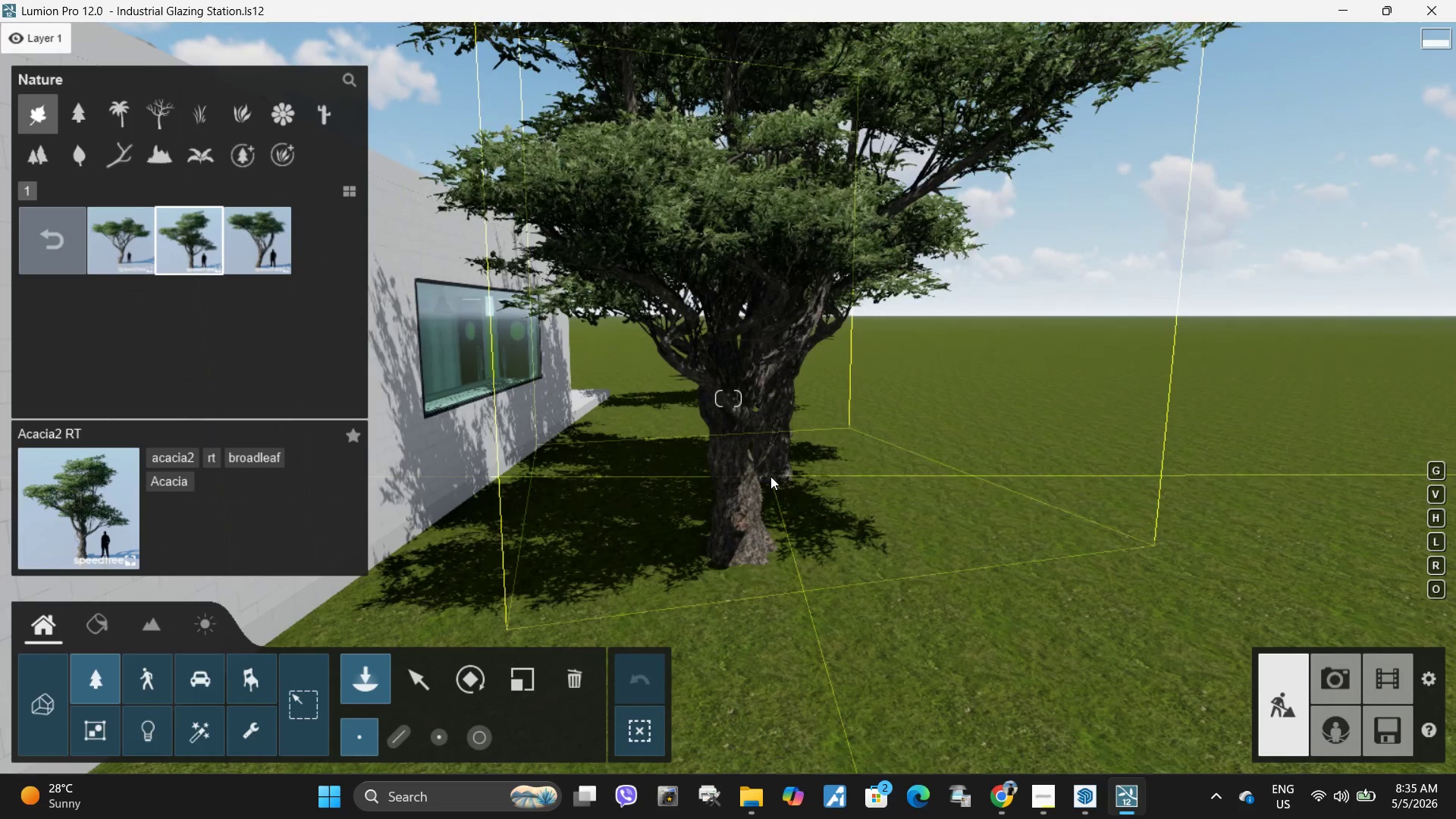 
left_click([770, 476])
 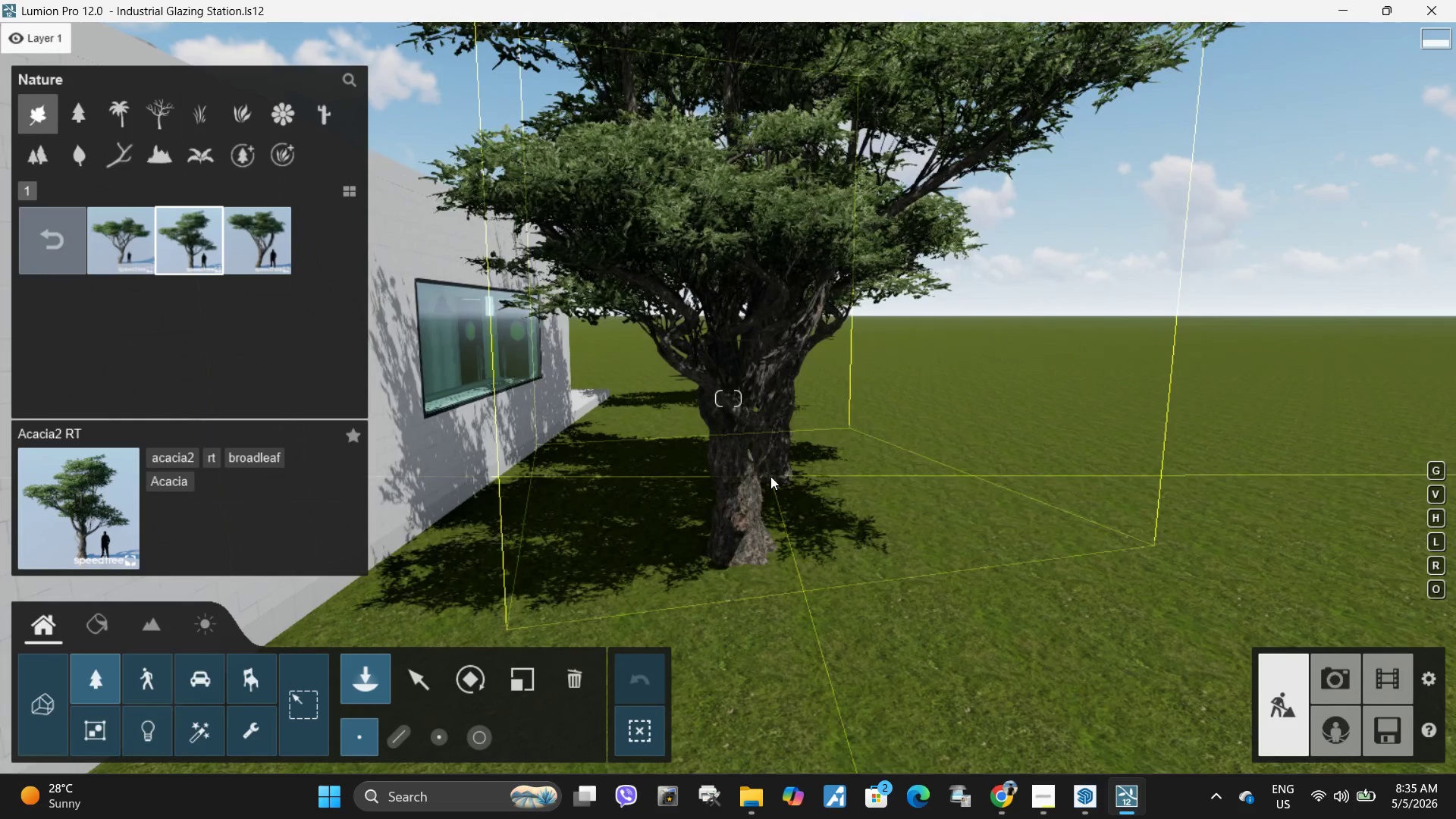 
hold_key(key=A, duration=0.75)
 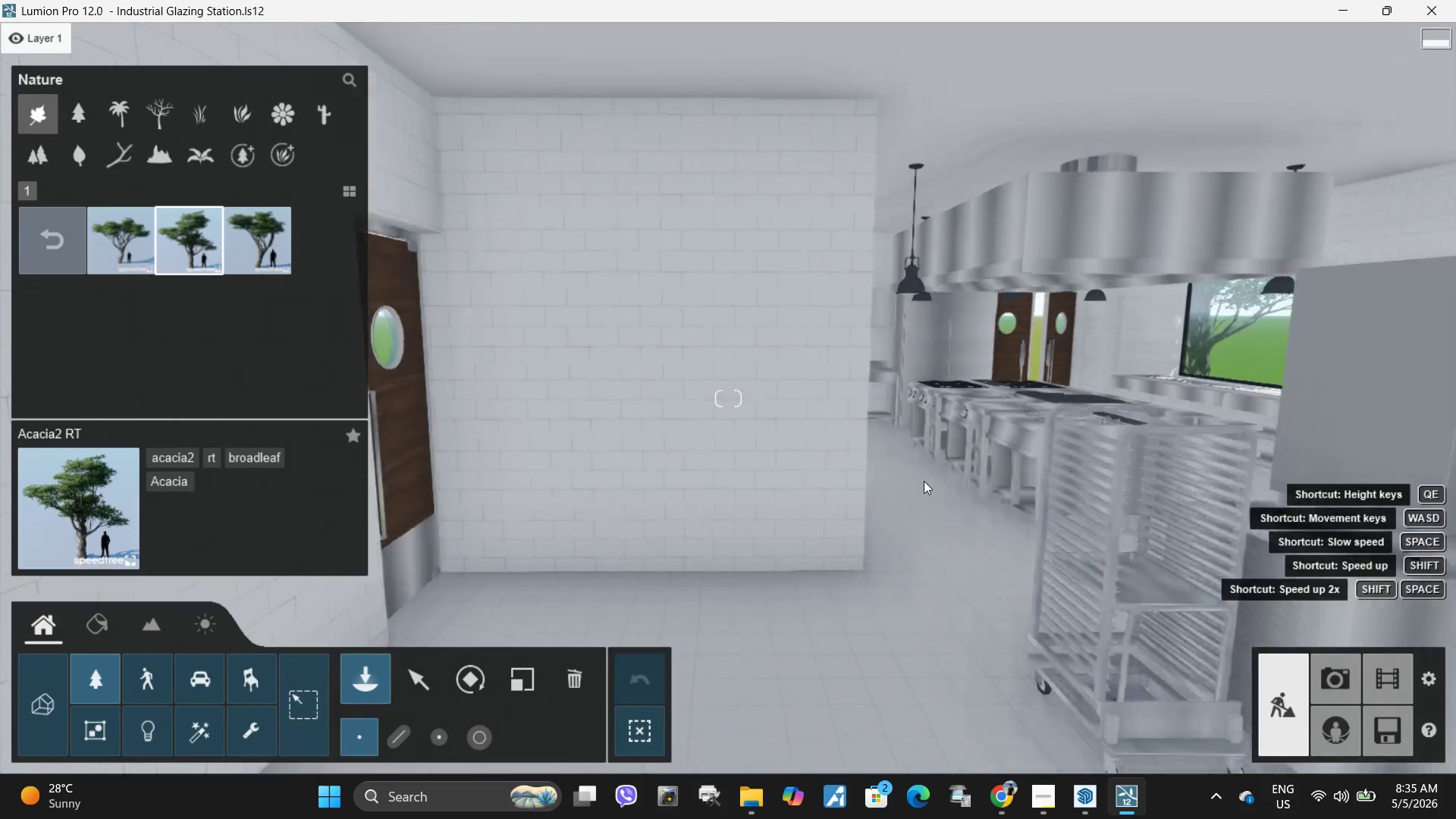 
type(Wdd)
 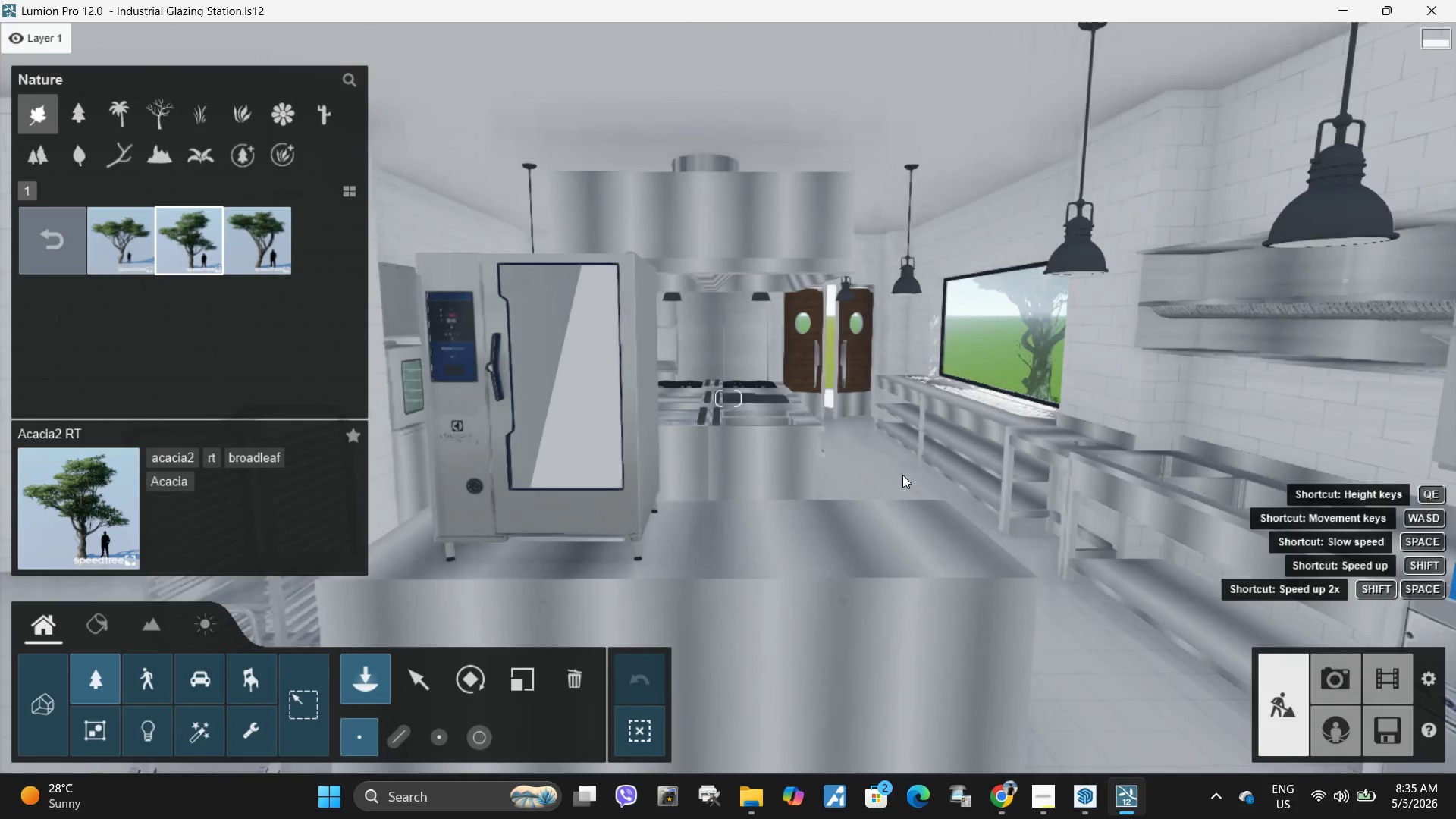 
key(A)
 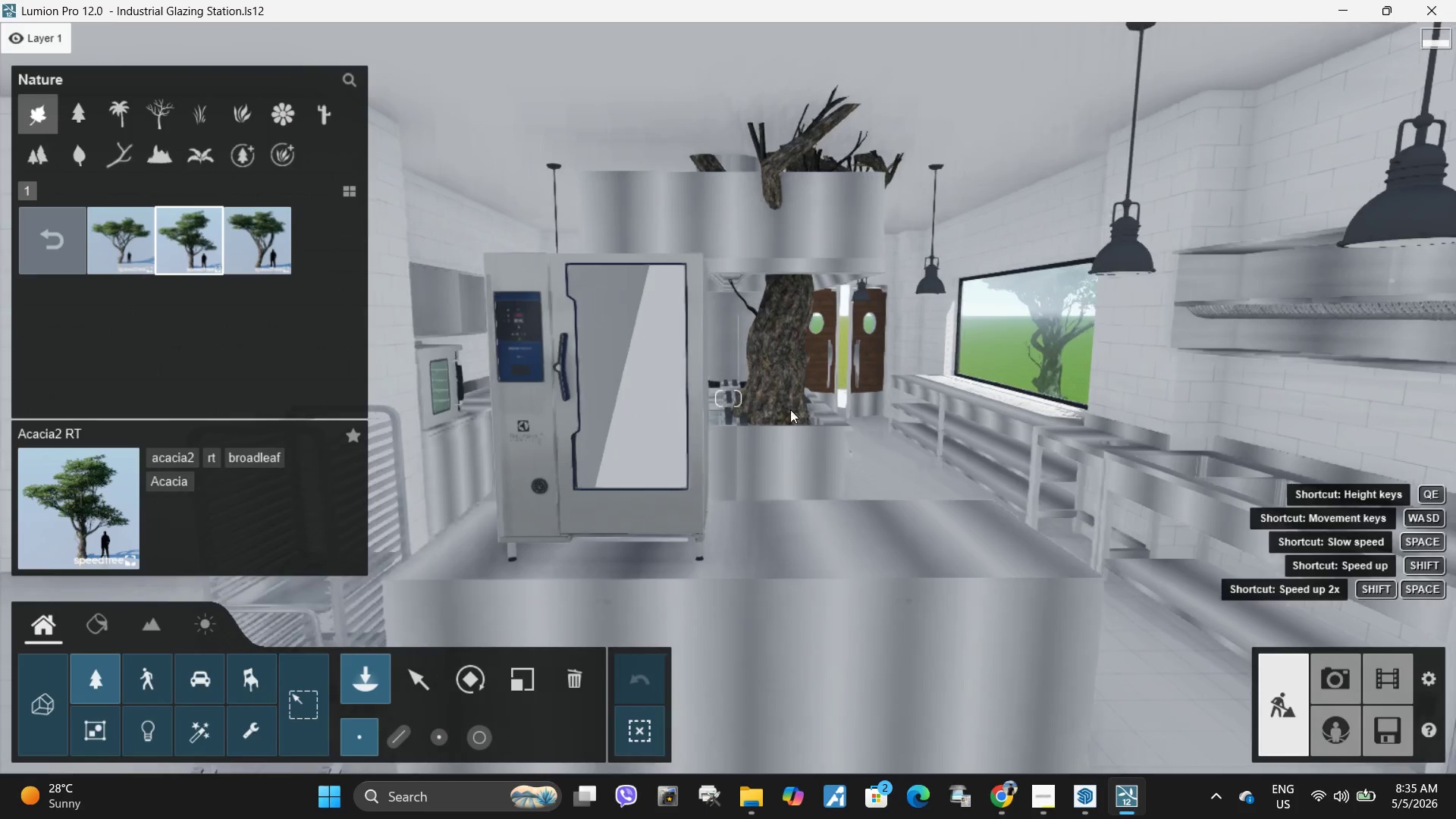 
hold_key(key=D, duration=1.12)
 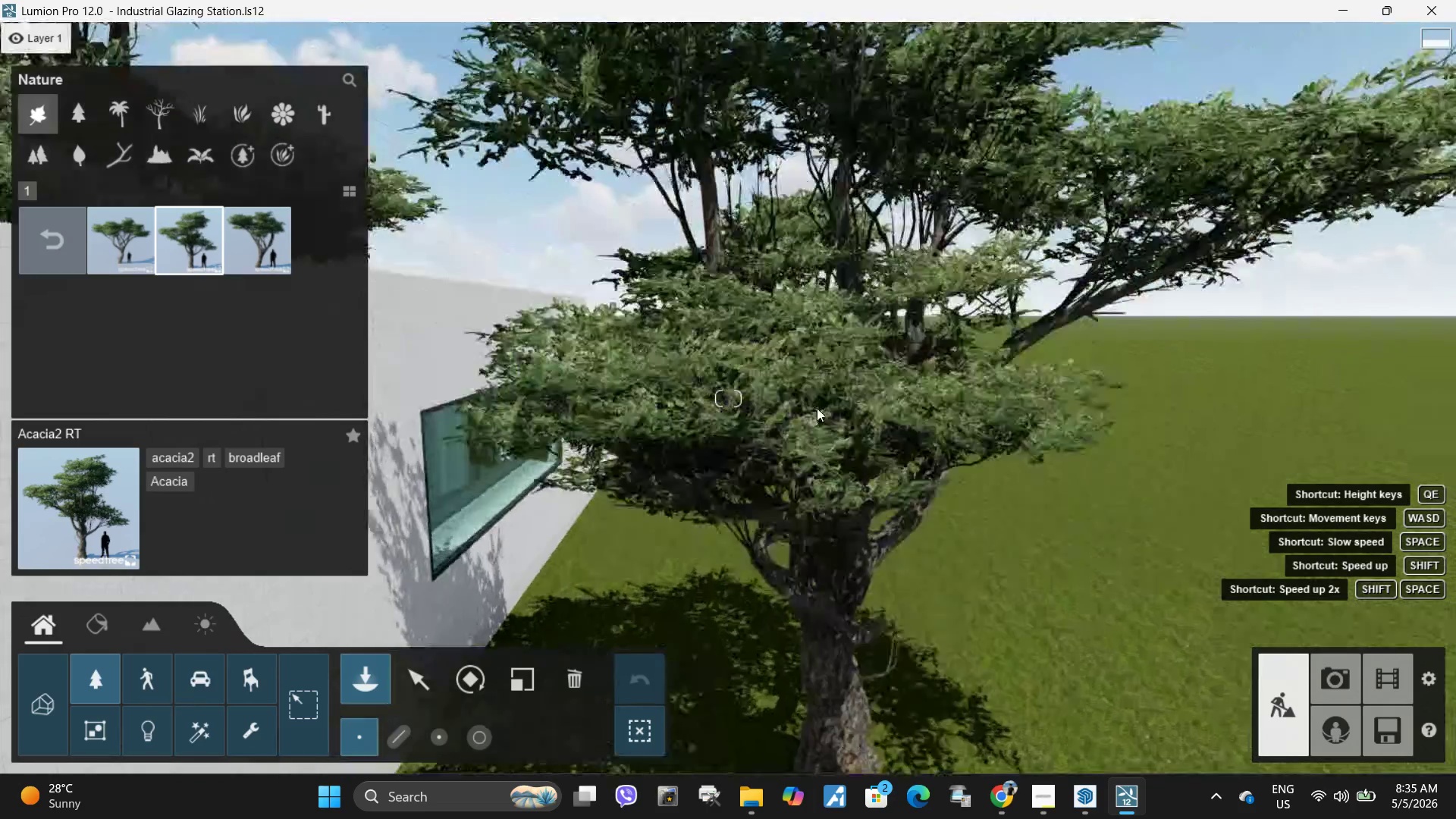 
hold_key(key=D, duration=26.83)
 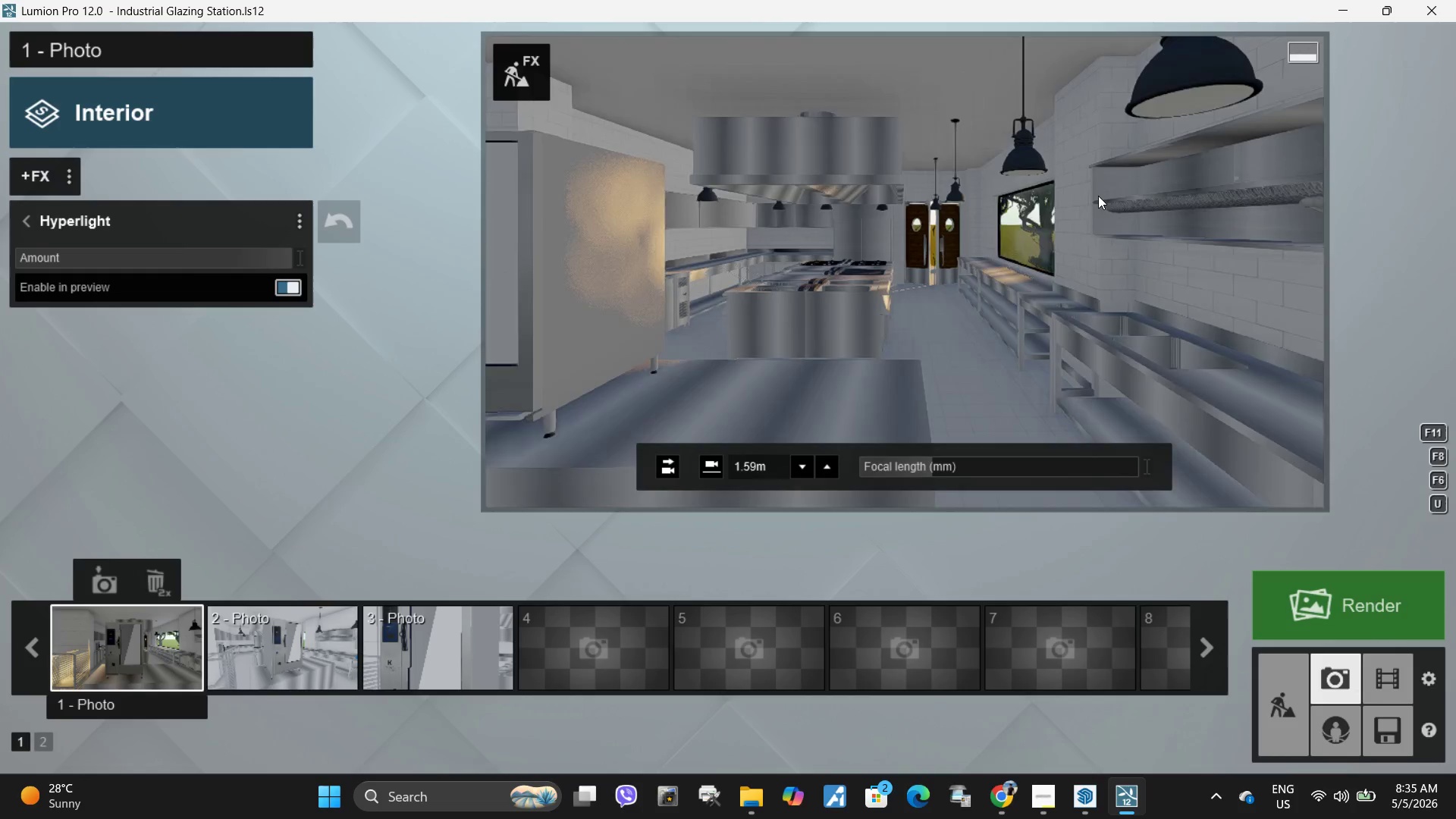 
hold_key(key=Q, duration=0.66)
 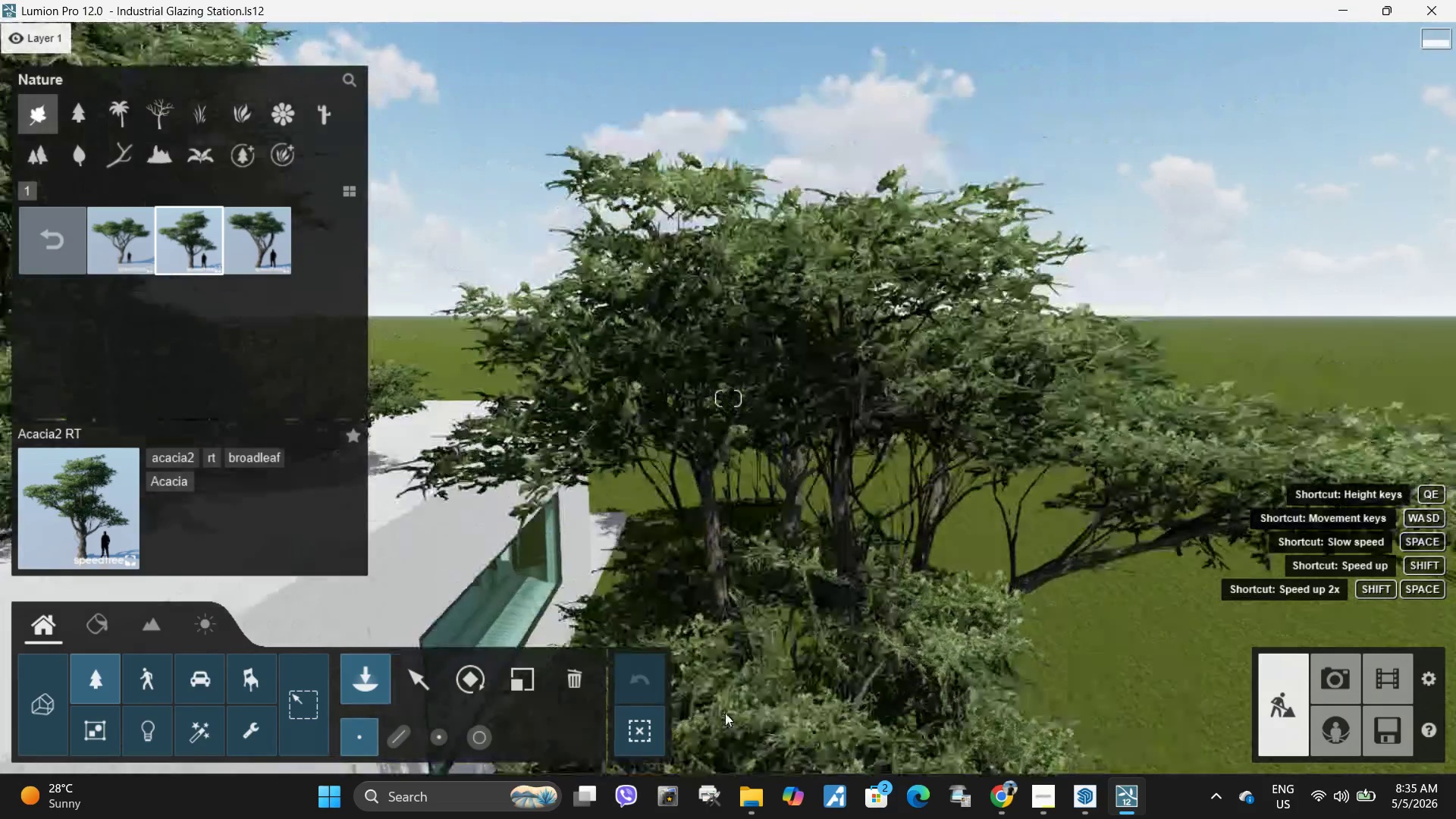 
key(A)
 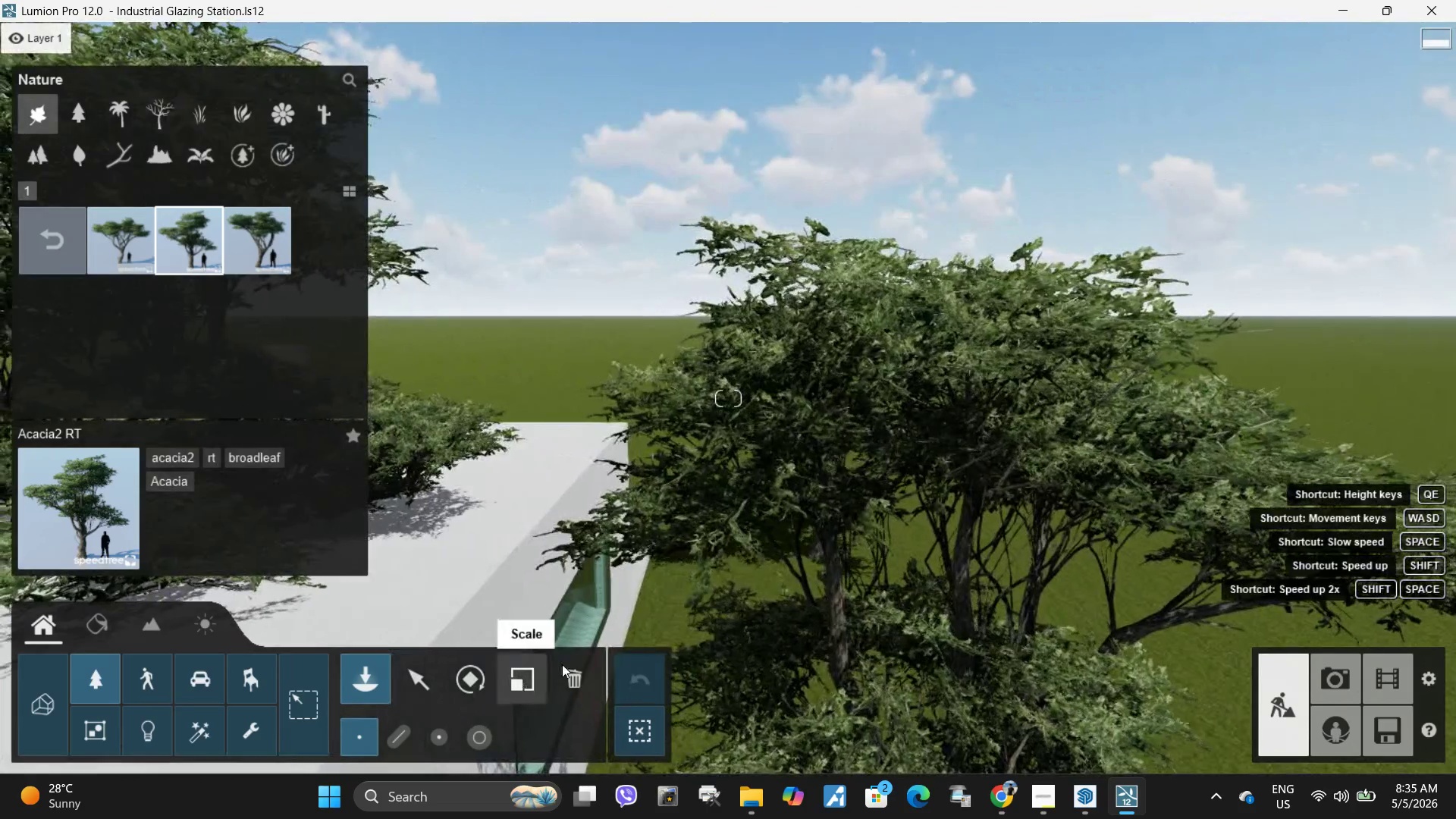 
left_click([575, 661])
 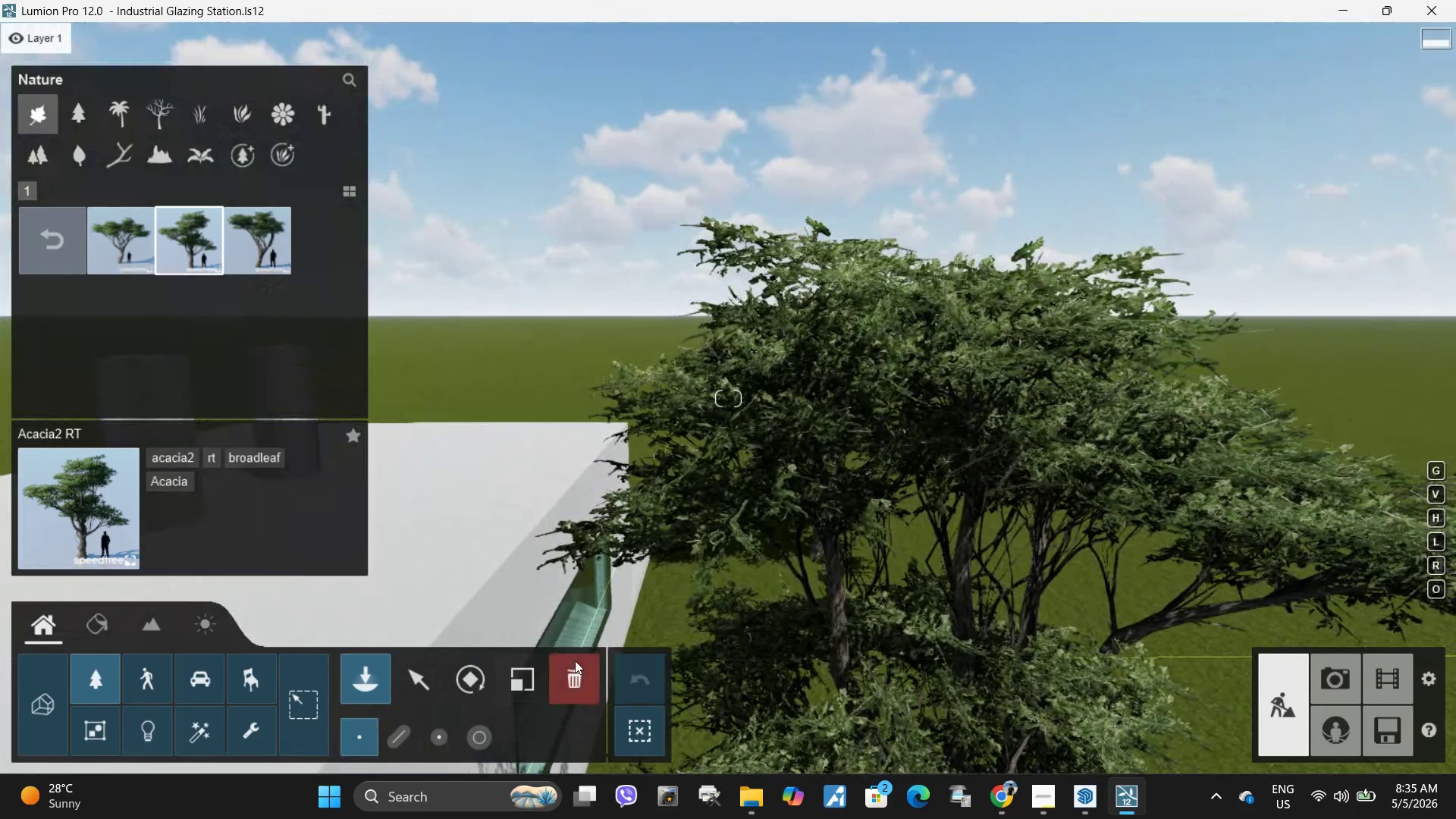 
hold_key(key=S, duration=0.52)
 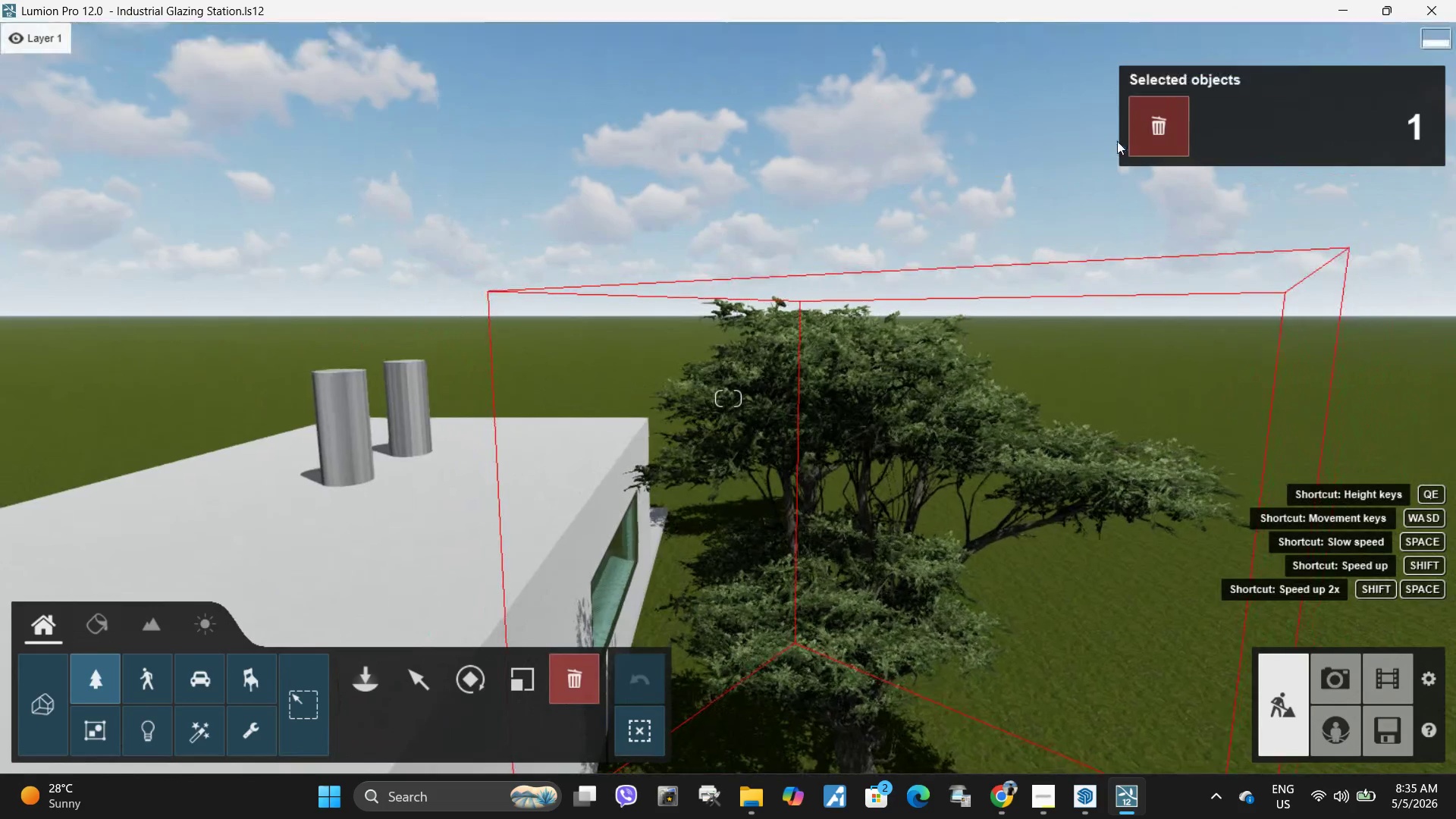 
left_click([1183, 127])
 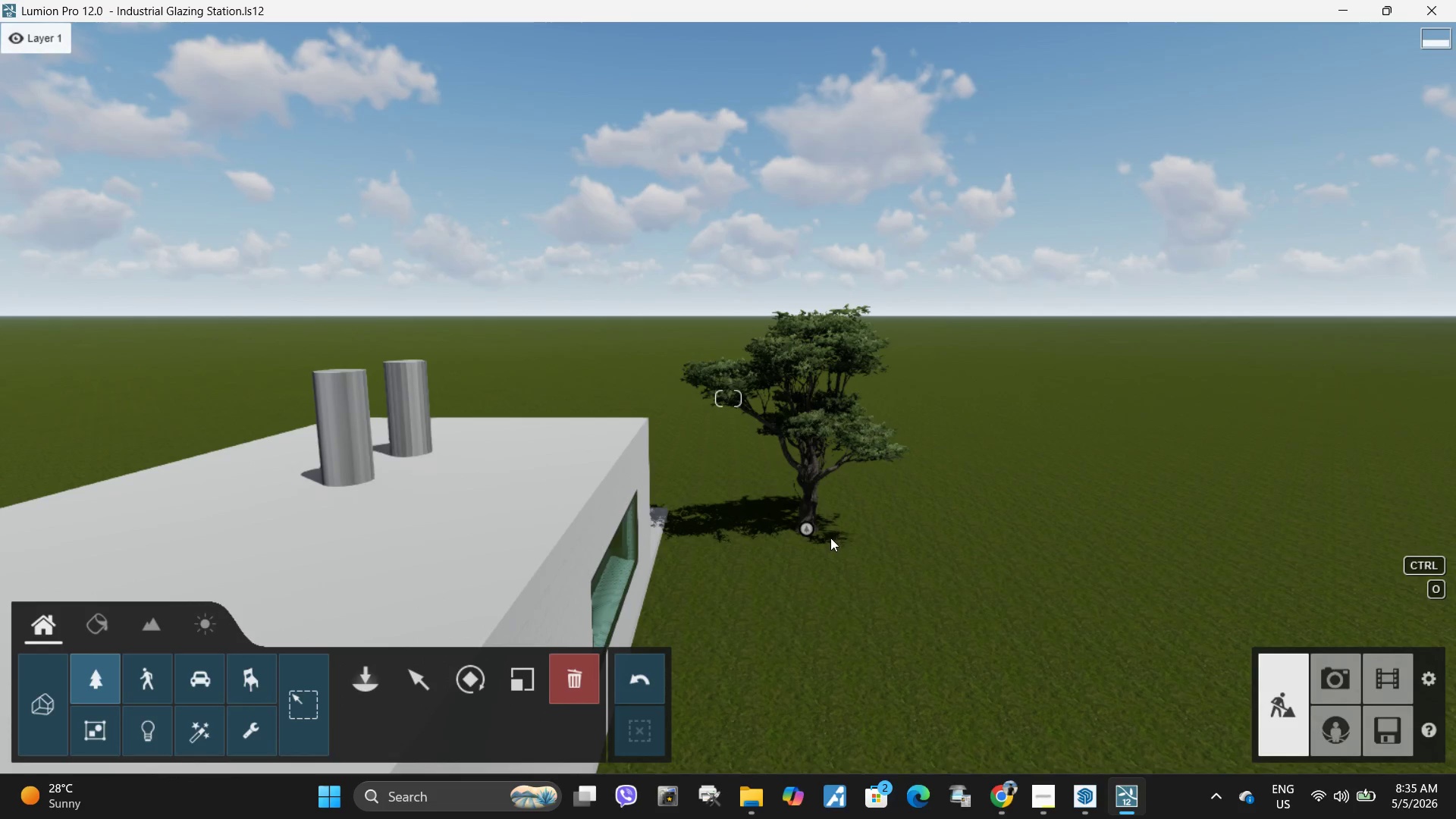 
left_click([808, 529])
 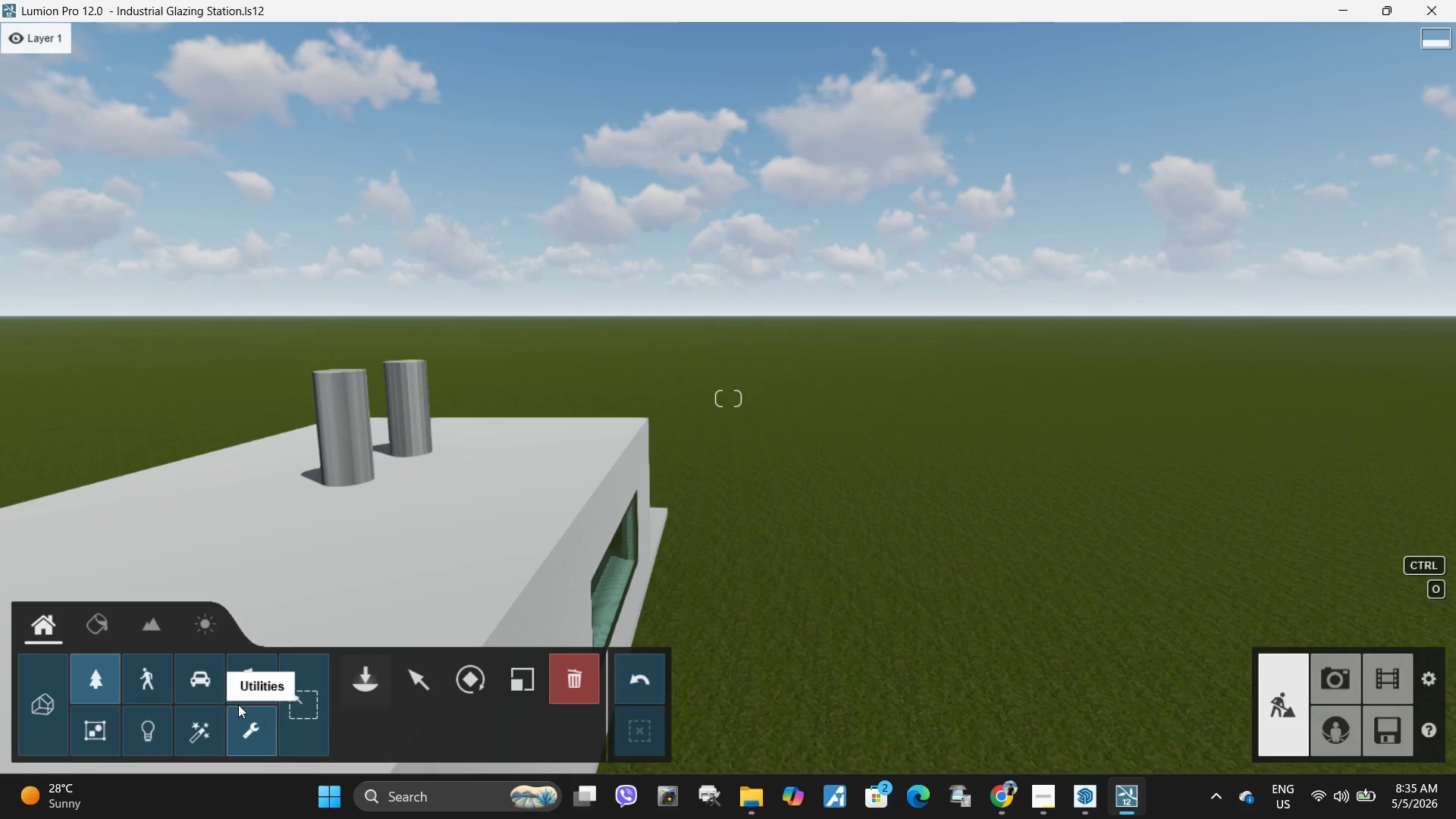 
left_click([357, 678])
 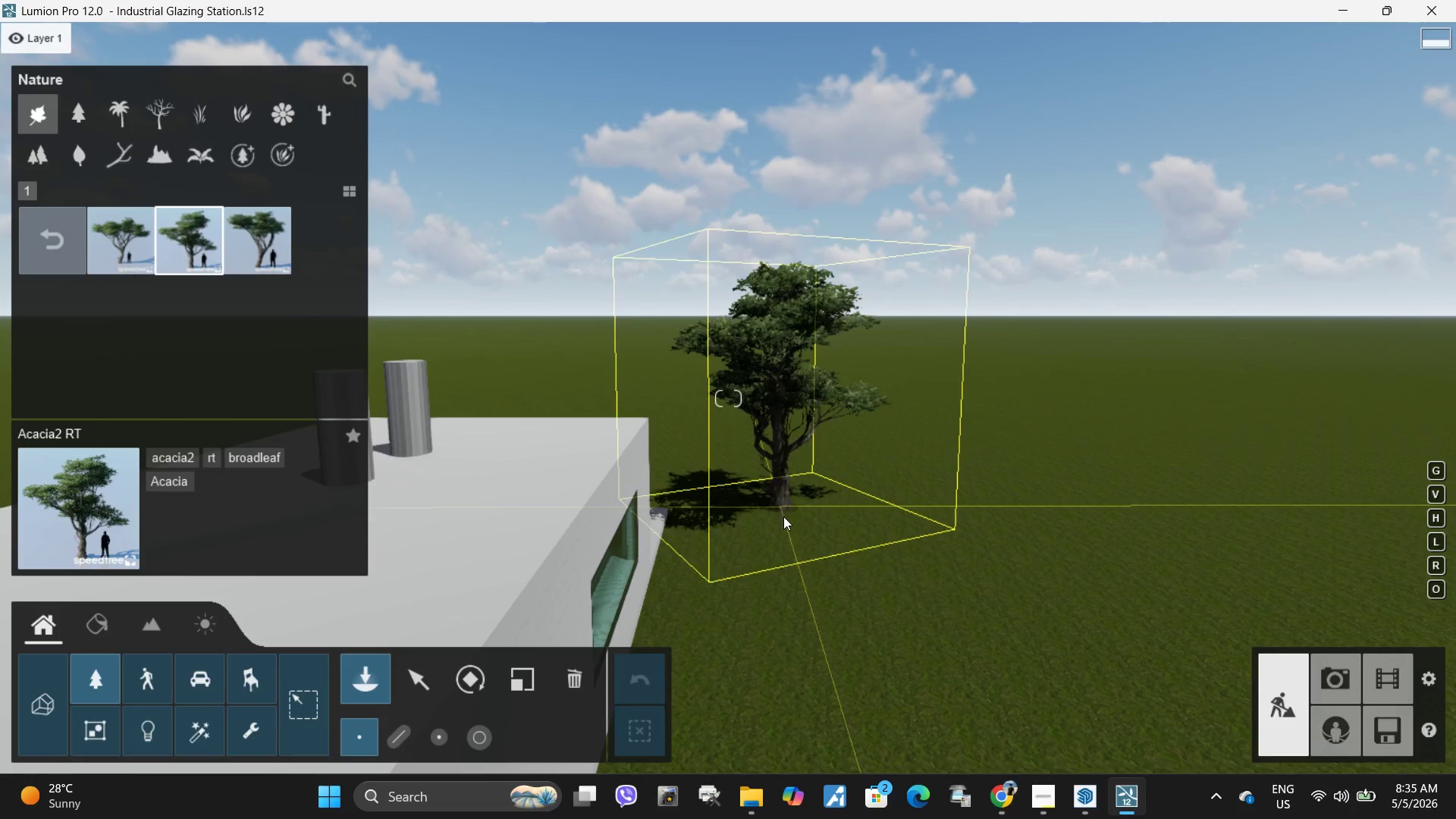 
left_click([779, 527])
 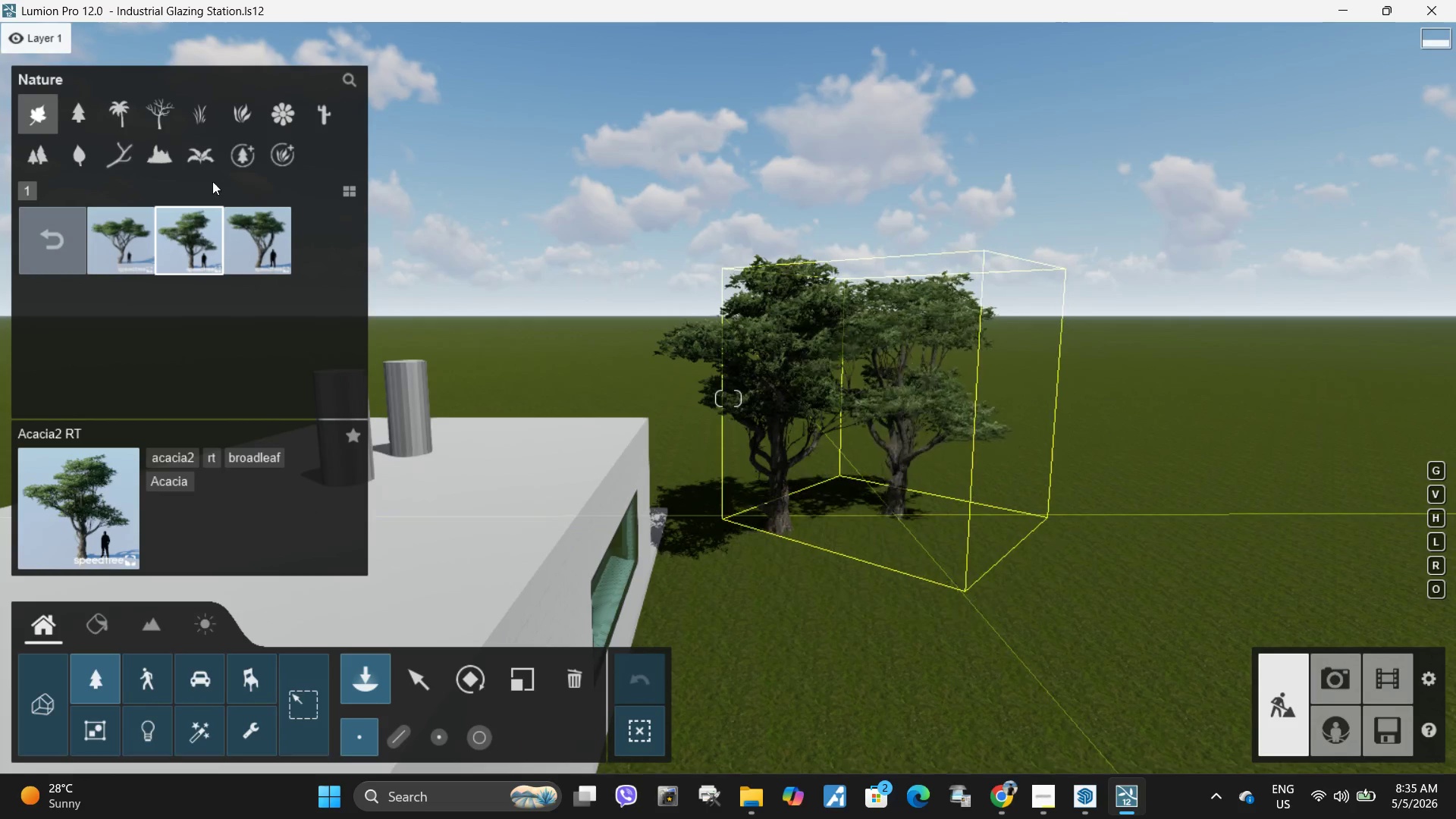 
left_click([278, 254])
 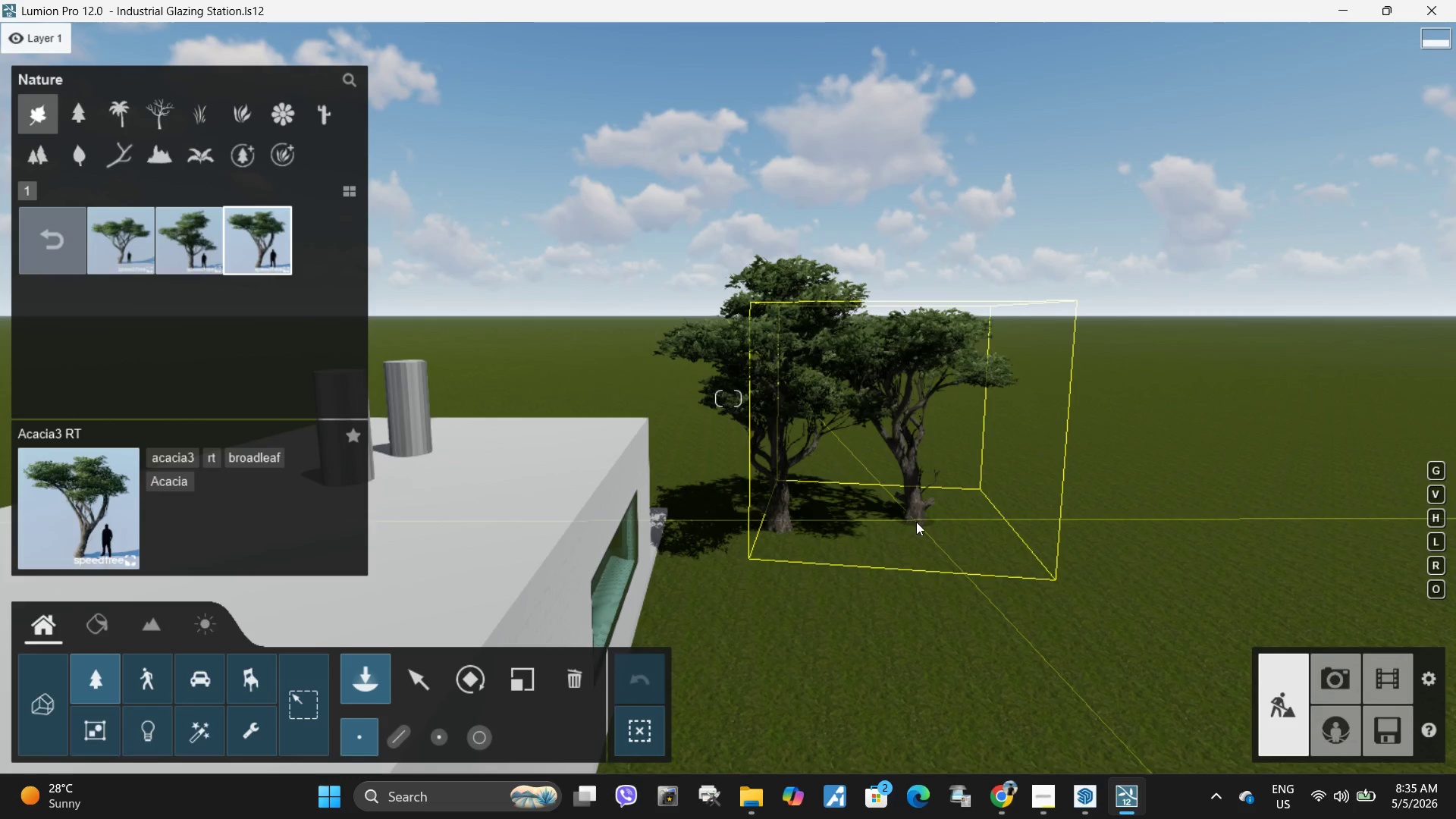 
left_click([939, 524])
 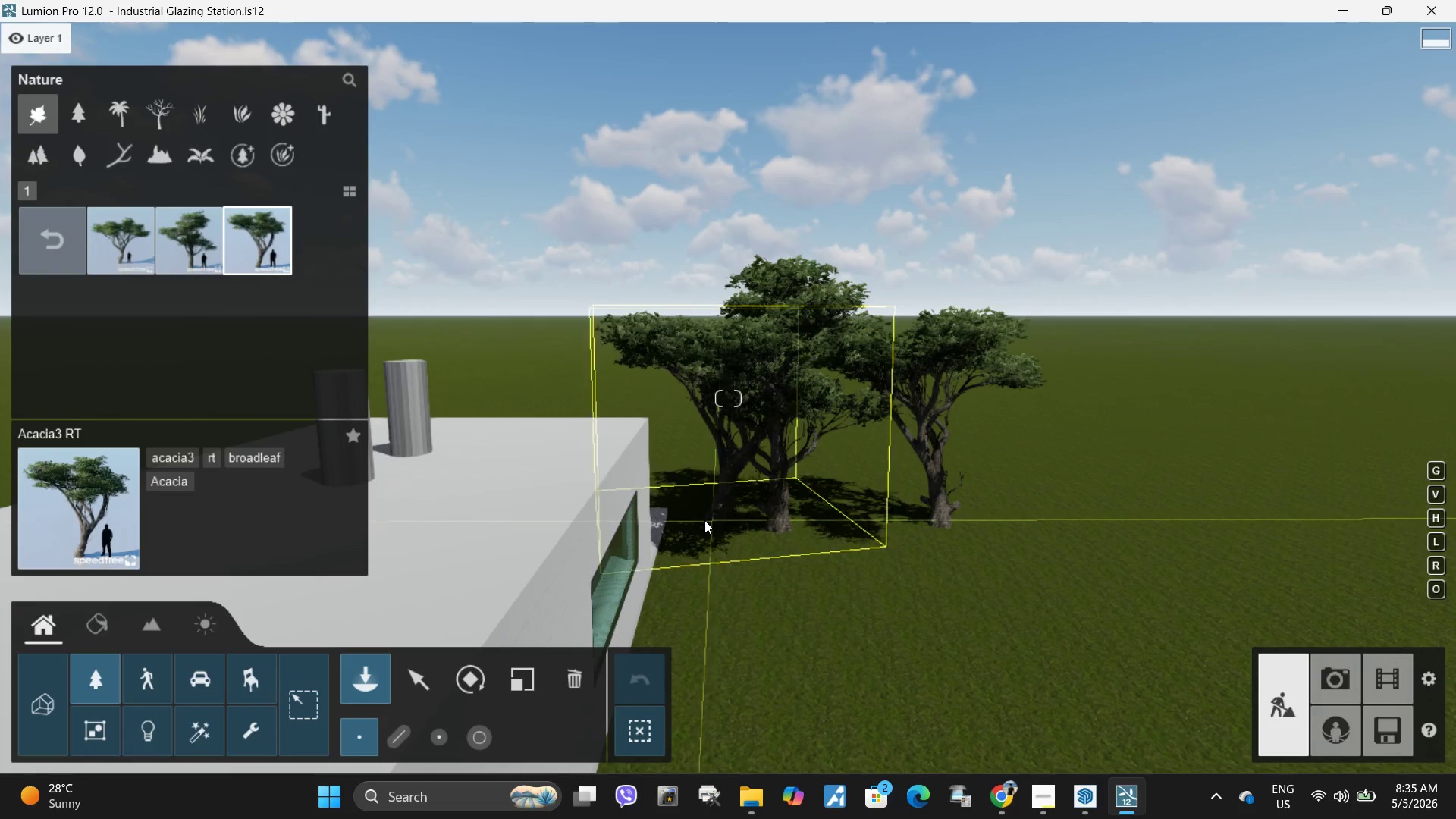 
left_click([686, 515])
 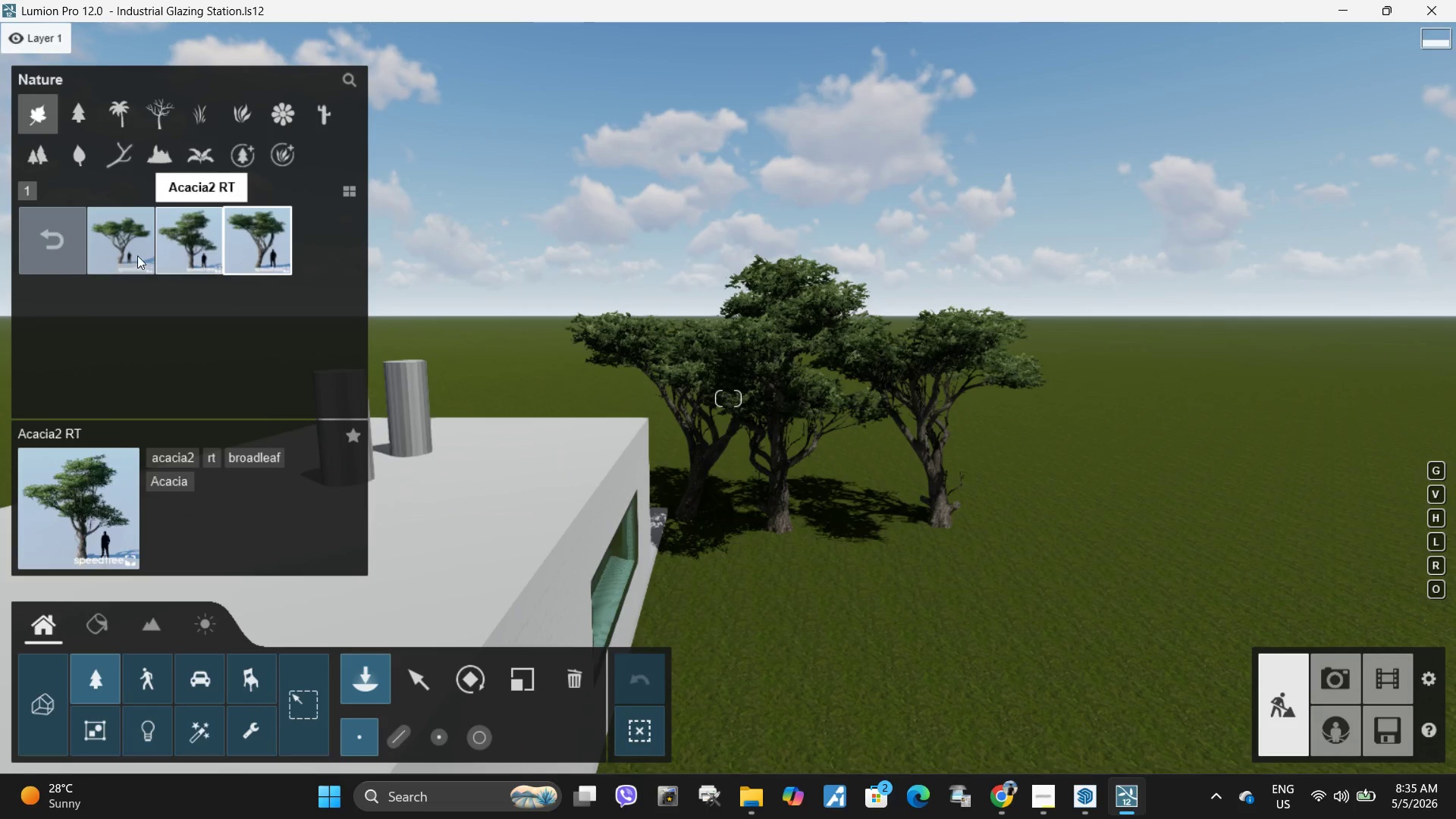 
left_click_drag(start_coordinate=[125, 256], to_coordinate=[129, 257])
 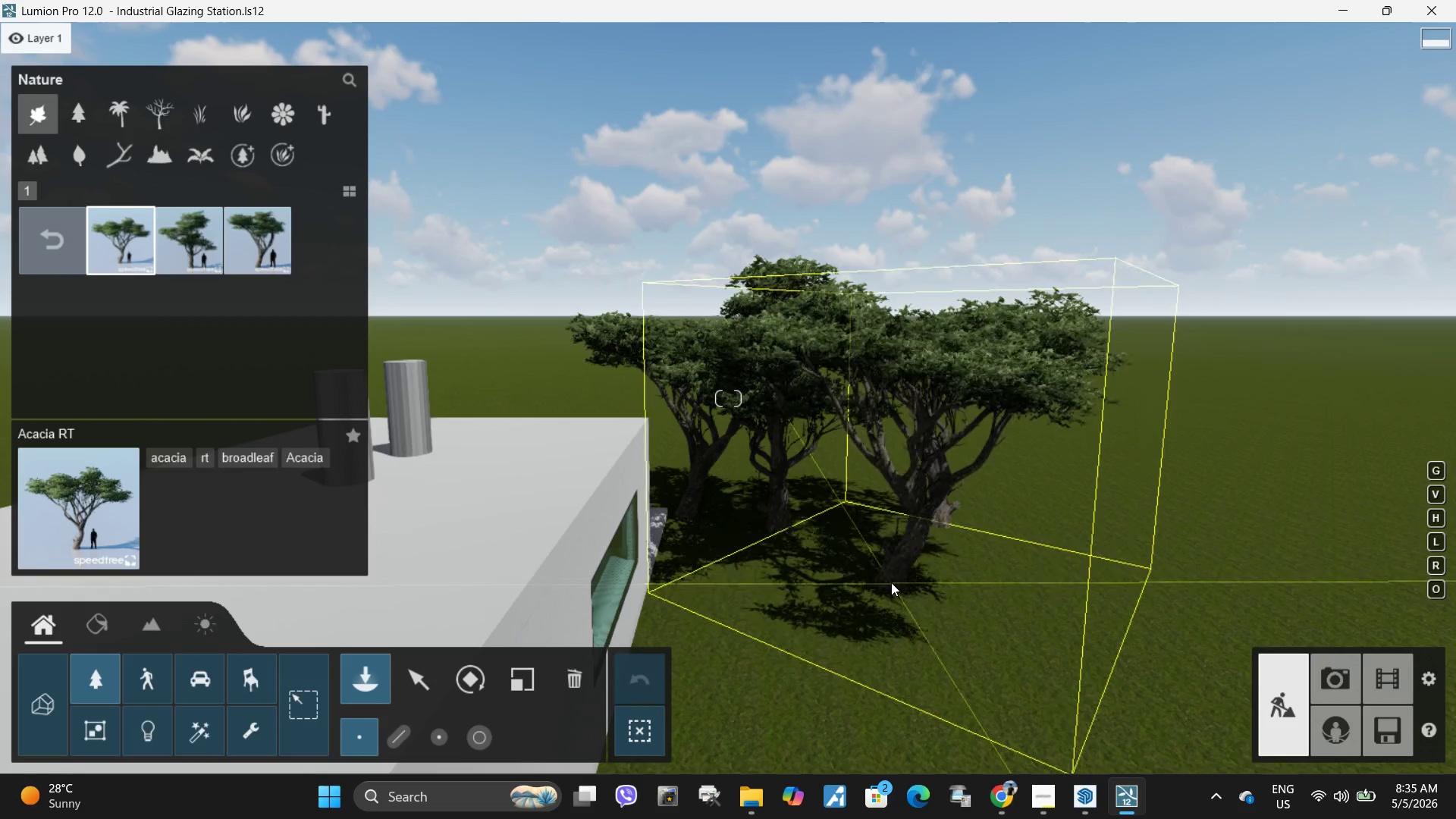 
left_click([890, 576])
 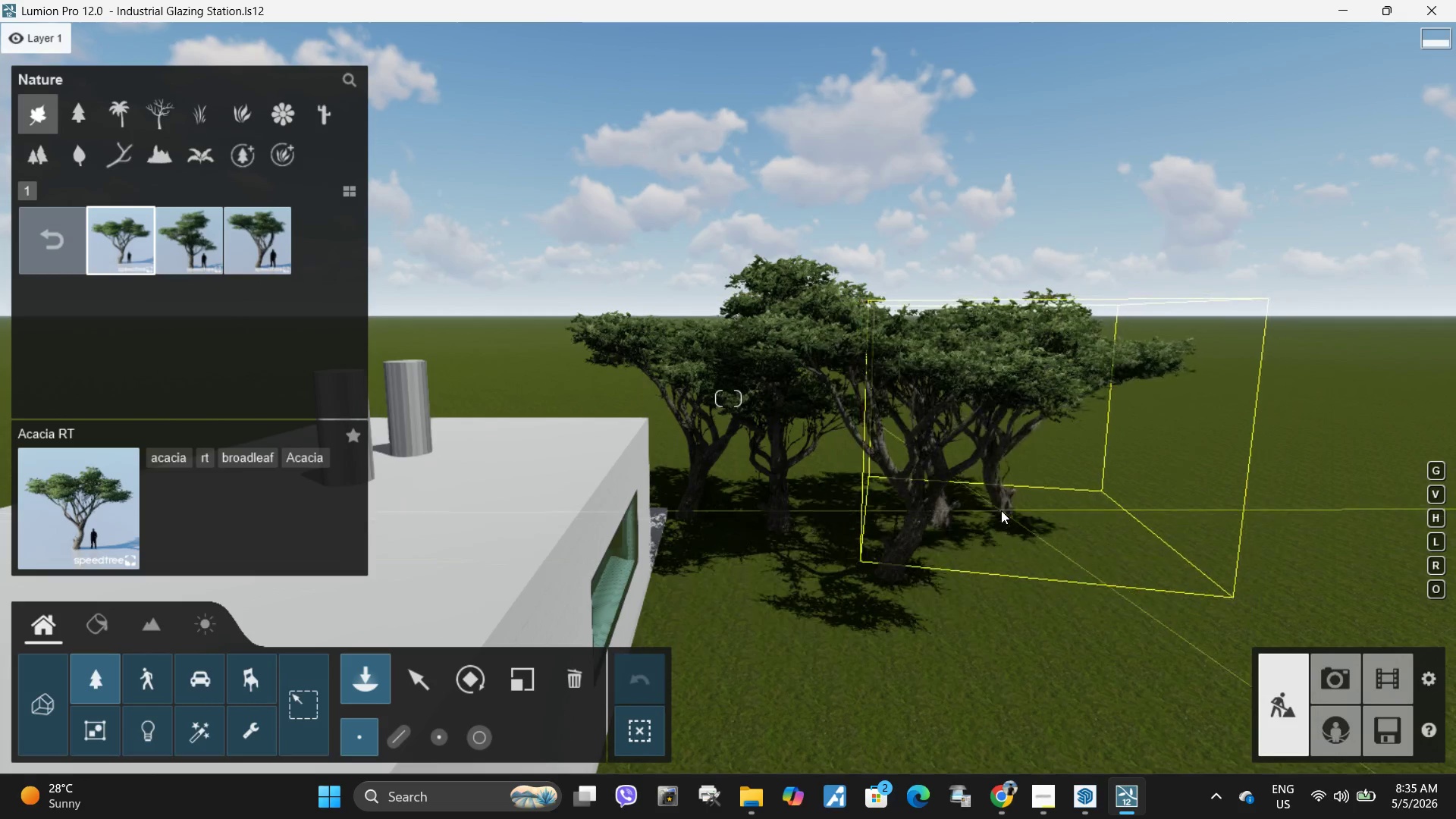 
left_click([1000, 505])
 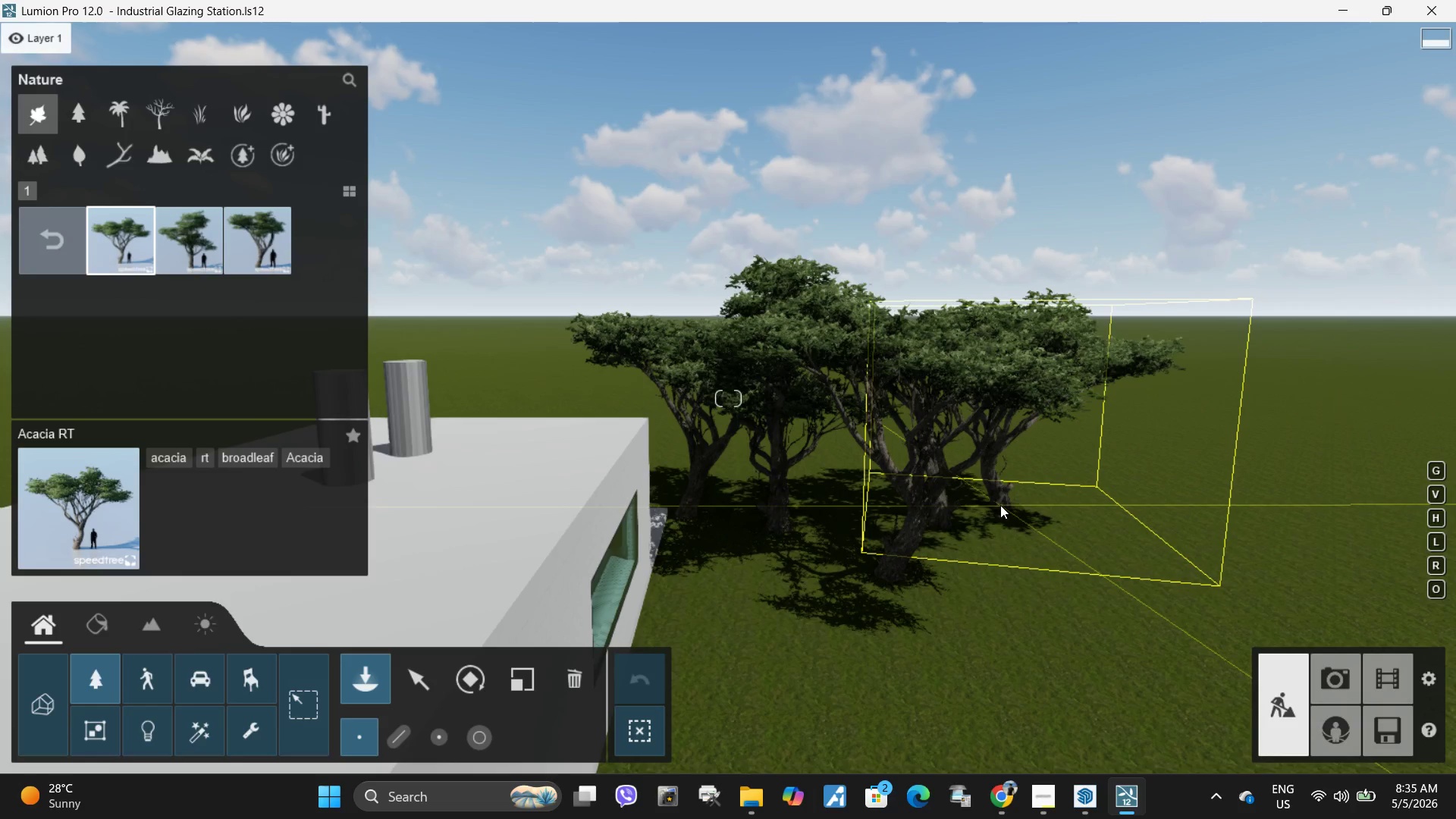 
key(A)
 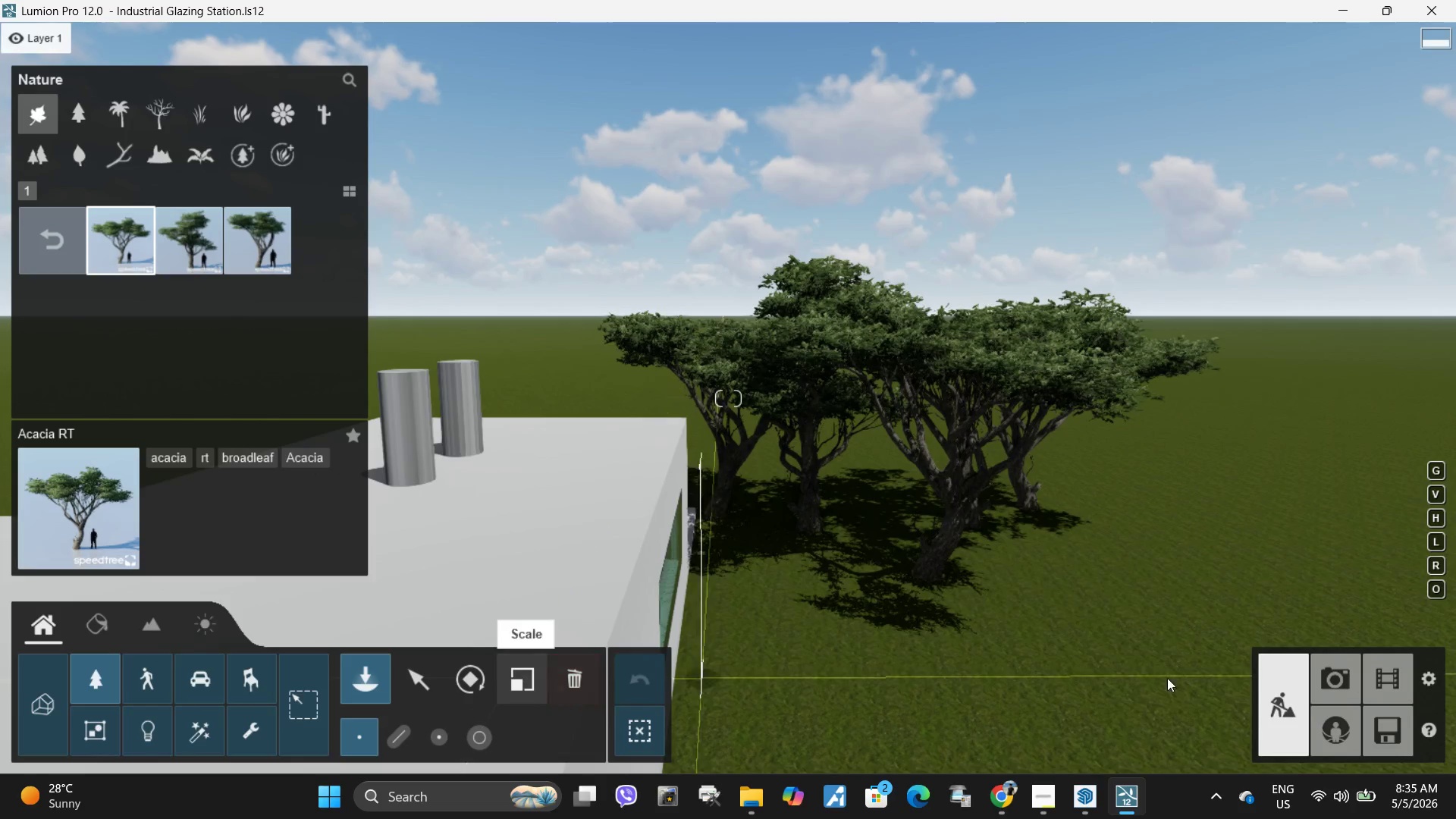 
left_click([1342, 673])
 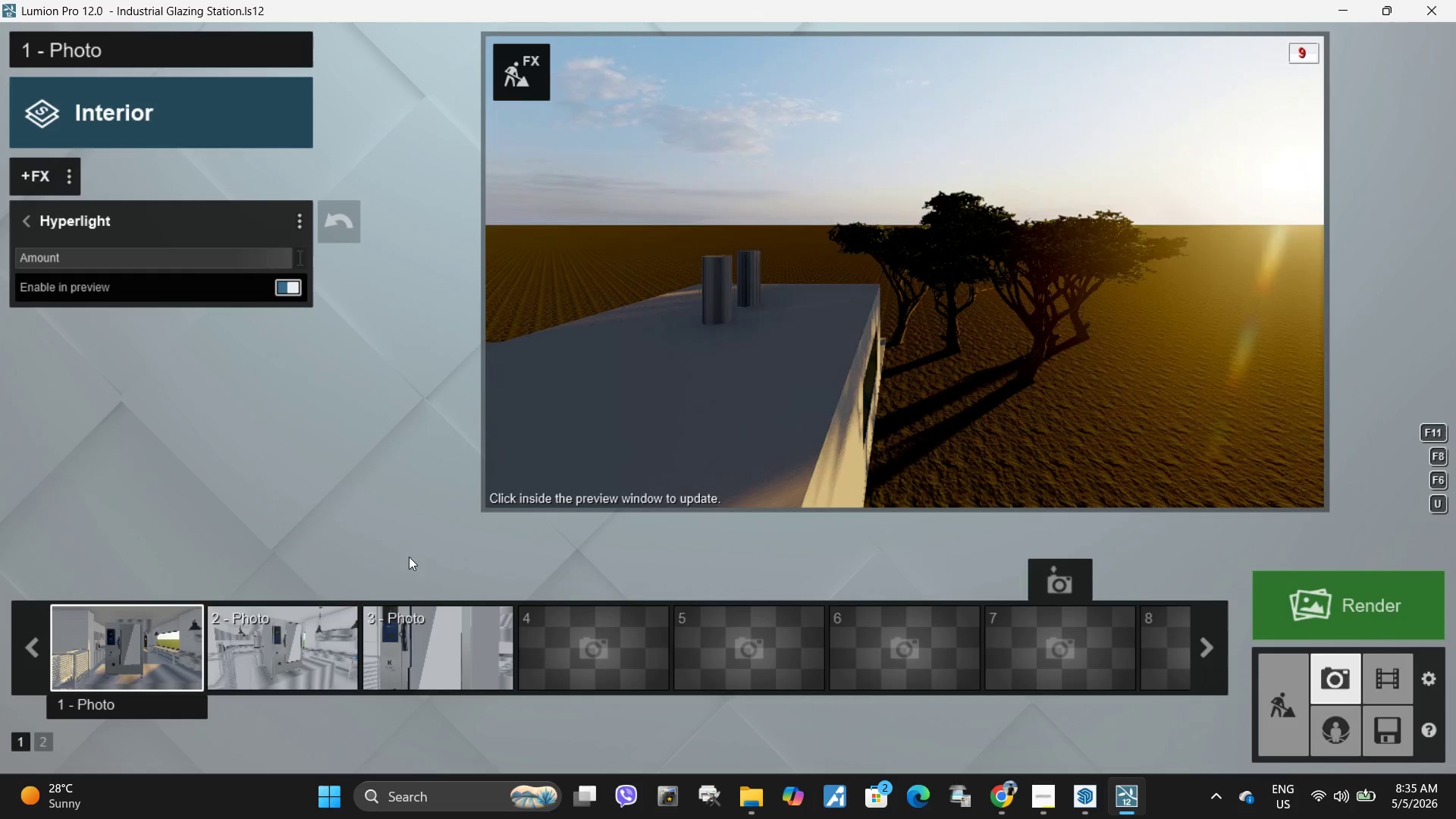 
left_click([145, 642])
 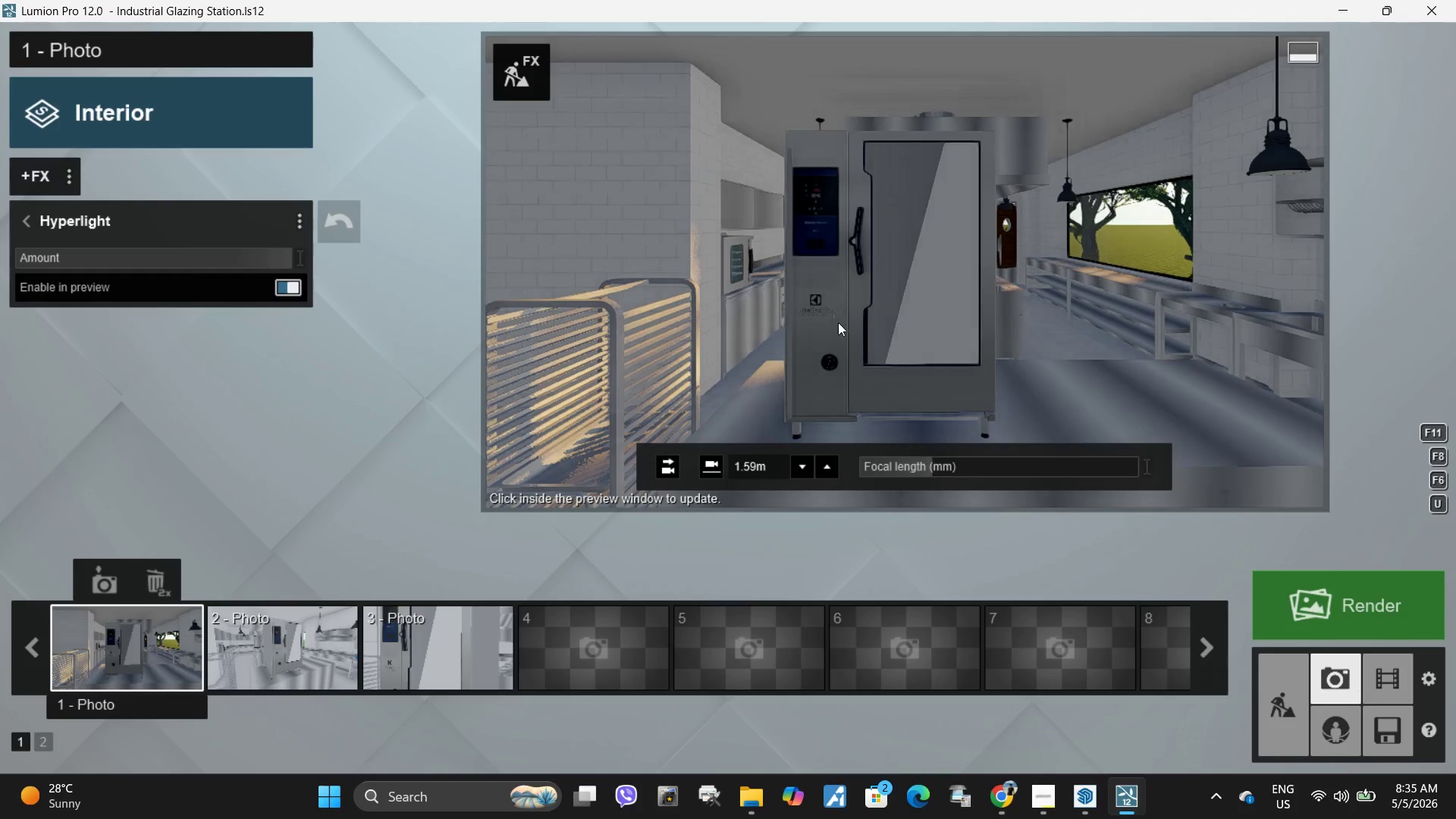 
left_click([841, 318])
 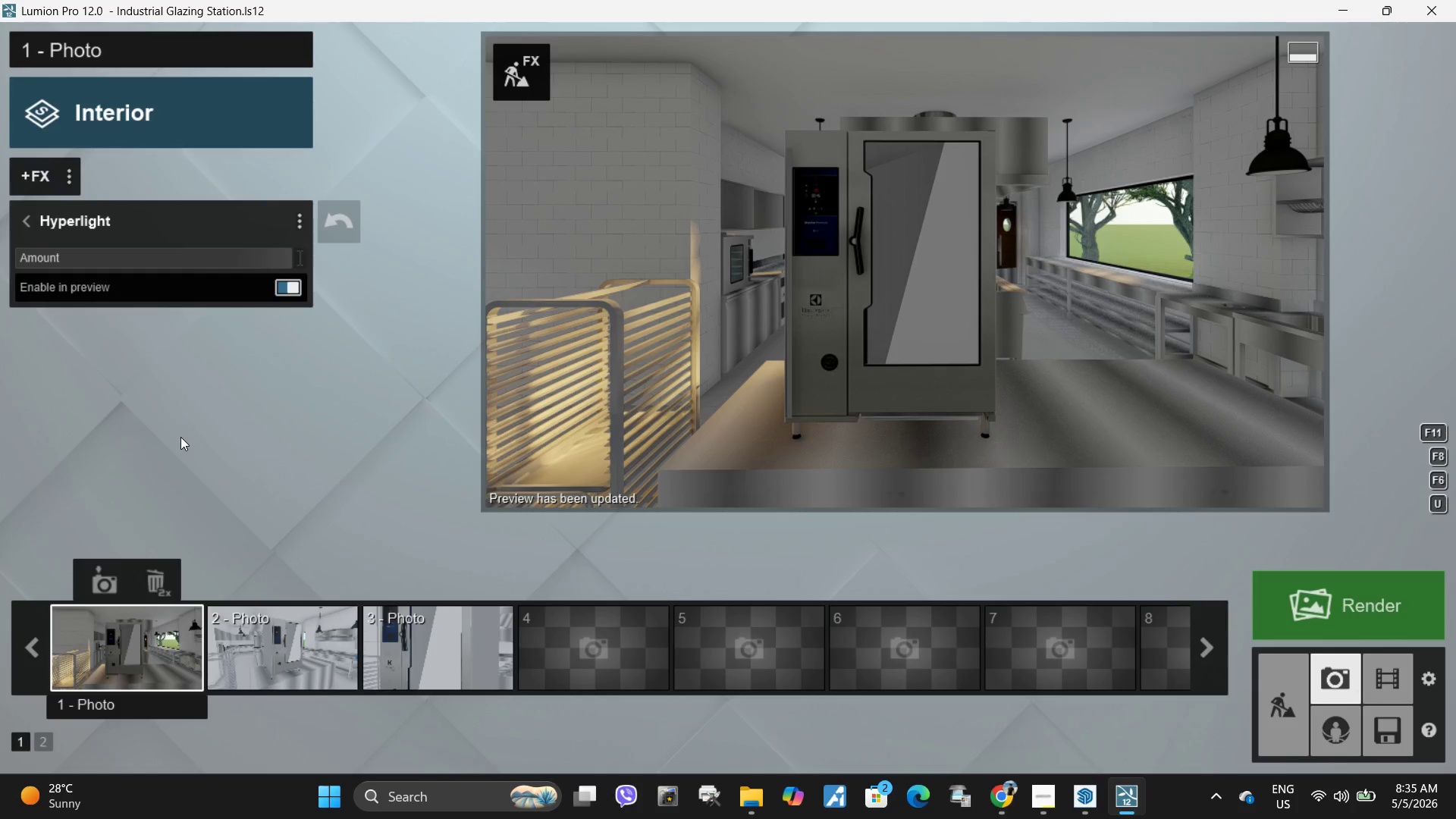 
hold_key(key=D, duration=1.2)
 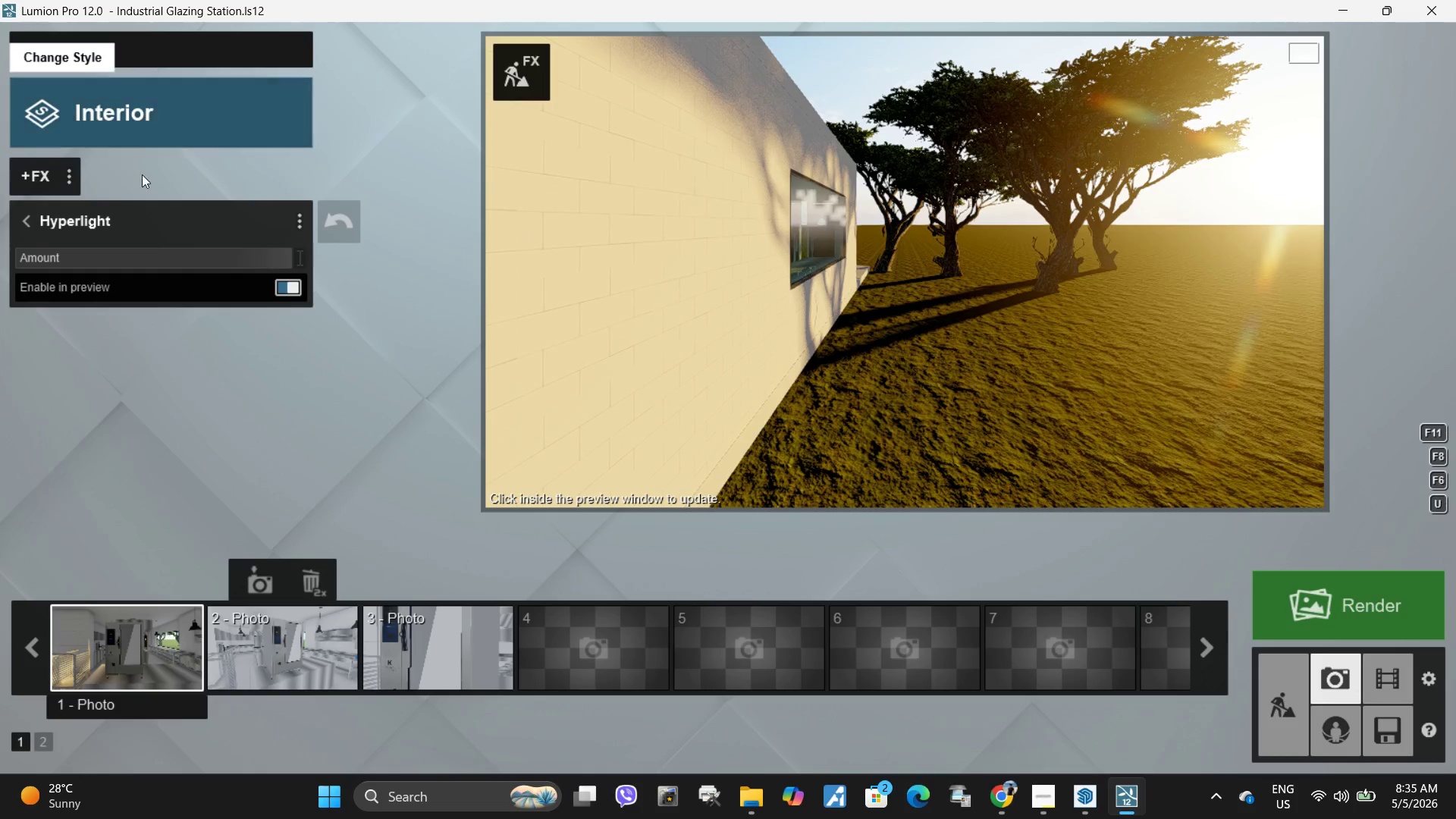 
left_click([29, 219])
 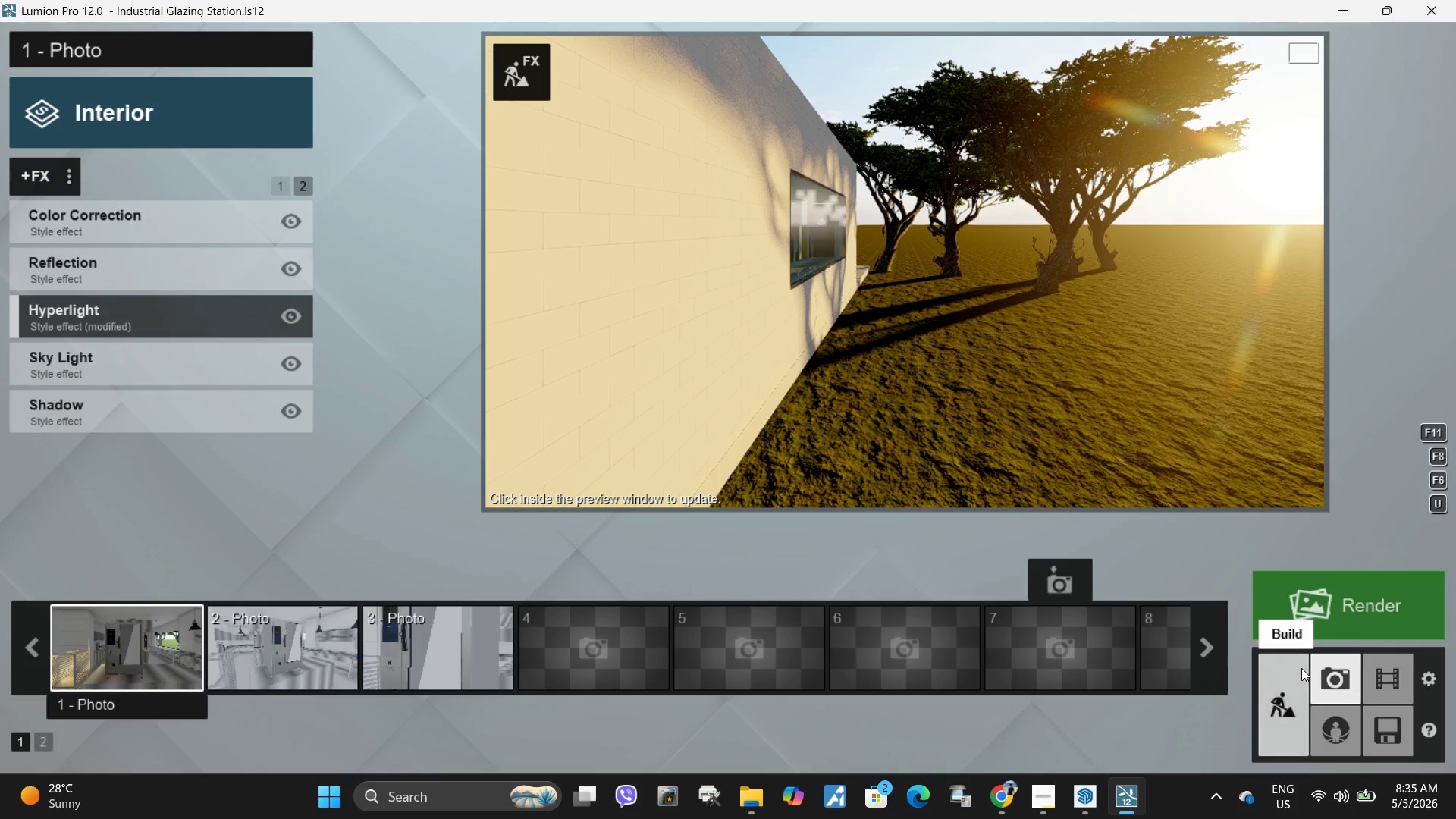 
left_click([1286, 698])
 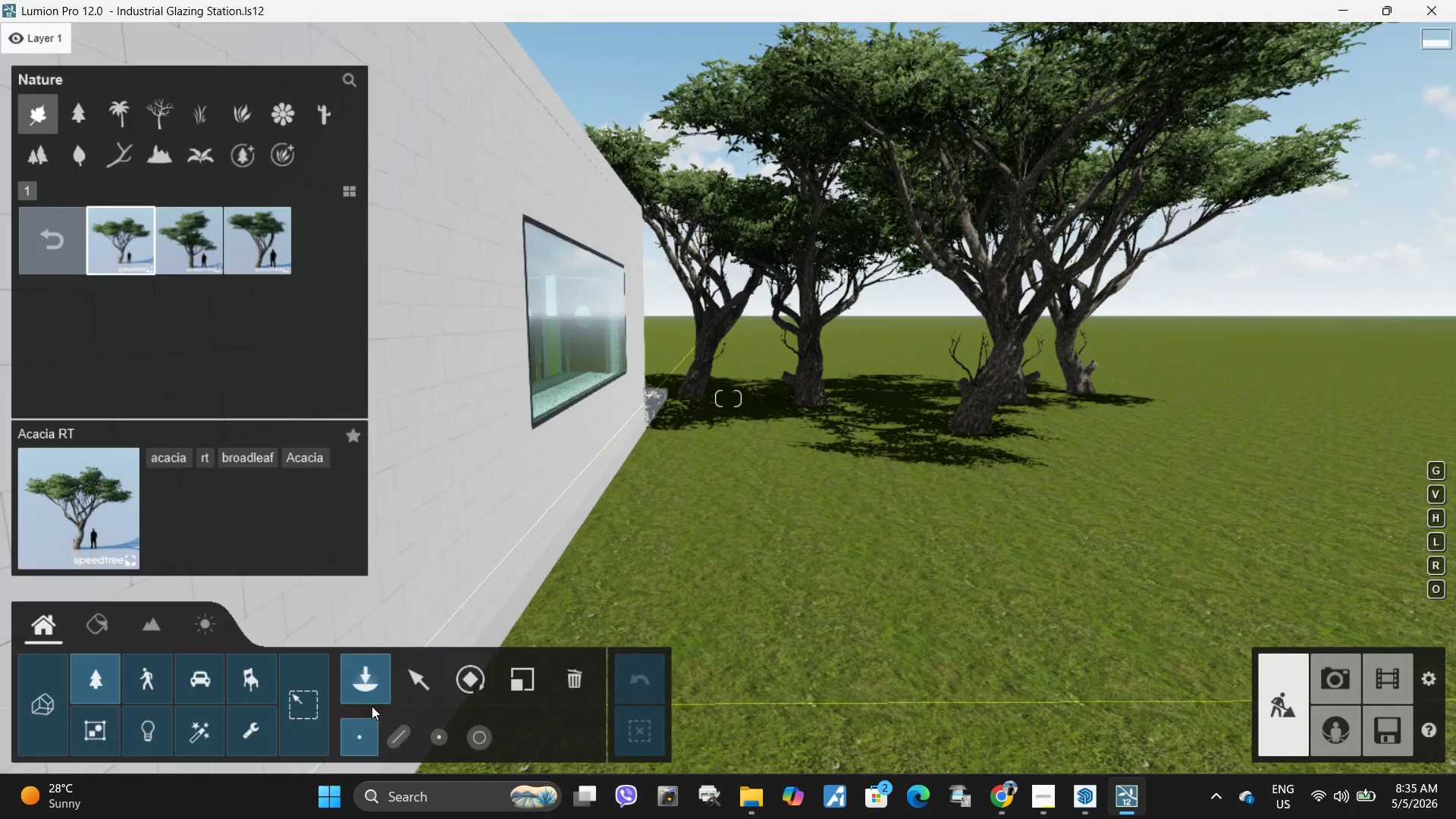 
left_click([405, 677])
 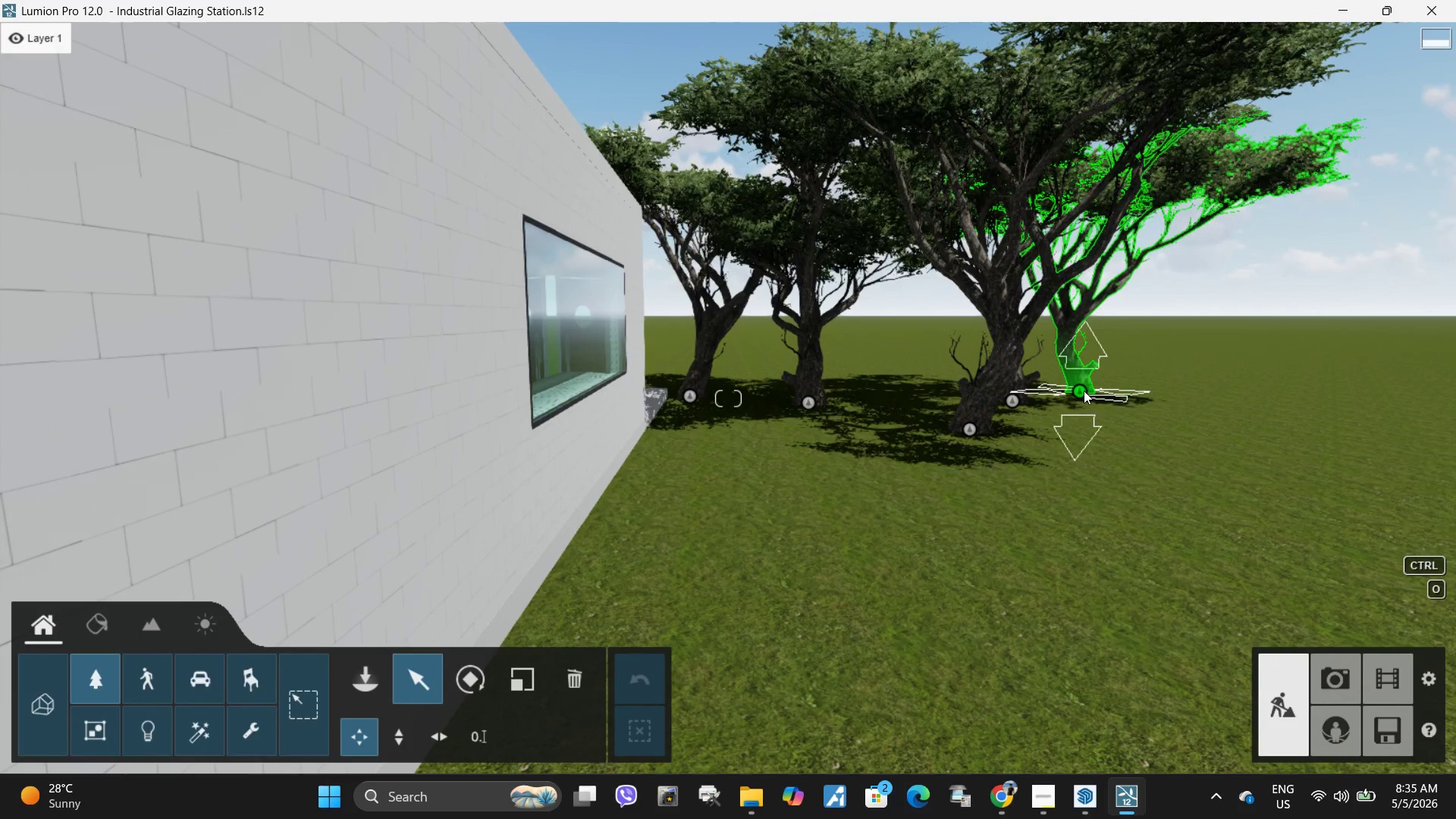 
left_click_drag(start_coordinate=[1081, 391], to_coordinate=[924, 369])
 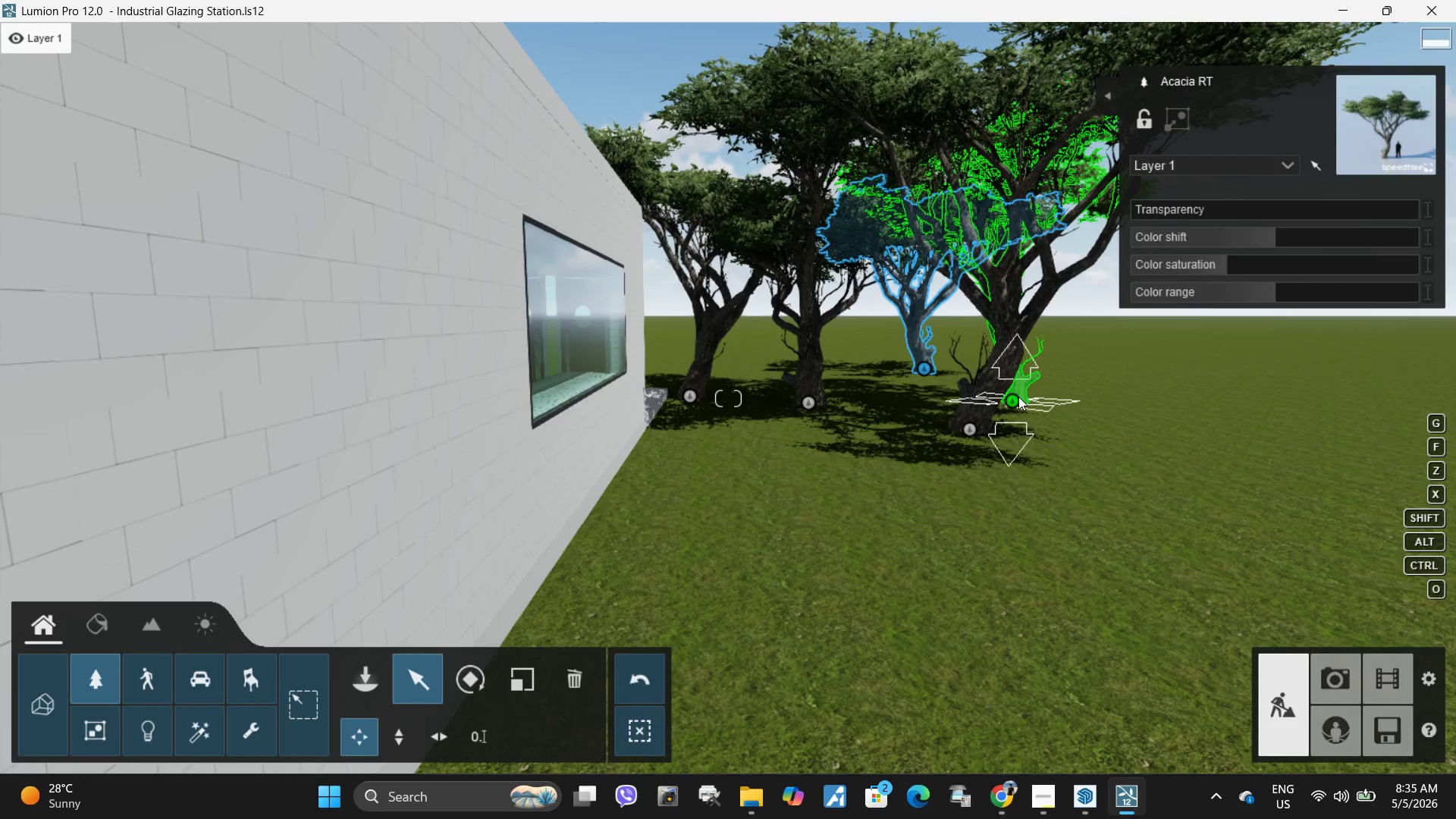 
left_click_drag(start_coordinate=[1015, 398], to_coordinate=[881, 375])
 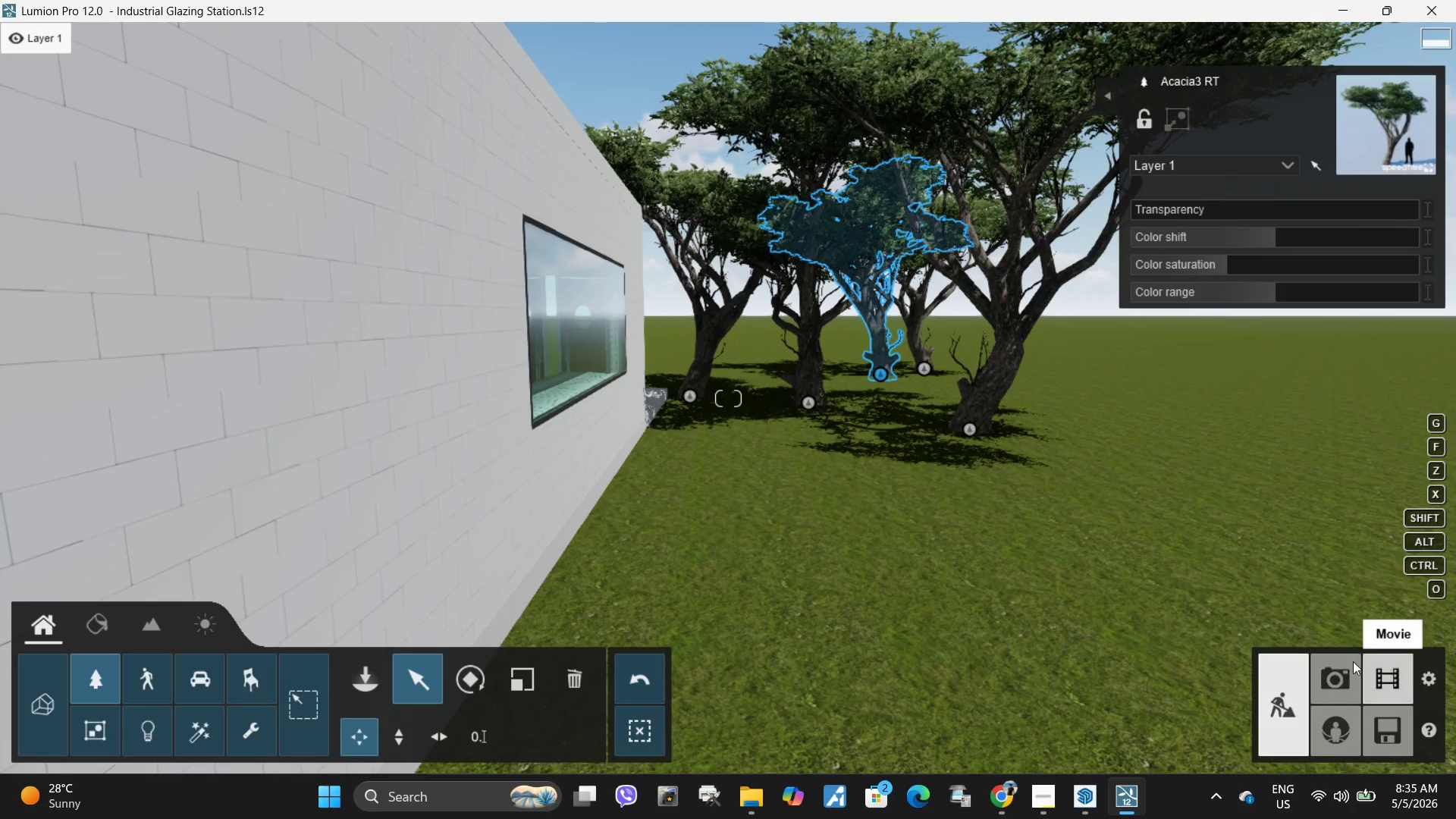 
hold_key(key=A, duration=0.81)
 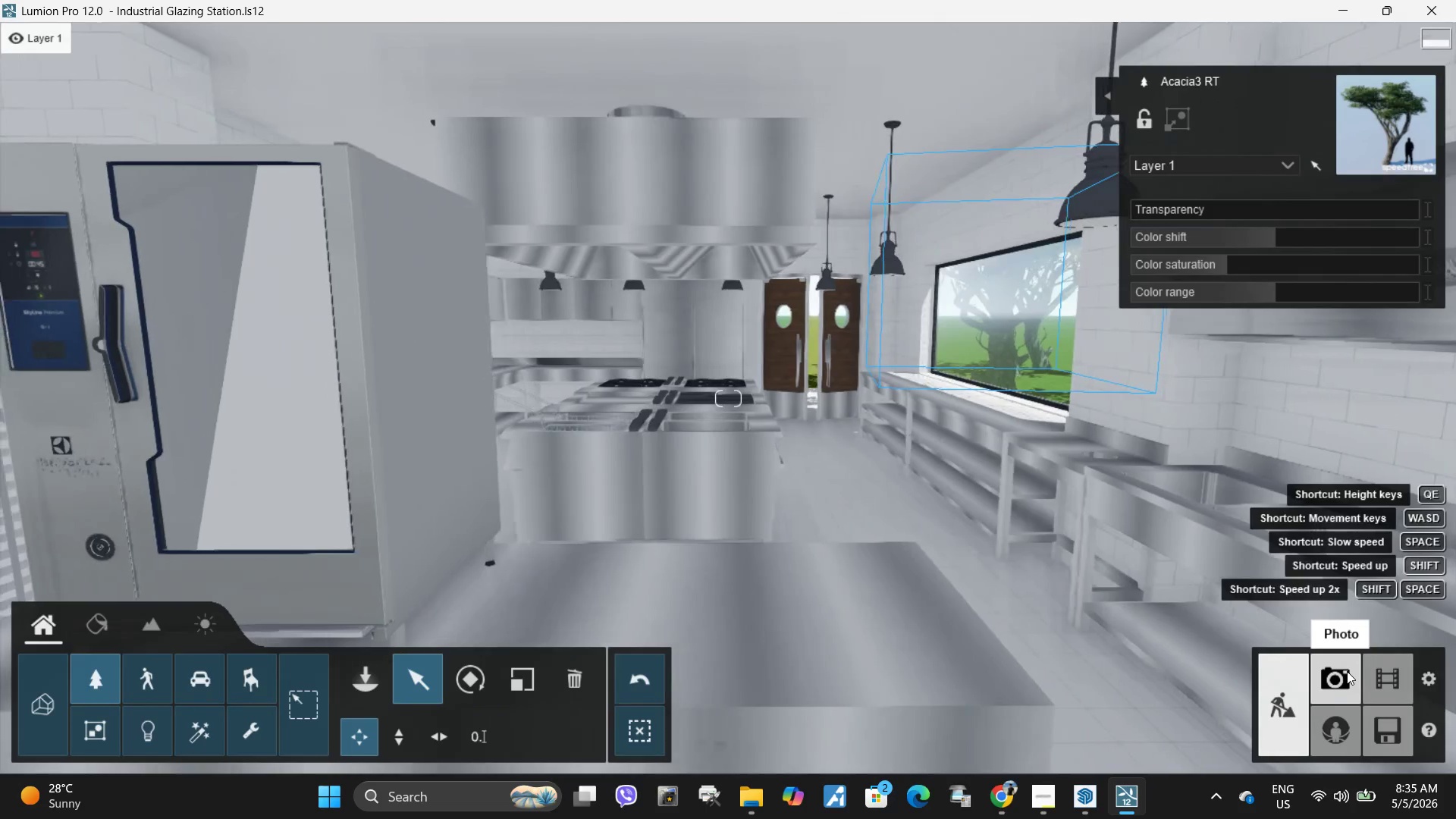 
type(as)
 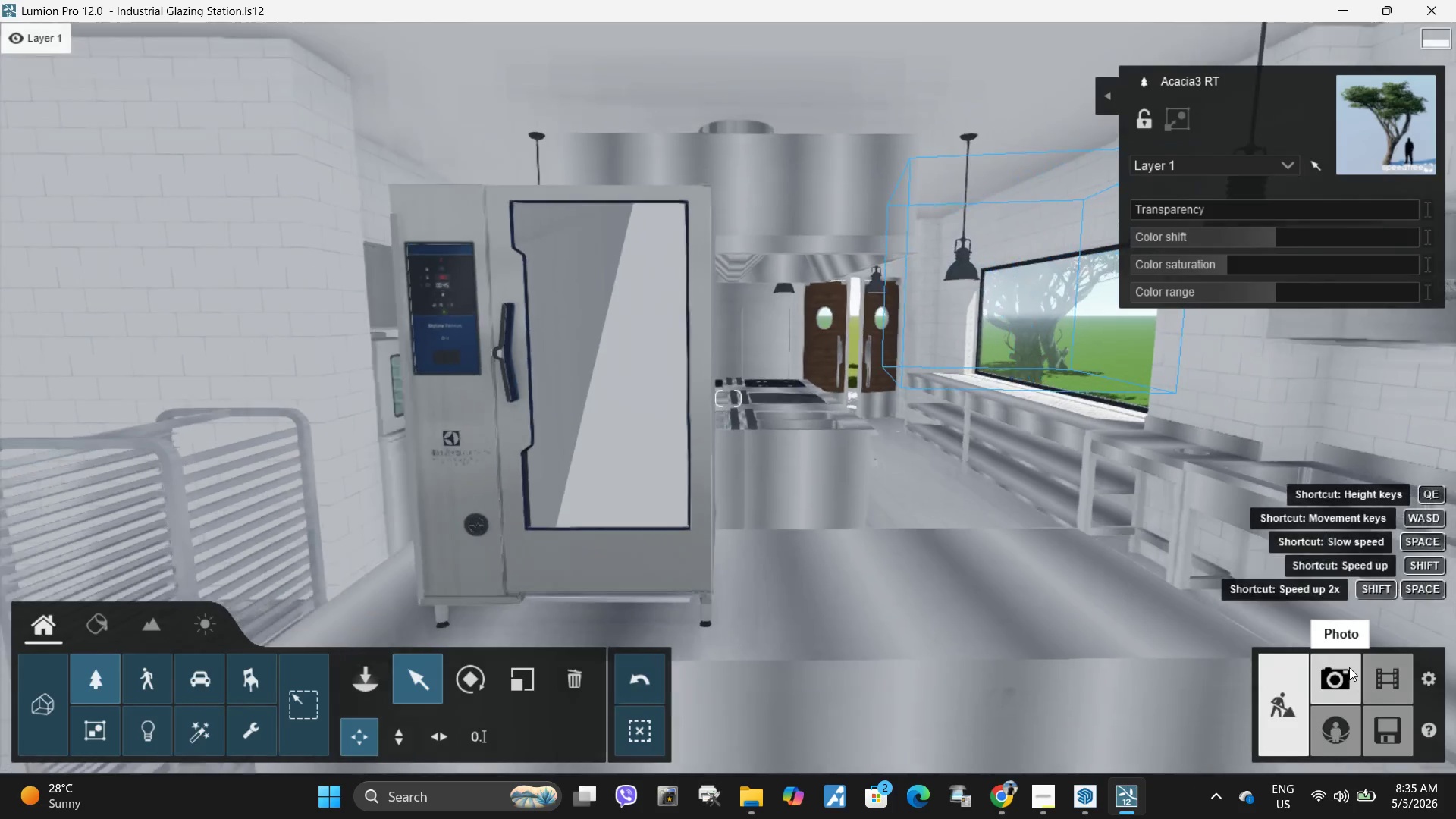 
hold_key(key=D, duration=0.7)
 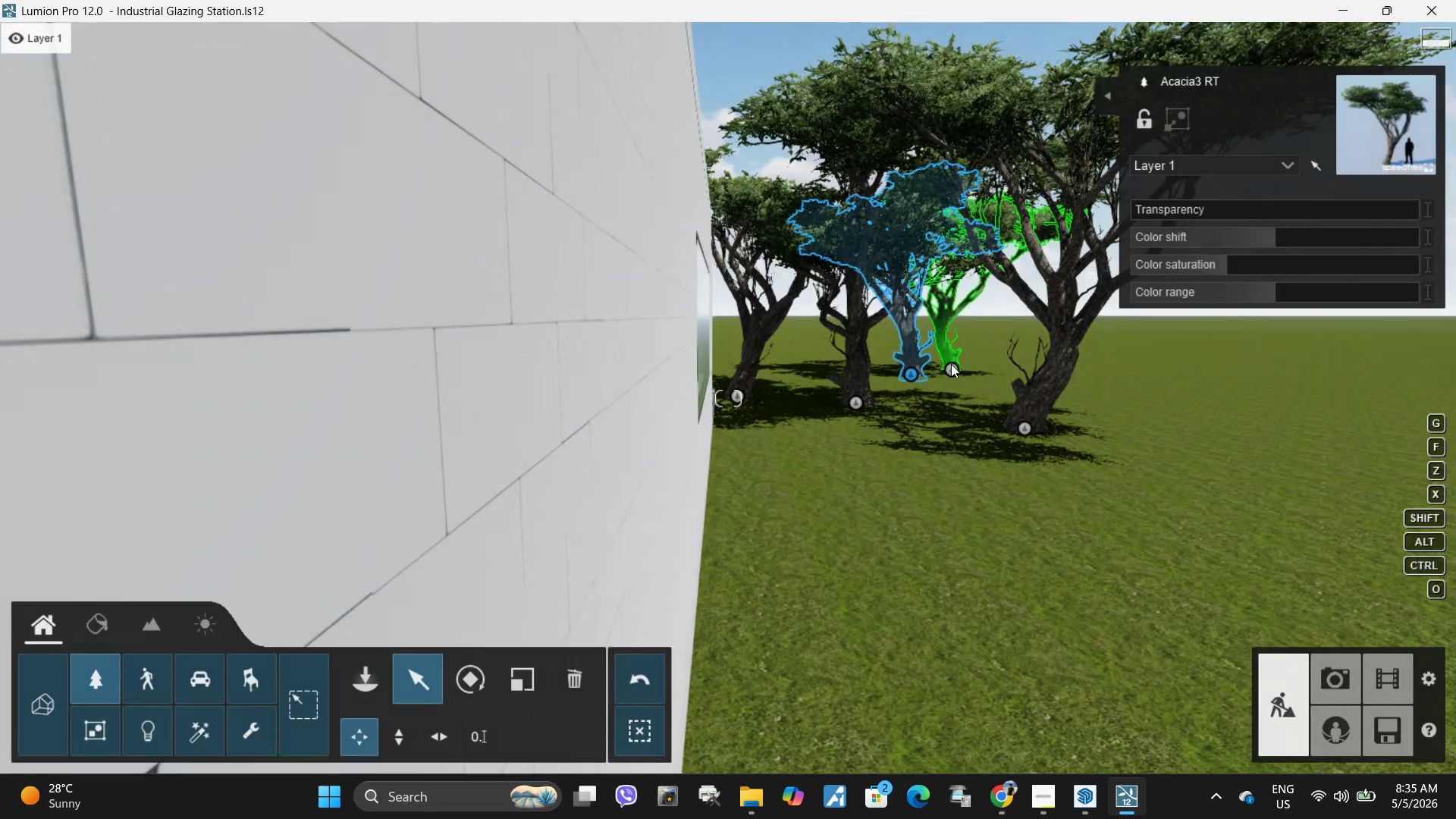 
left_click_drag(start_coordinate=[952, 368], to_coordinate=[972, 405])
 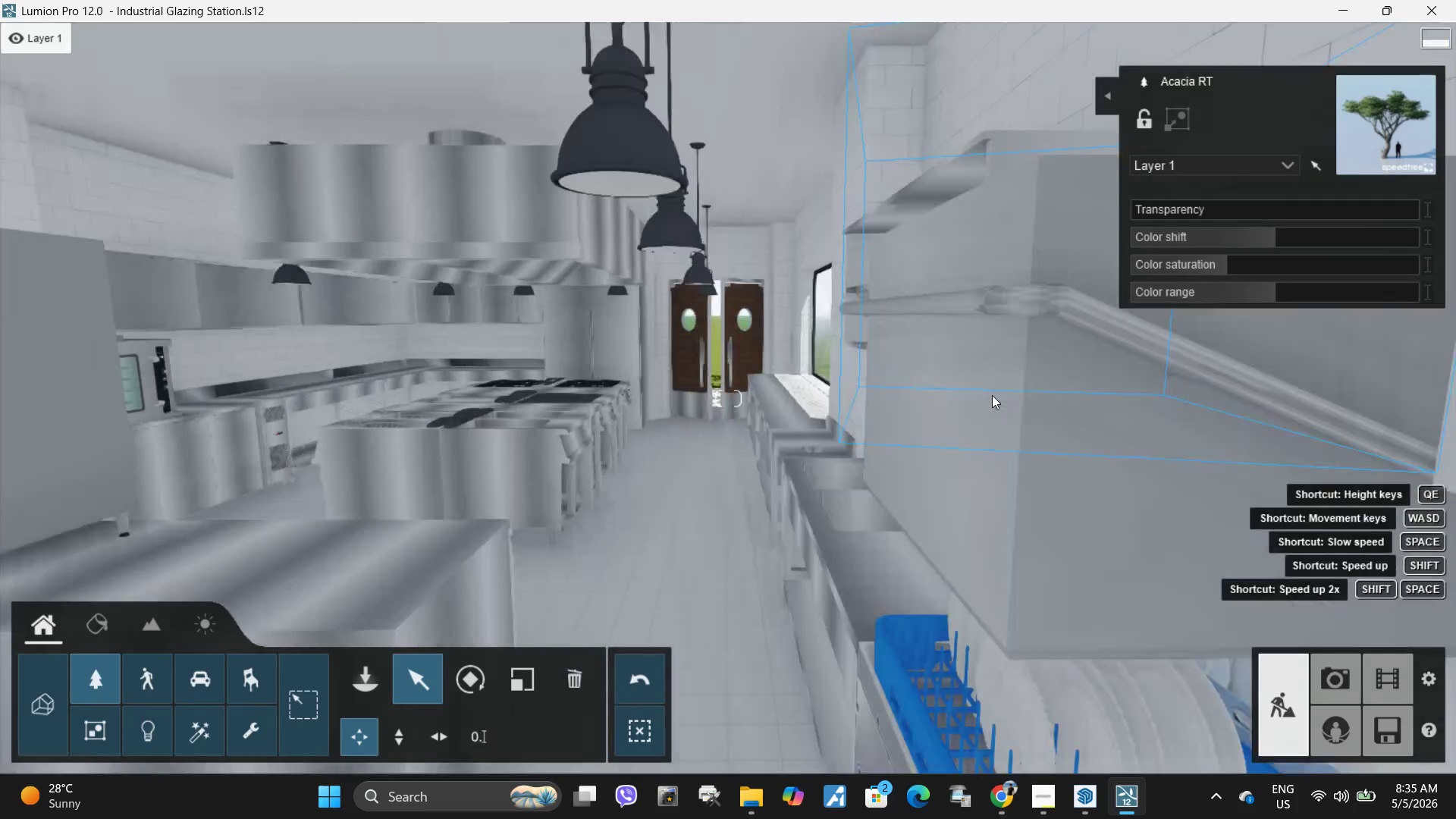 
hold_key(key=A, duration=0.58)
 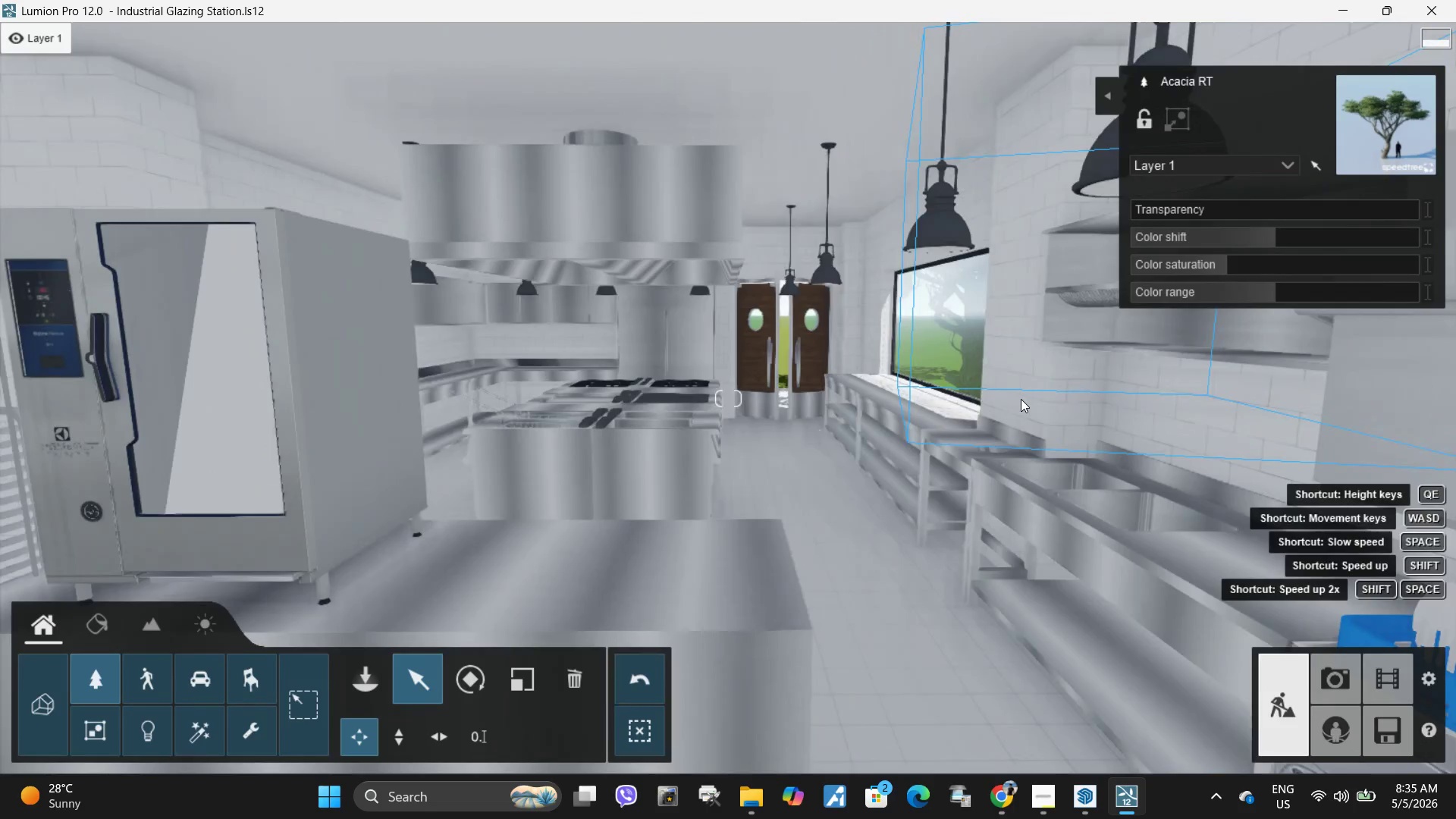 
type(as)
 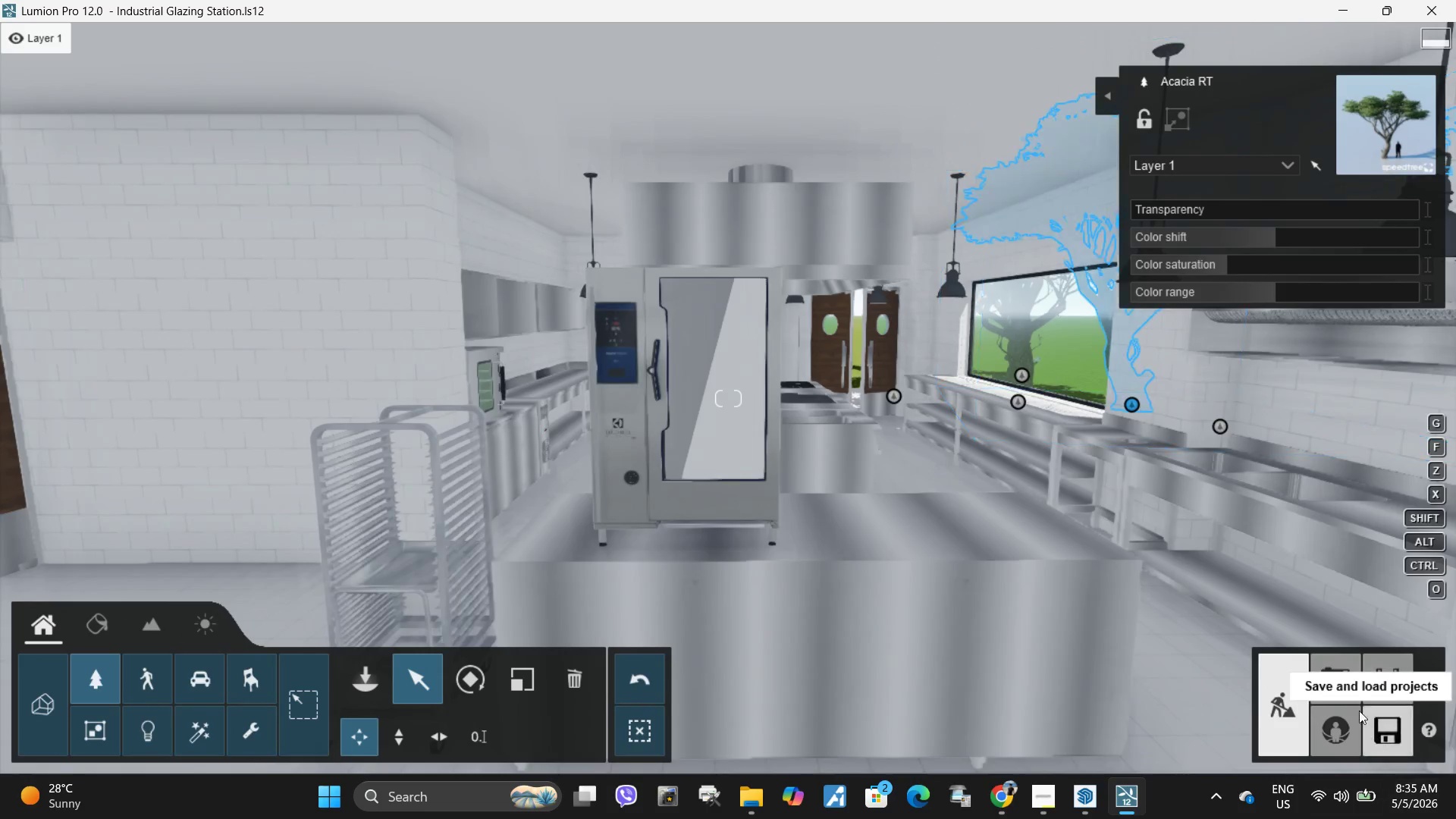 
left_click([1336, 689])
 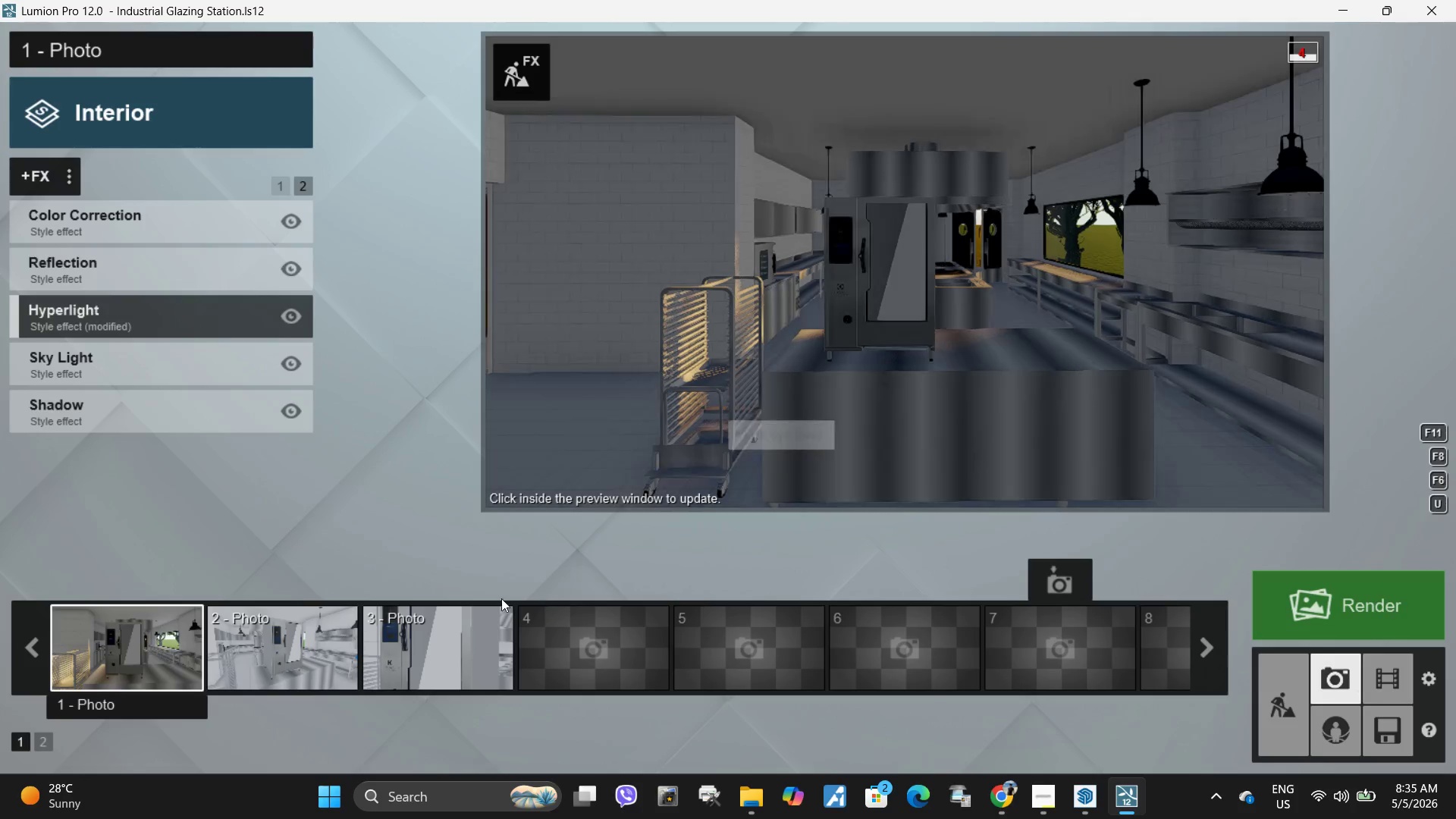 
left_click([142, 659])
 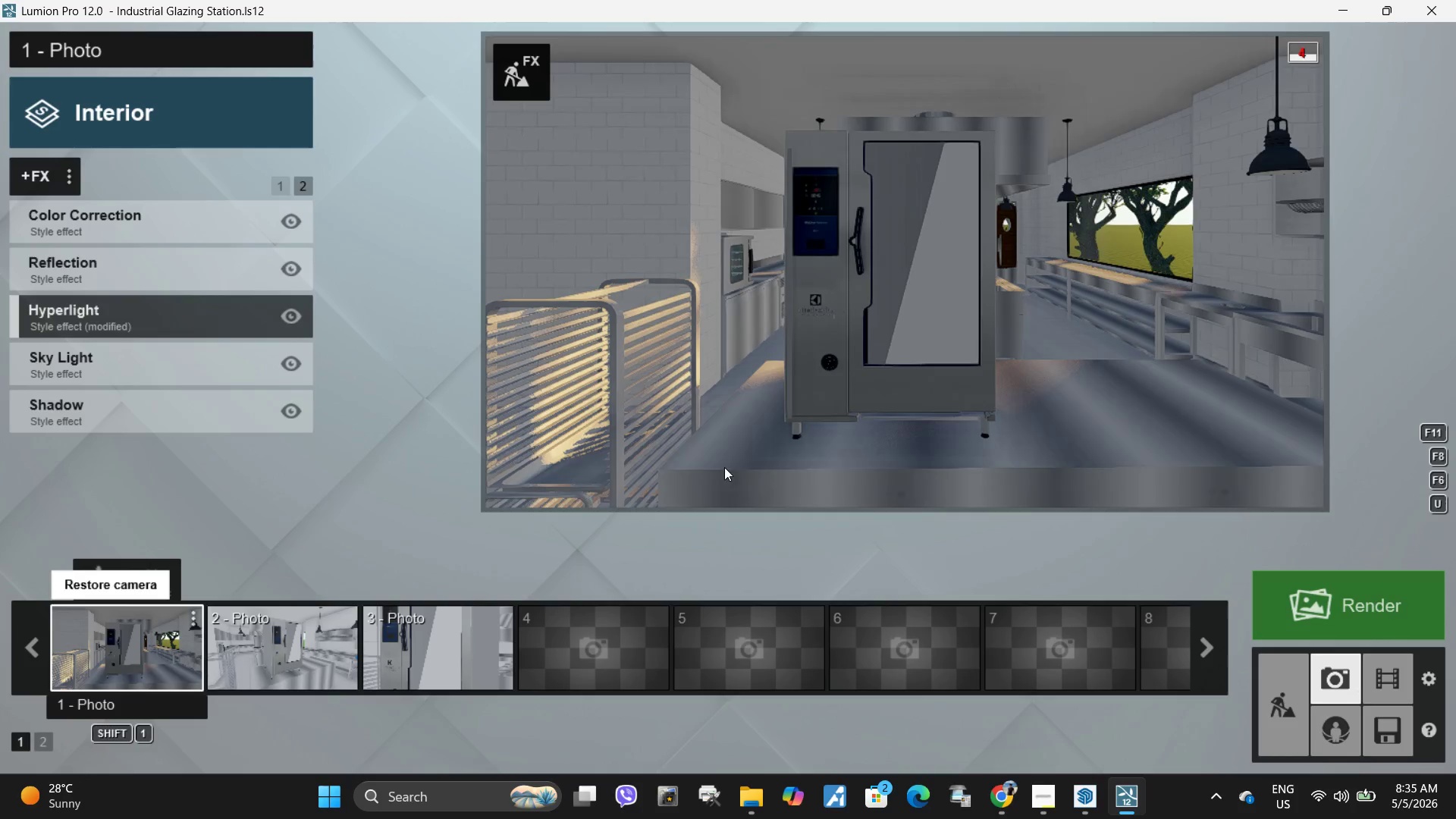 
left_click([777, 443])
 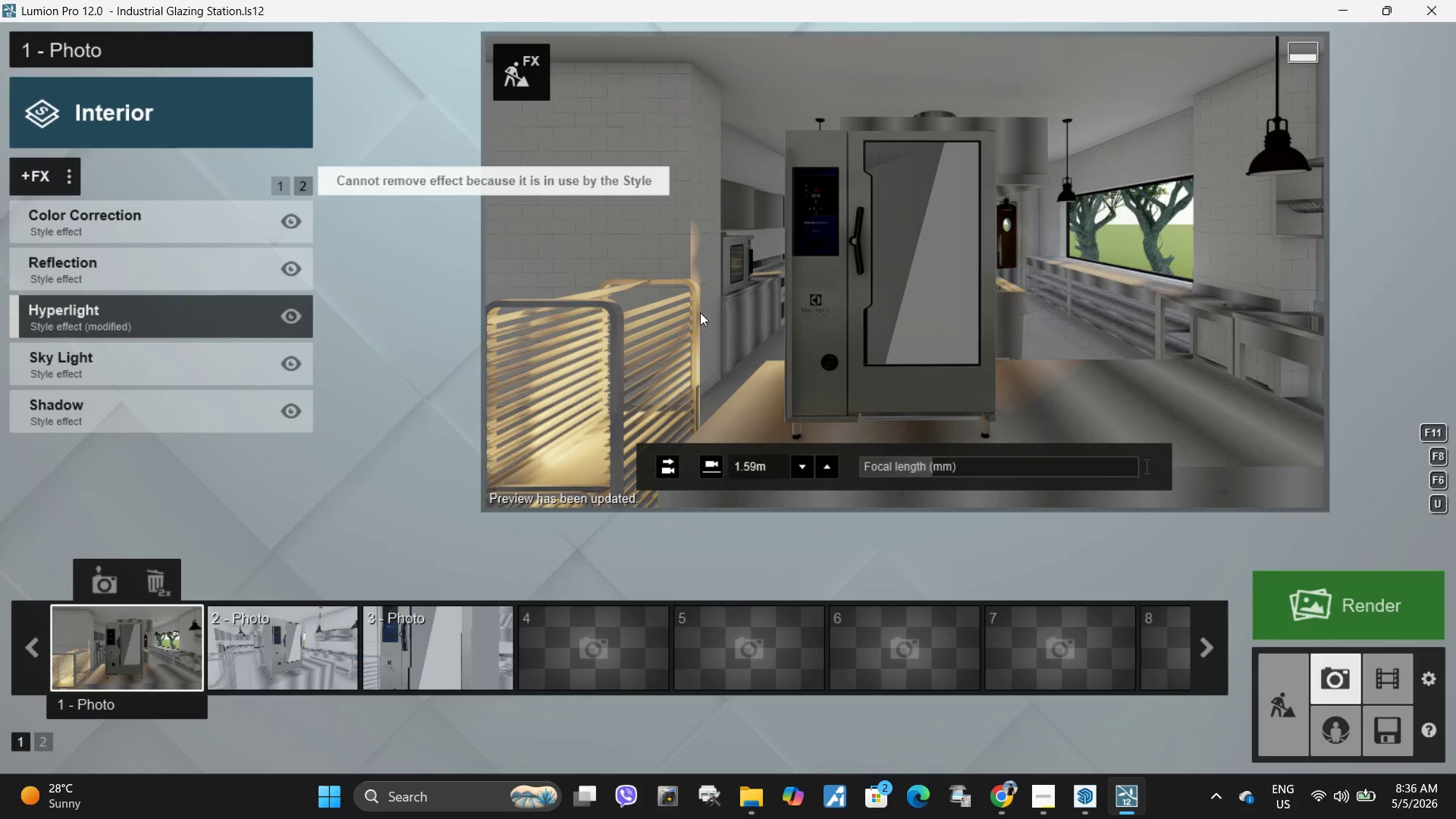 
wait(28.05)
 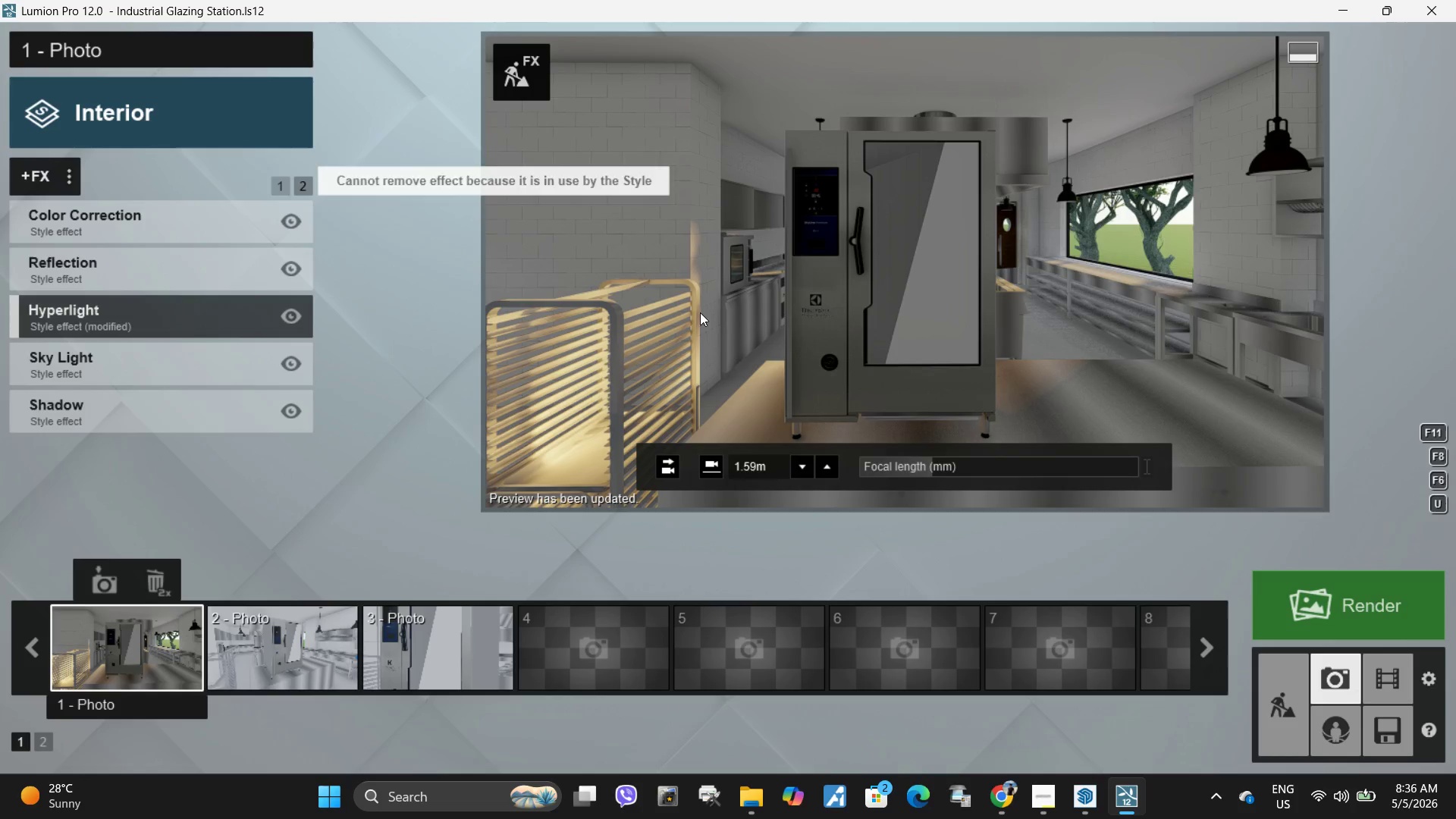 
left_click([530, 81])
 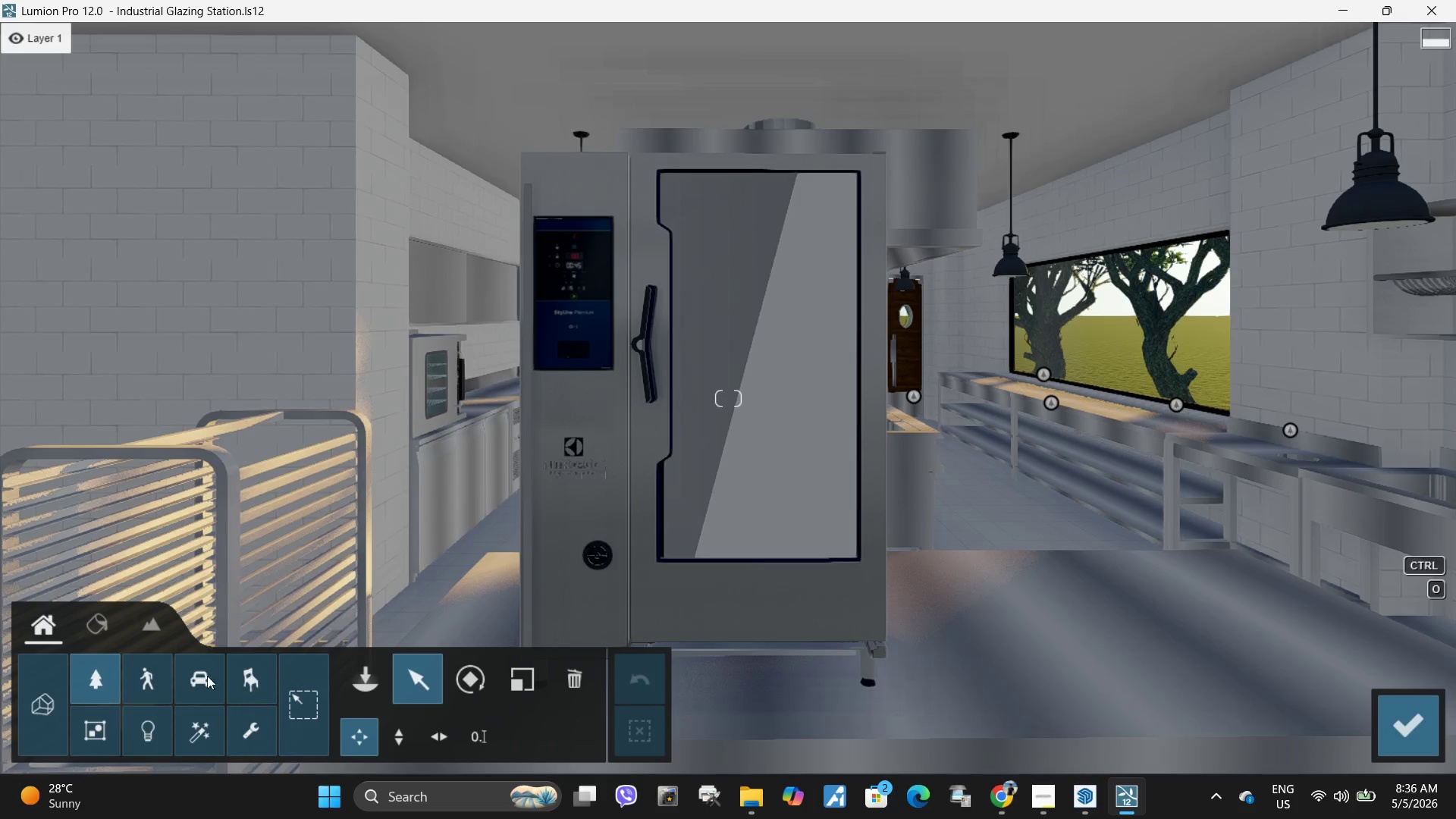 
left_click([152, 746])
 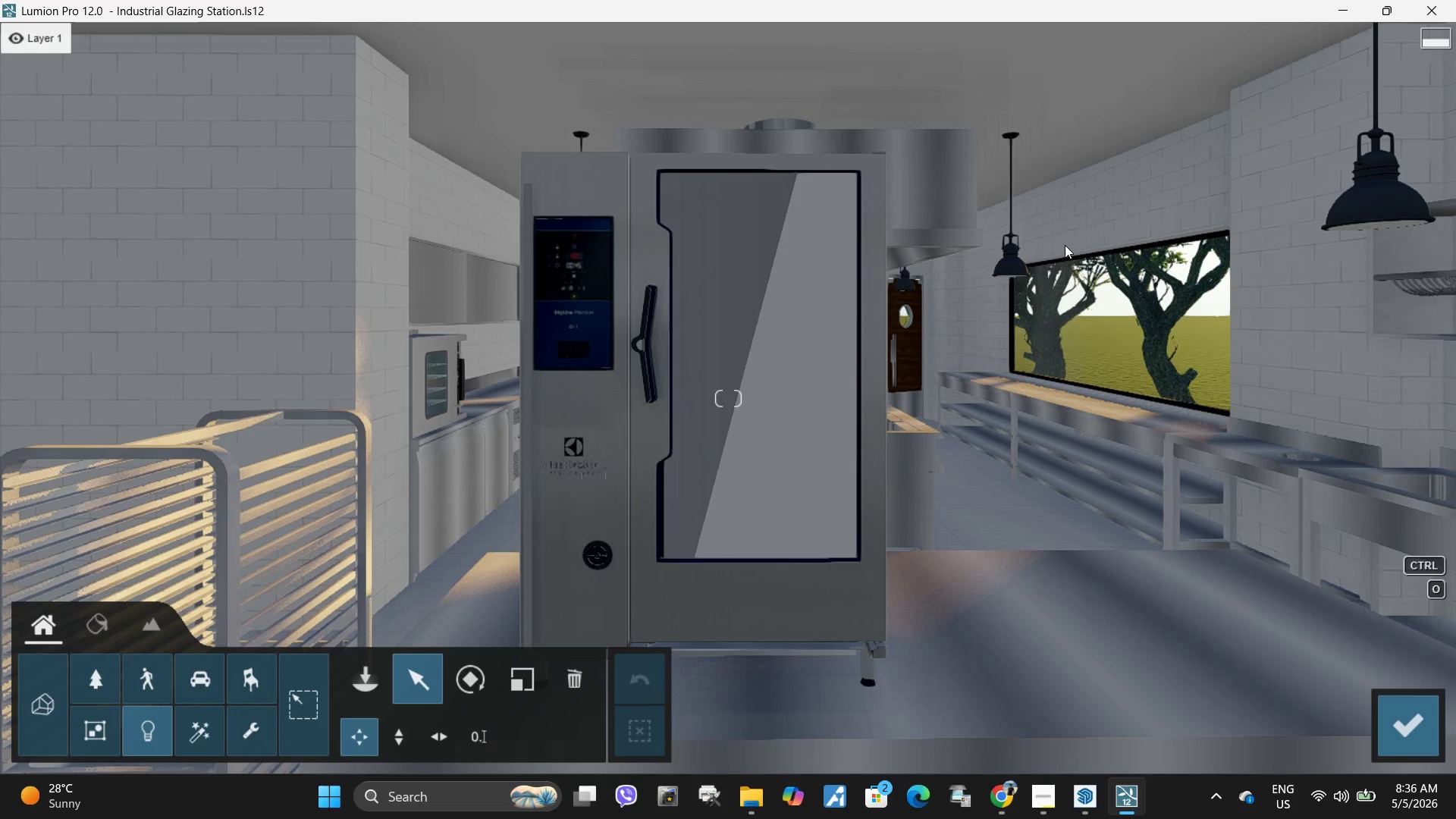 
type(wwewww)
 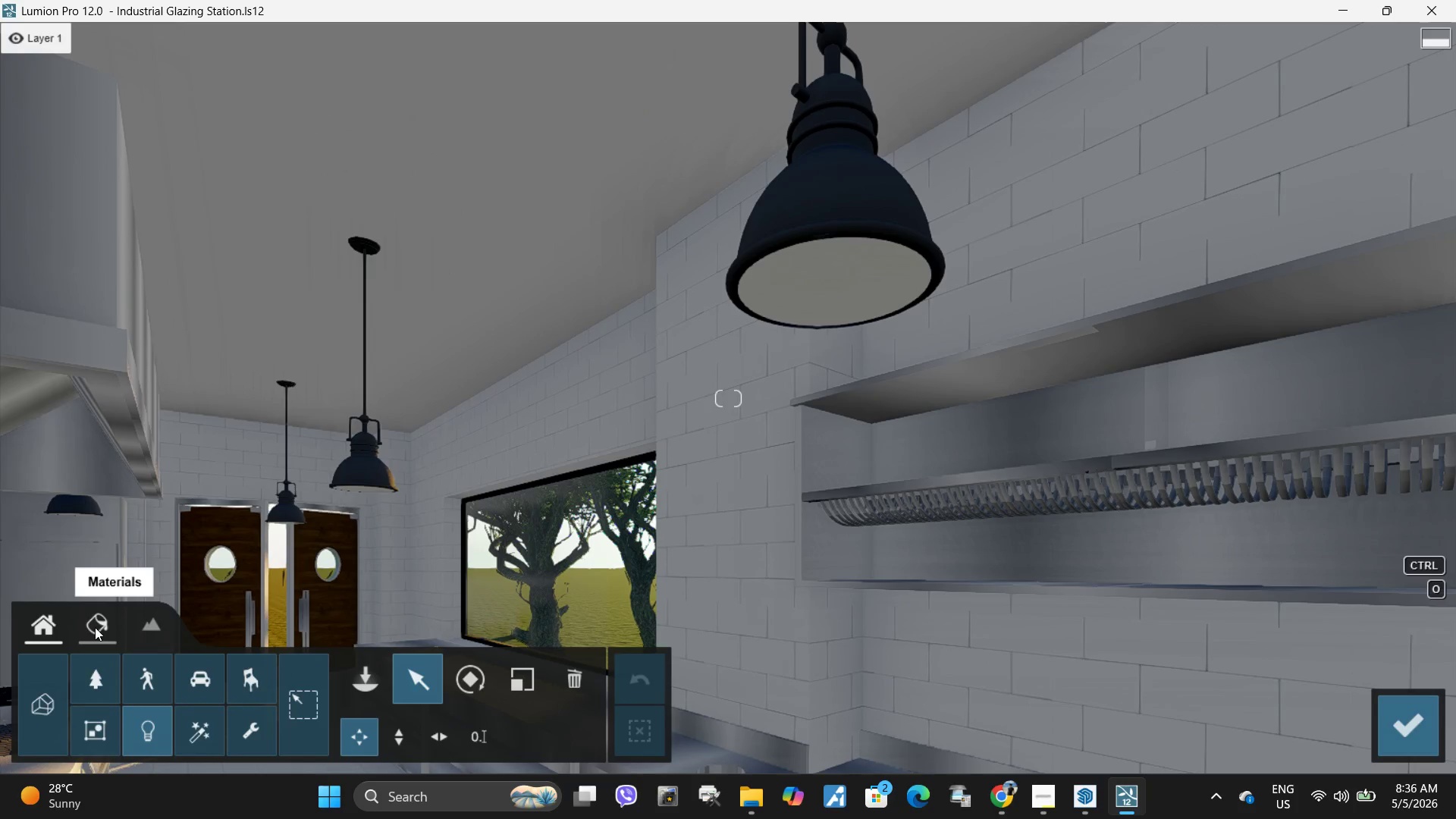 
left_click([845, 300])
 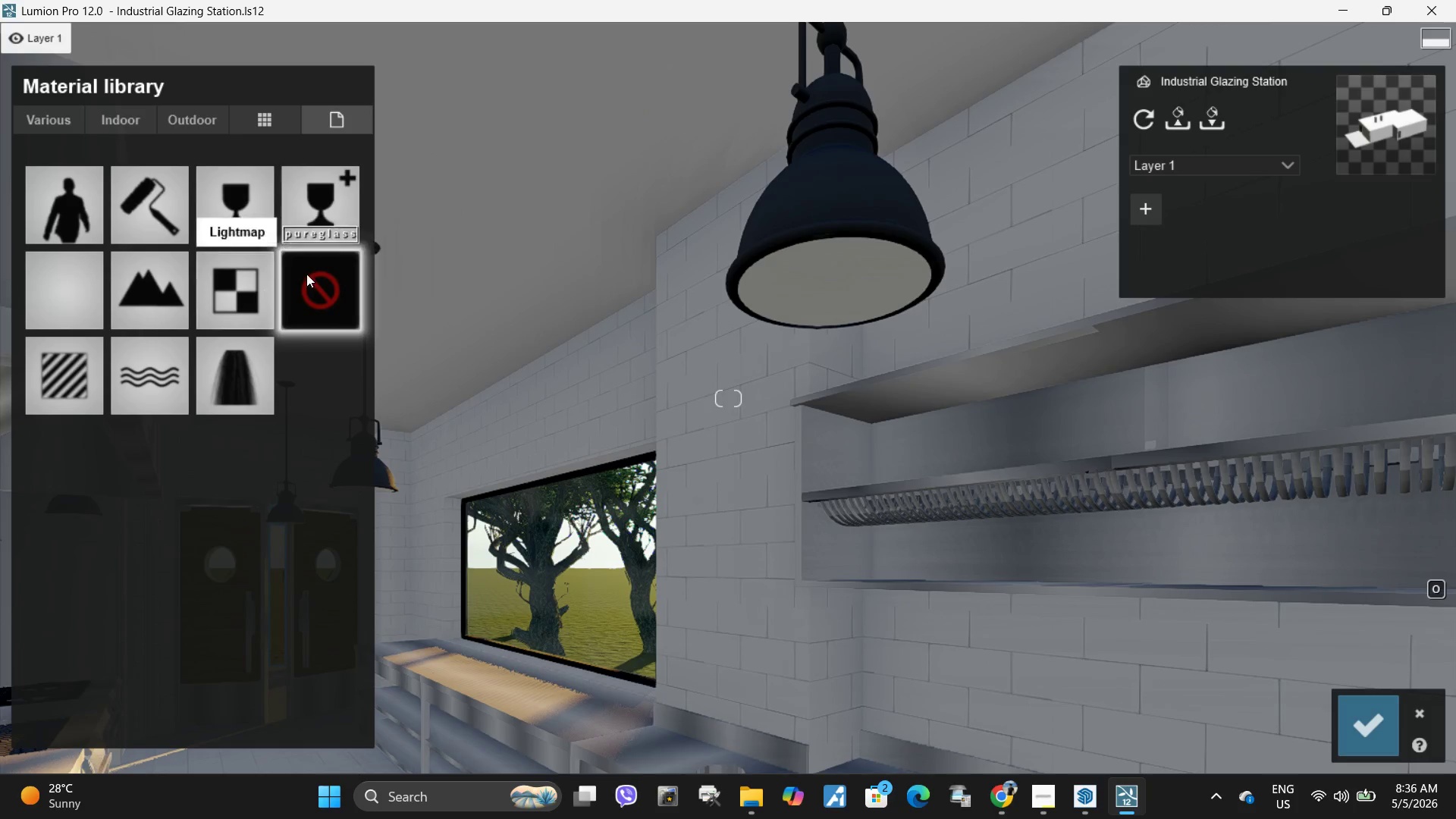 
left_click([74, 383])
 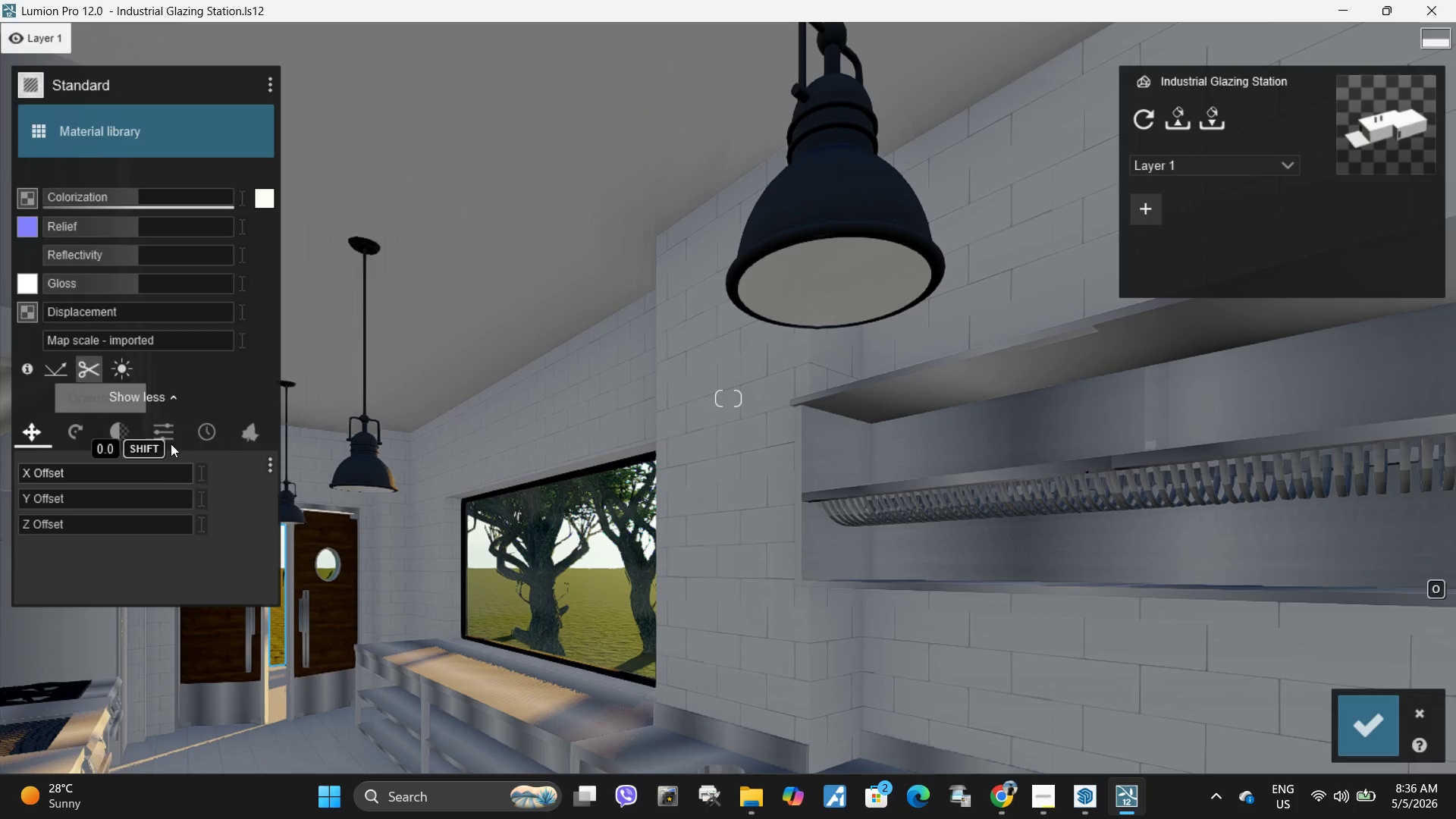 
left_click([80, 435])
 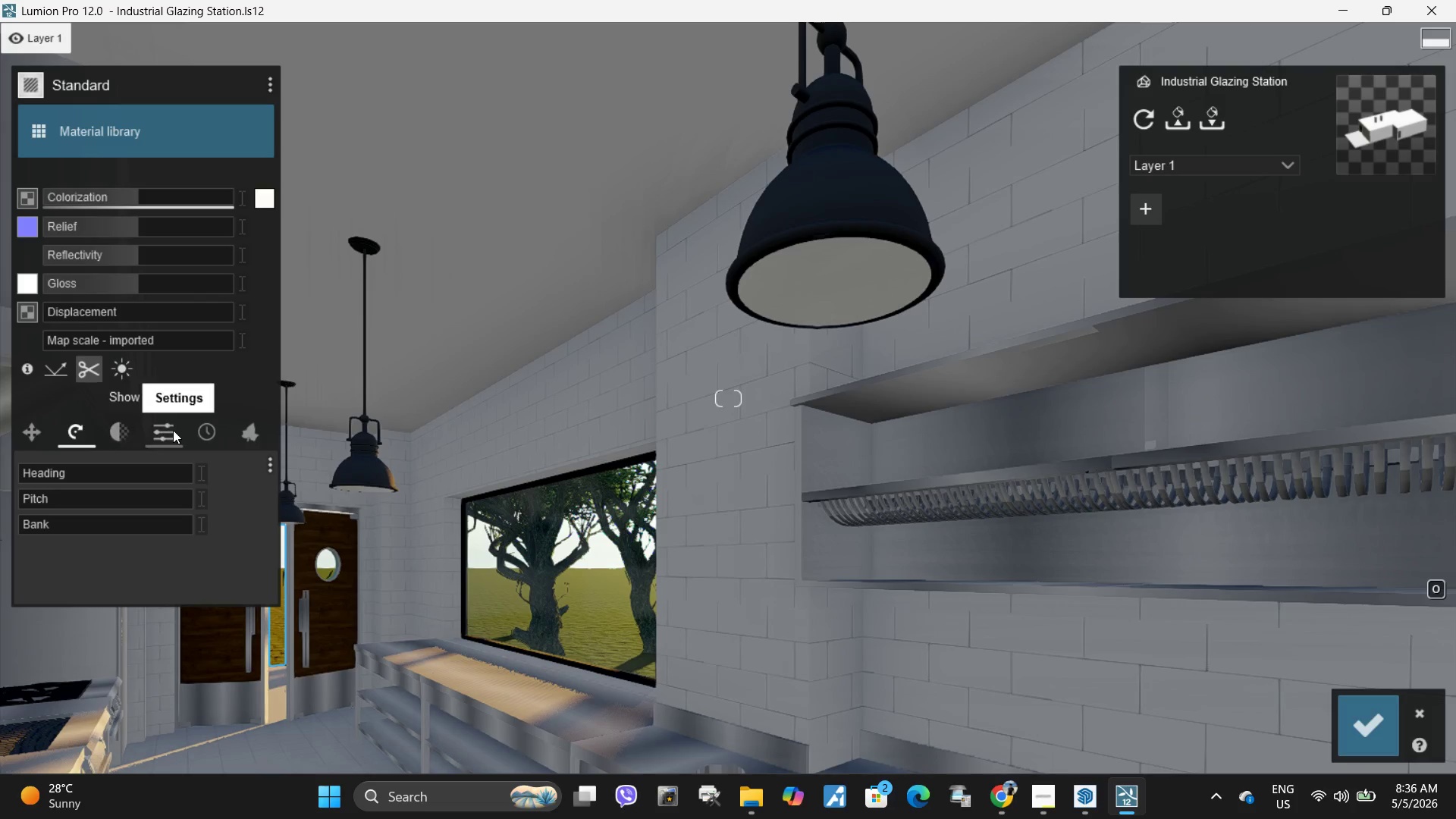 
left_click([173, 430])
 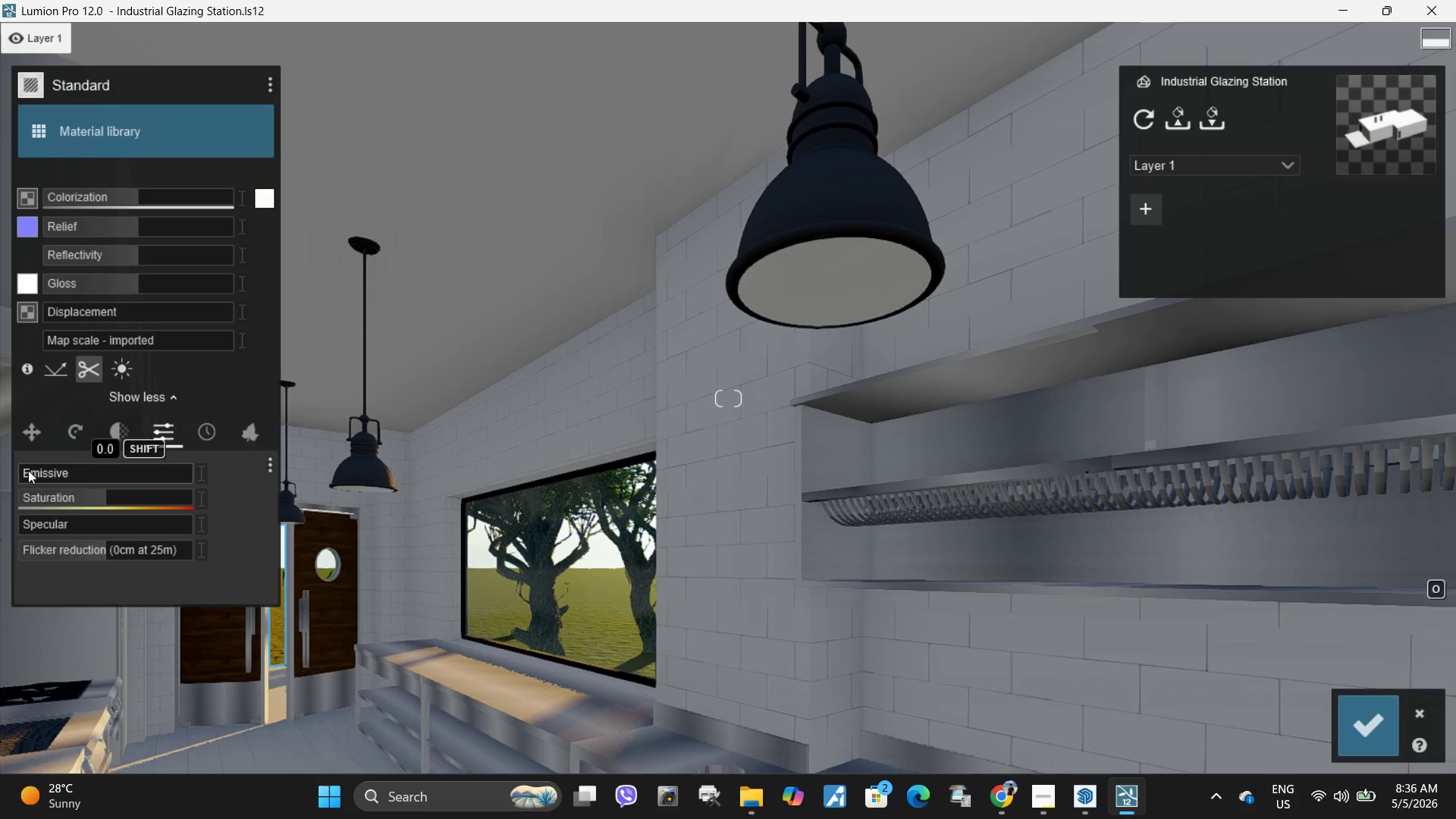 
left_click_drag(start_coordinate=[27, 470], to_coordinate=[35, 473])
 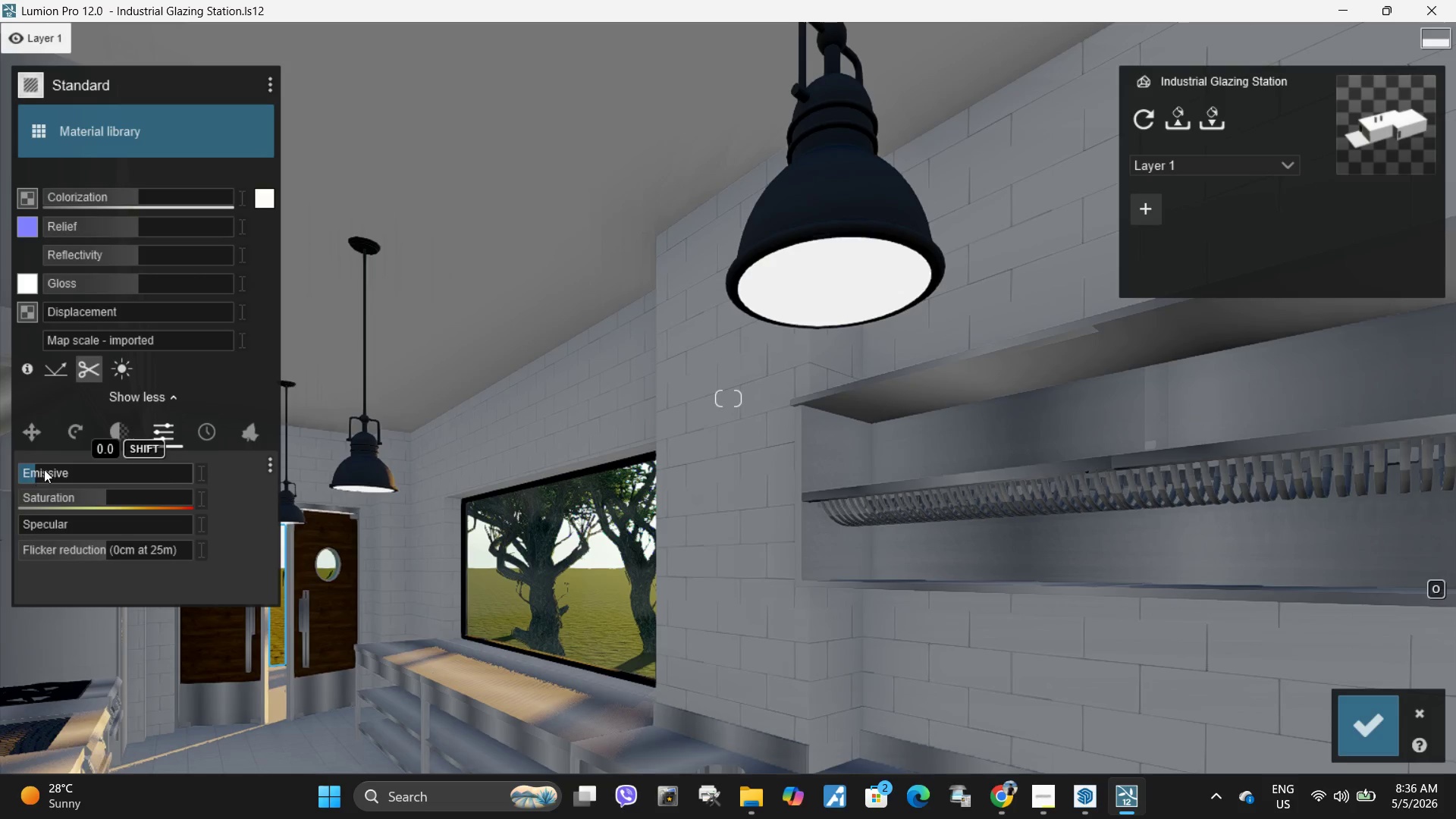 
hold_key(key=S, duration=0.36)
 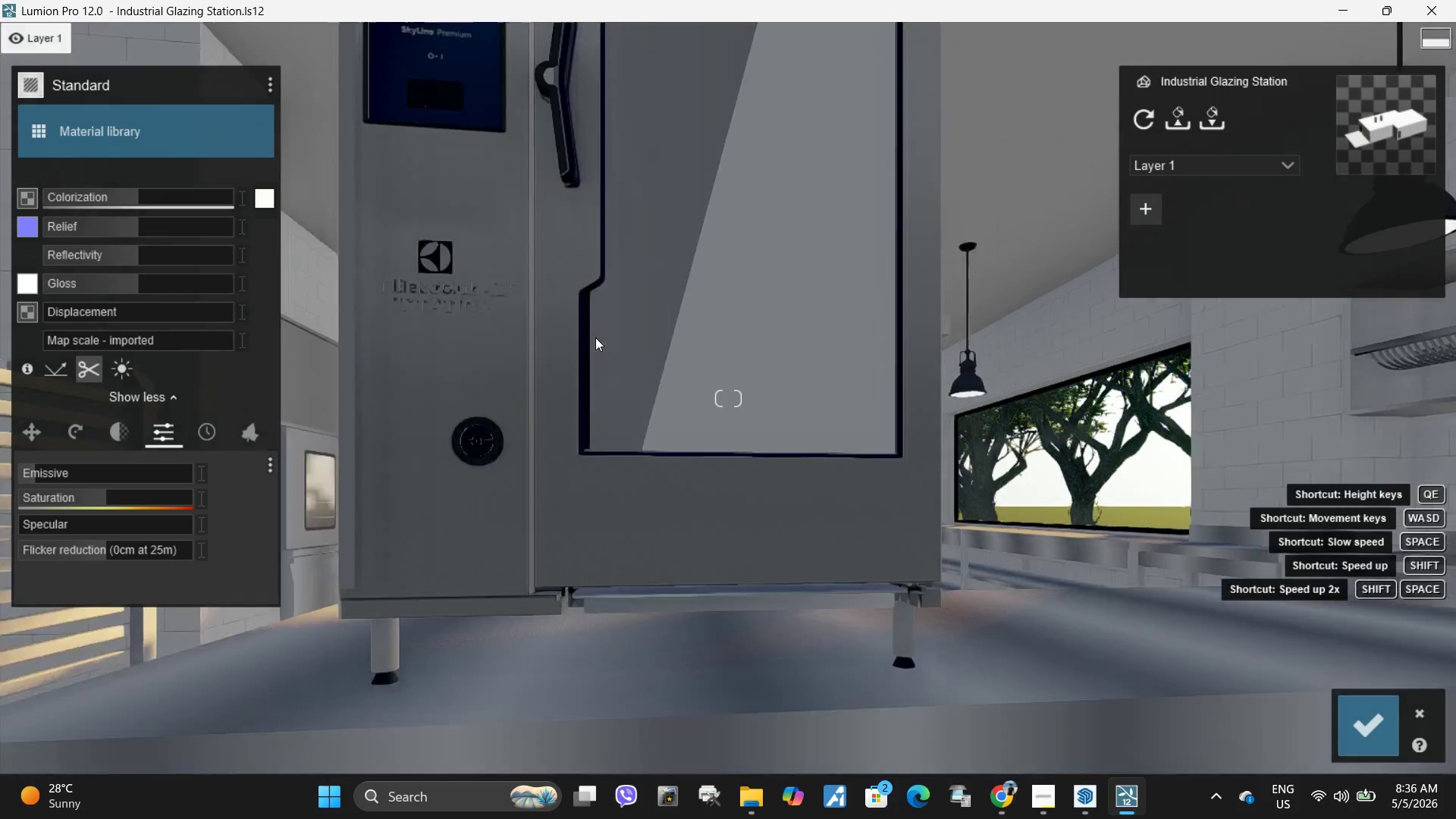 
type(asdaqs)
 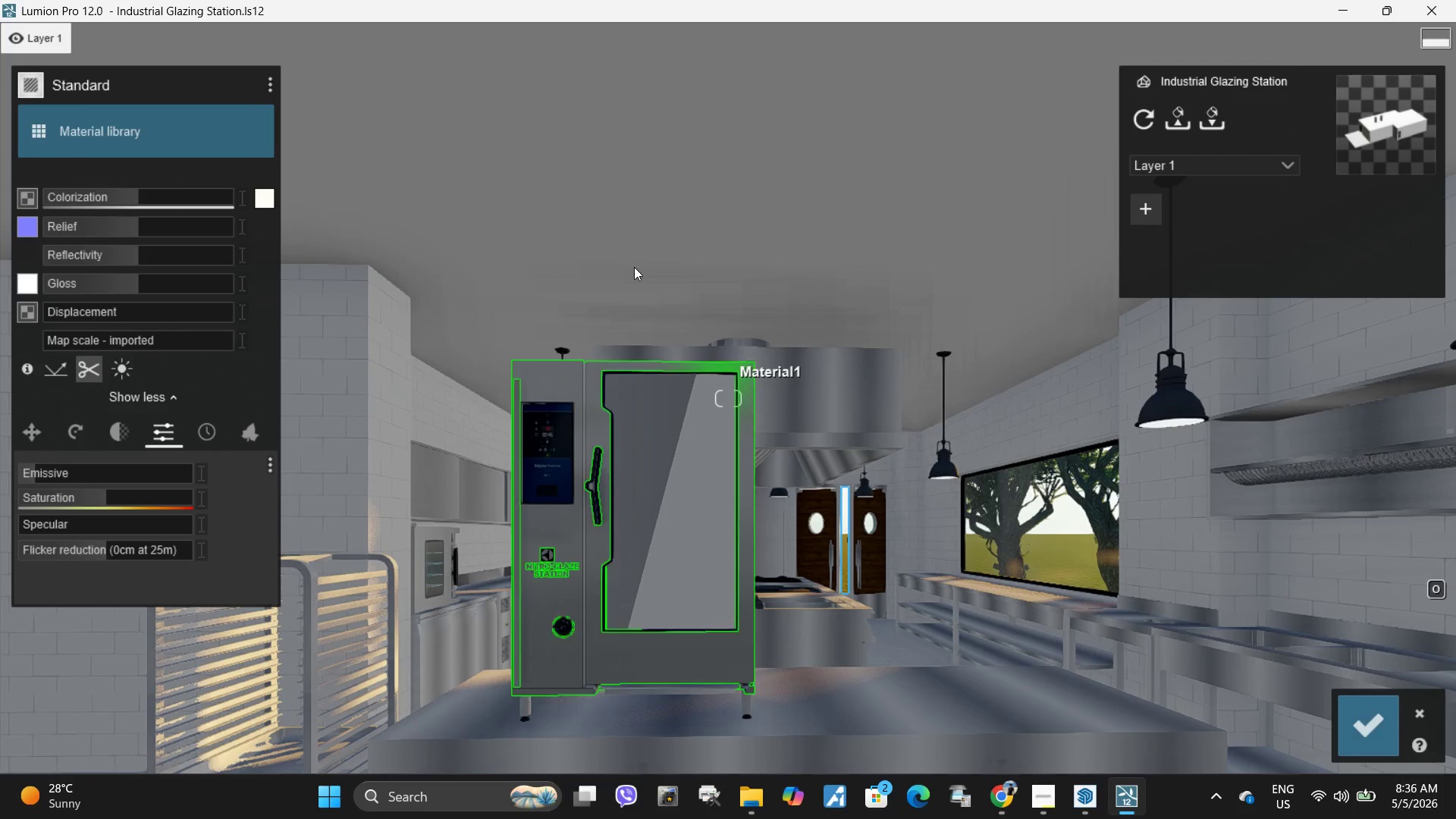 
left_click([562, 260])
 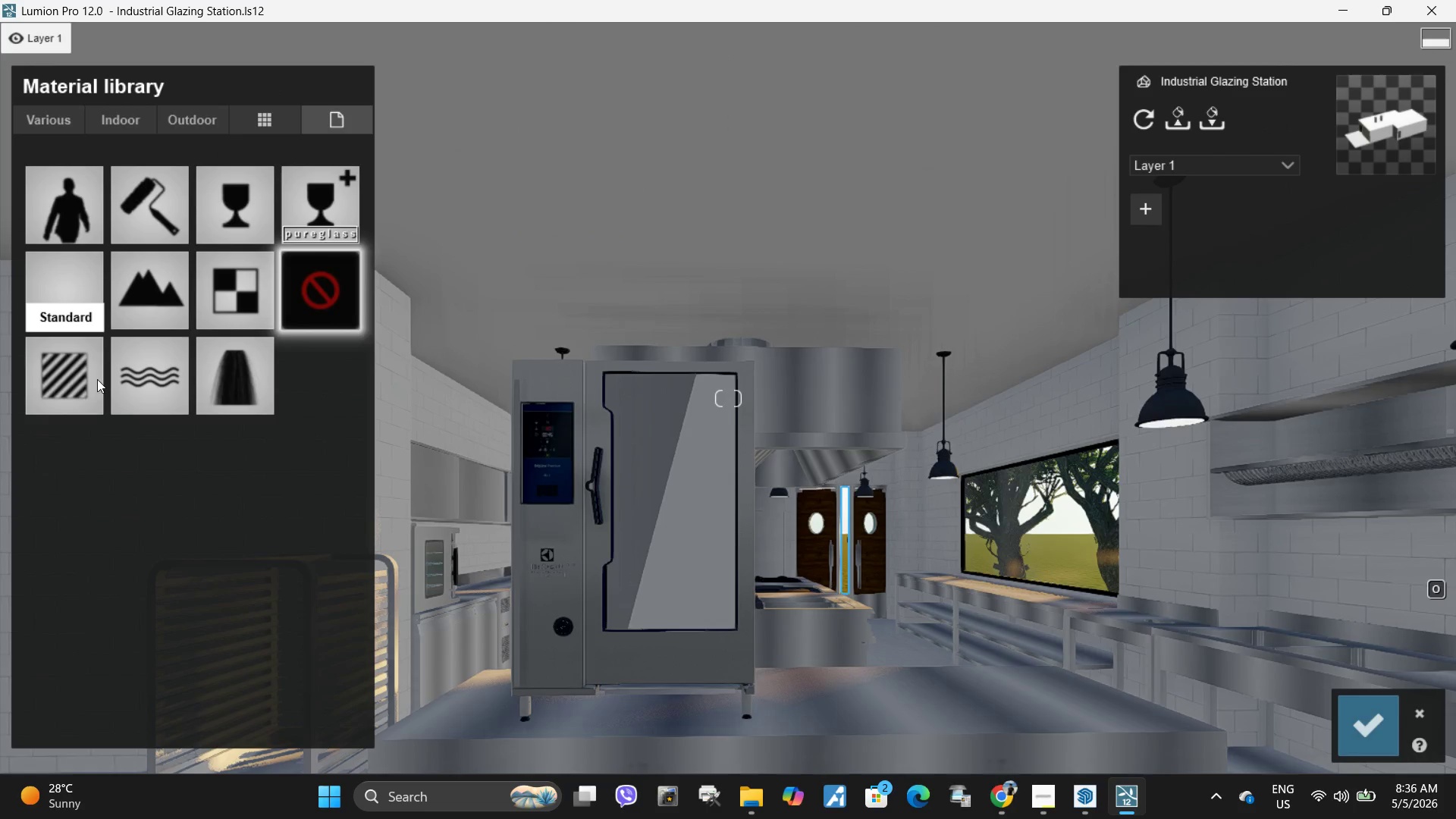 
left_click([56, 378])
 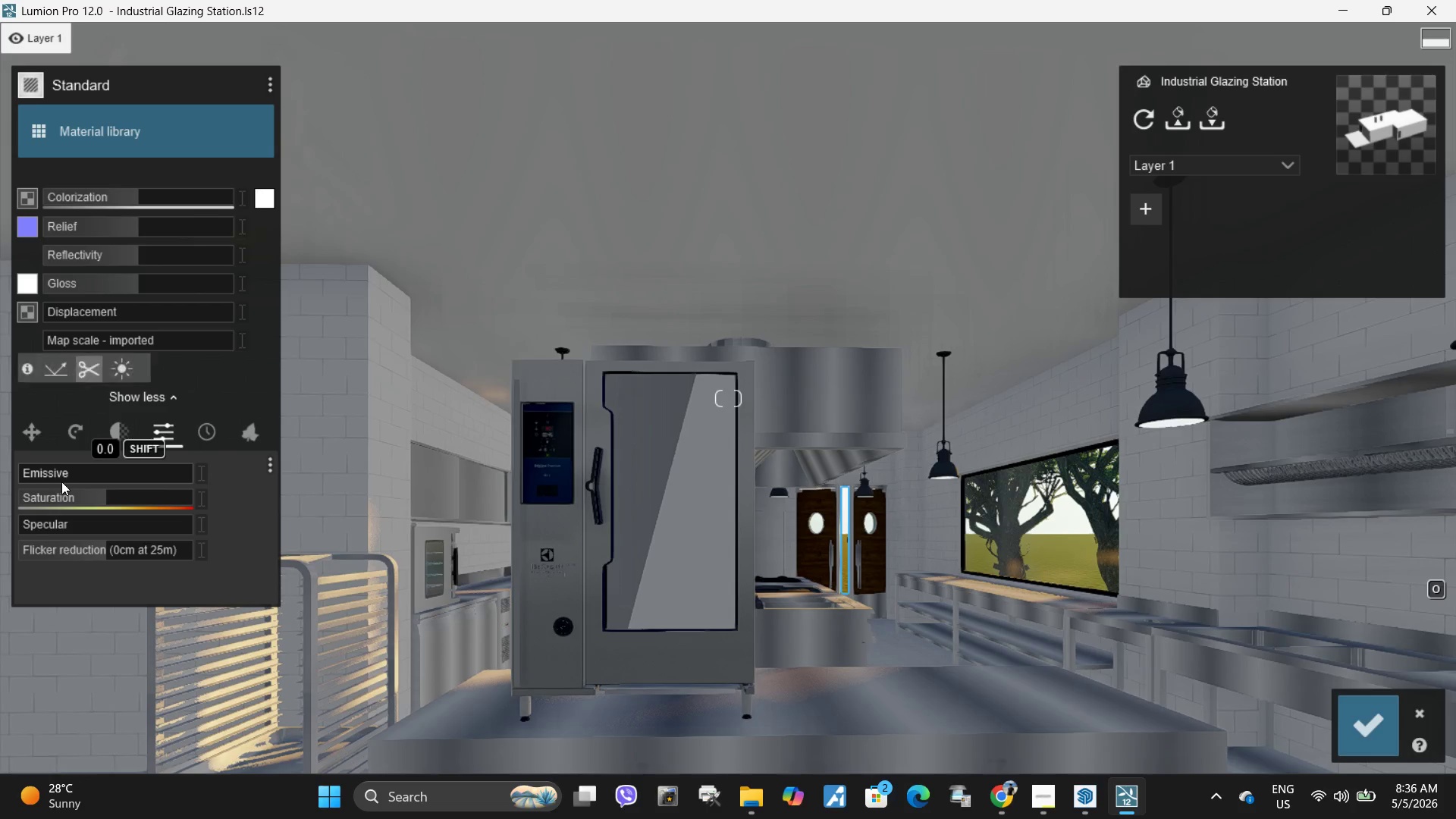 
left_click_drag(start_coordinate=[38, 475], to_coordinate=[1, 478])
 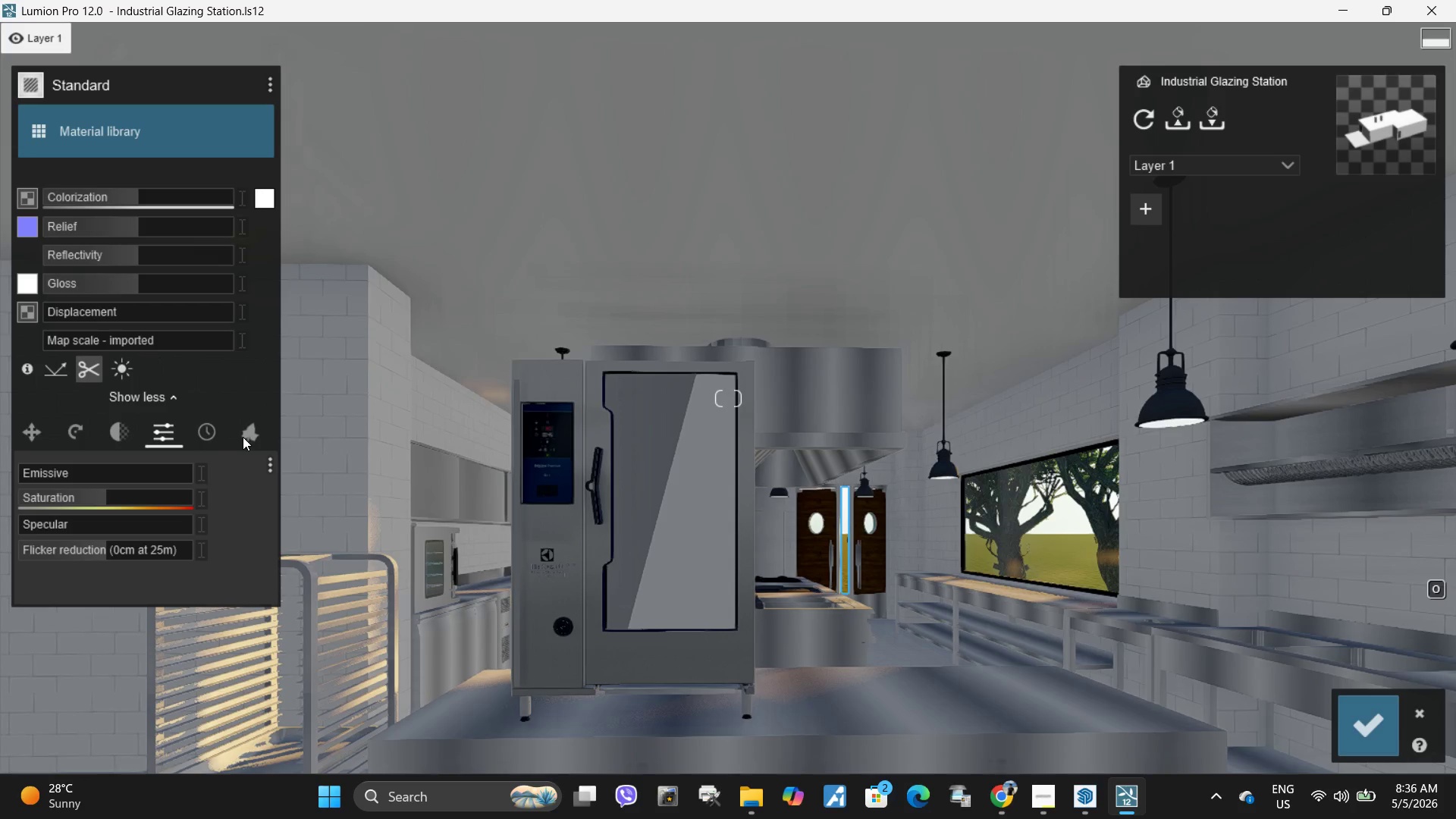 
type(qqqadwq)
 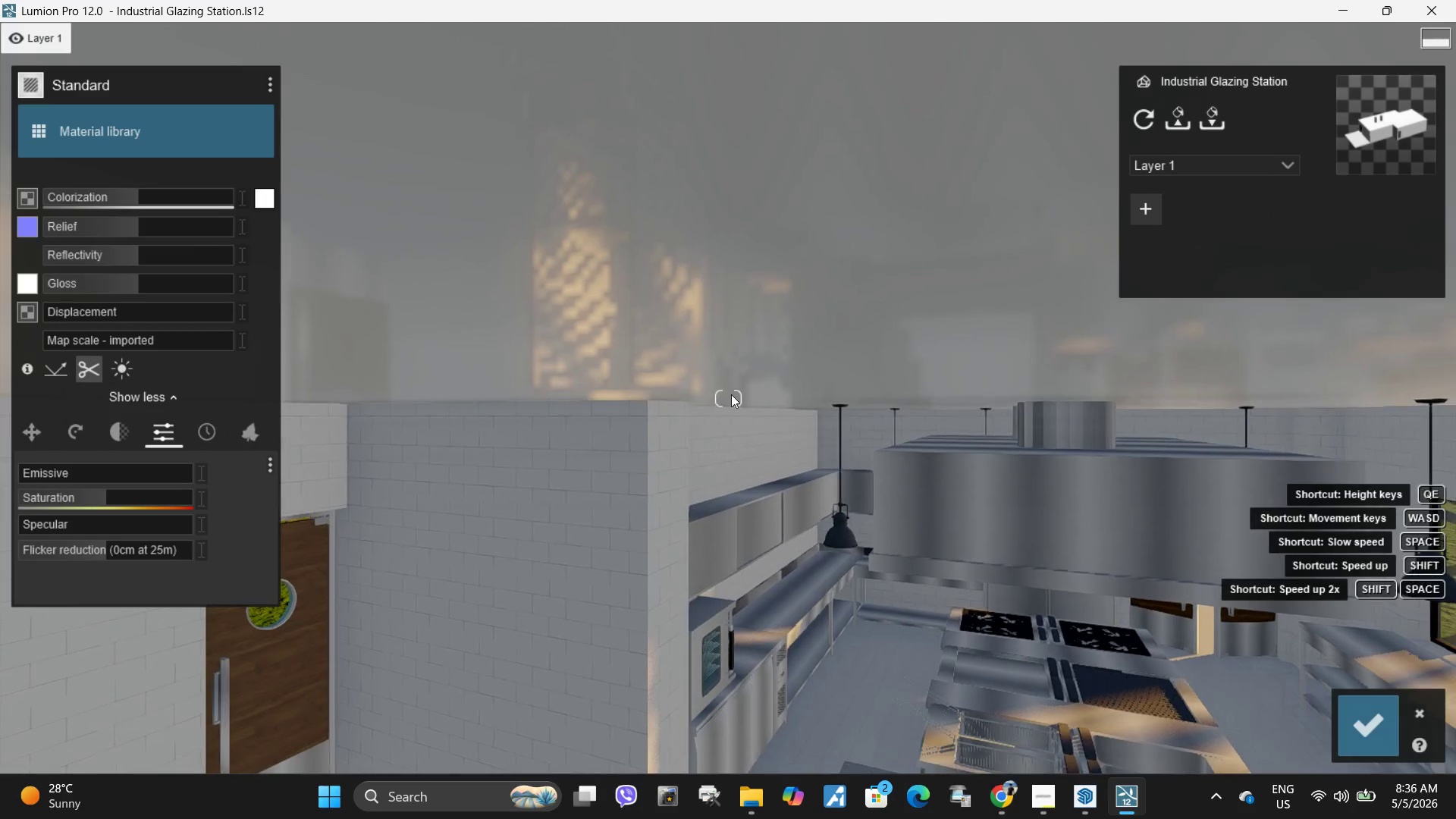 
type(eeesw)
 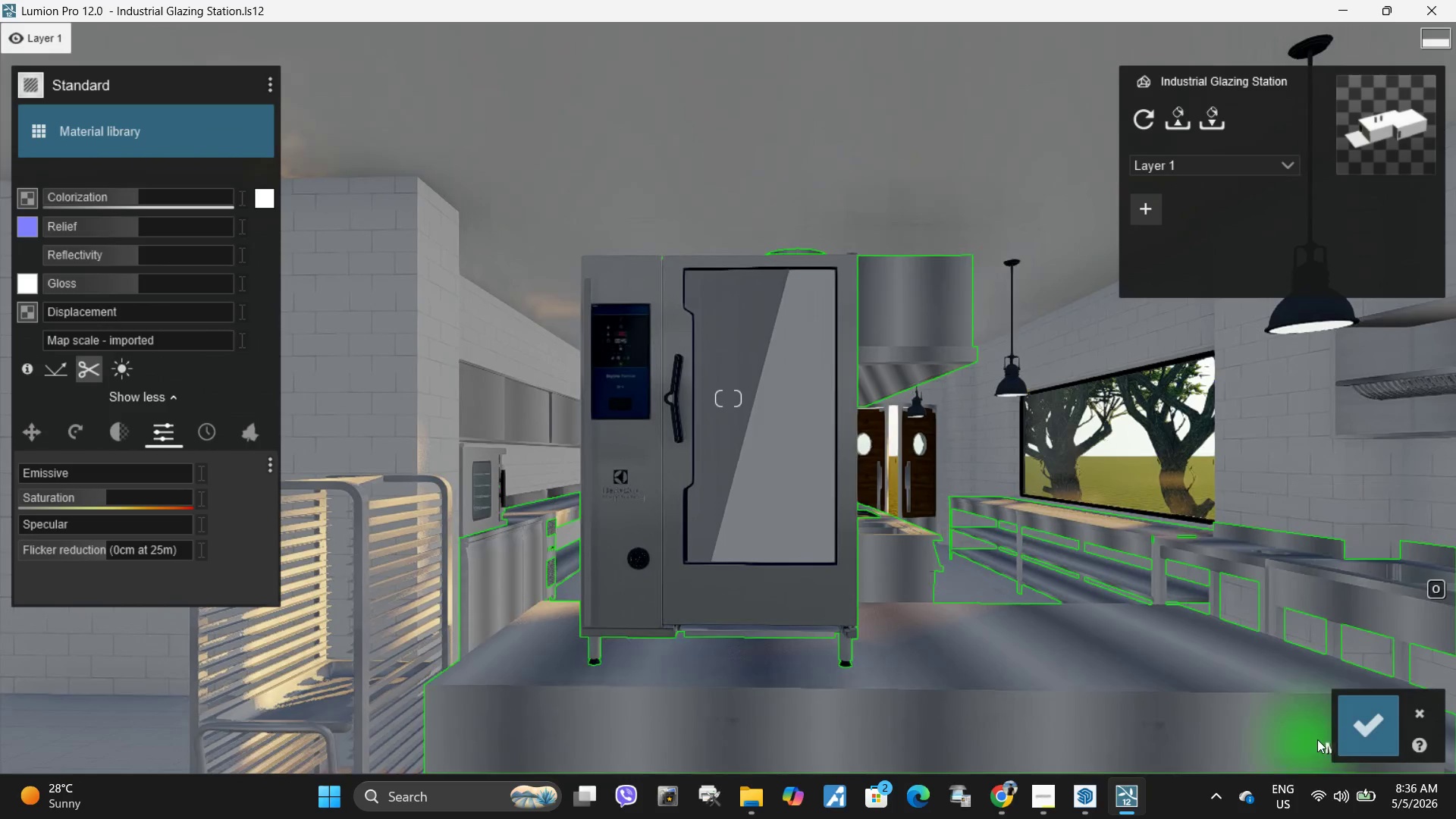 
left_click([1366, 731])
 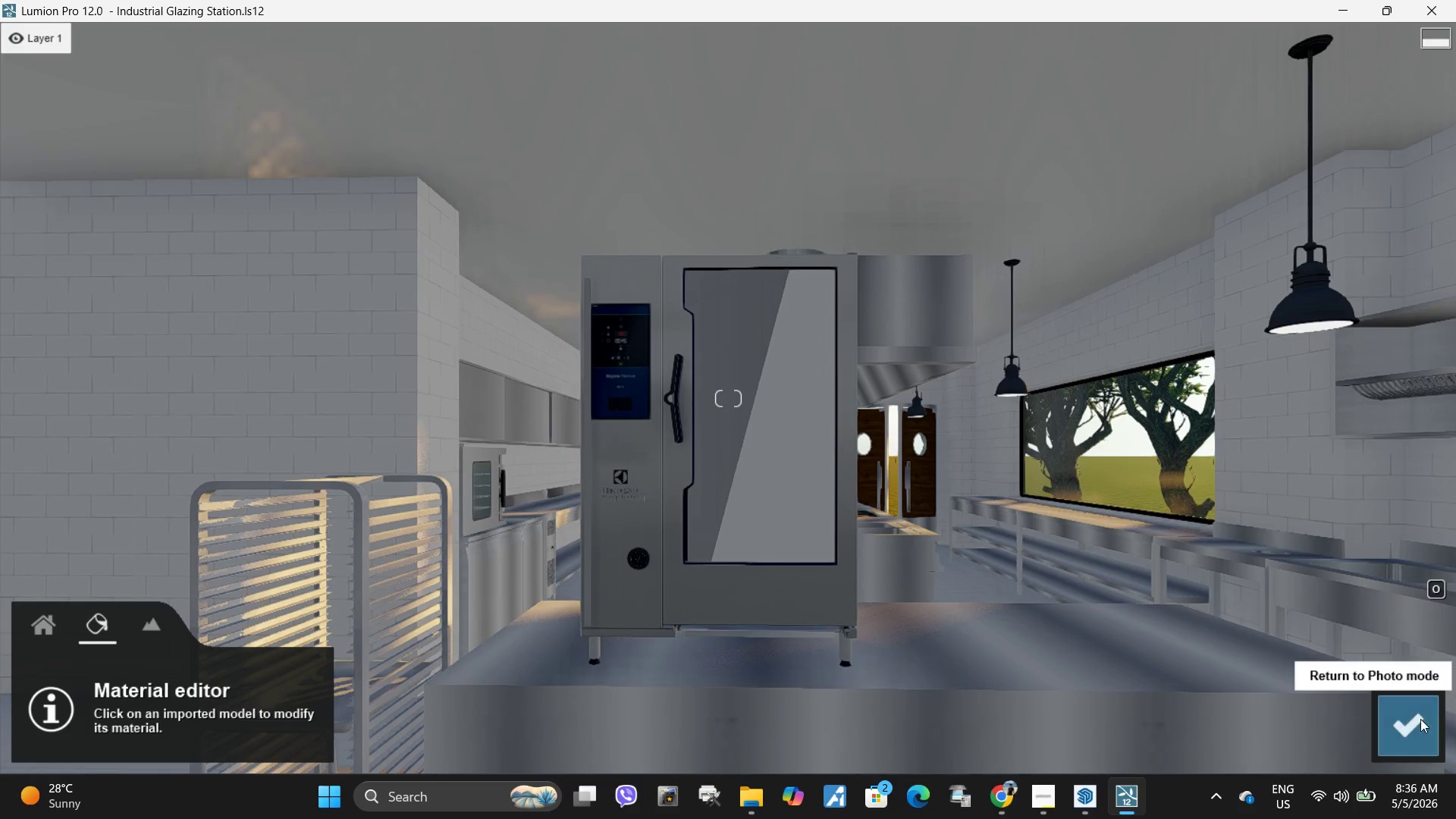 
left_click([1415, 724])
 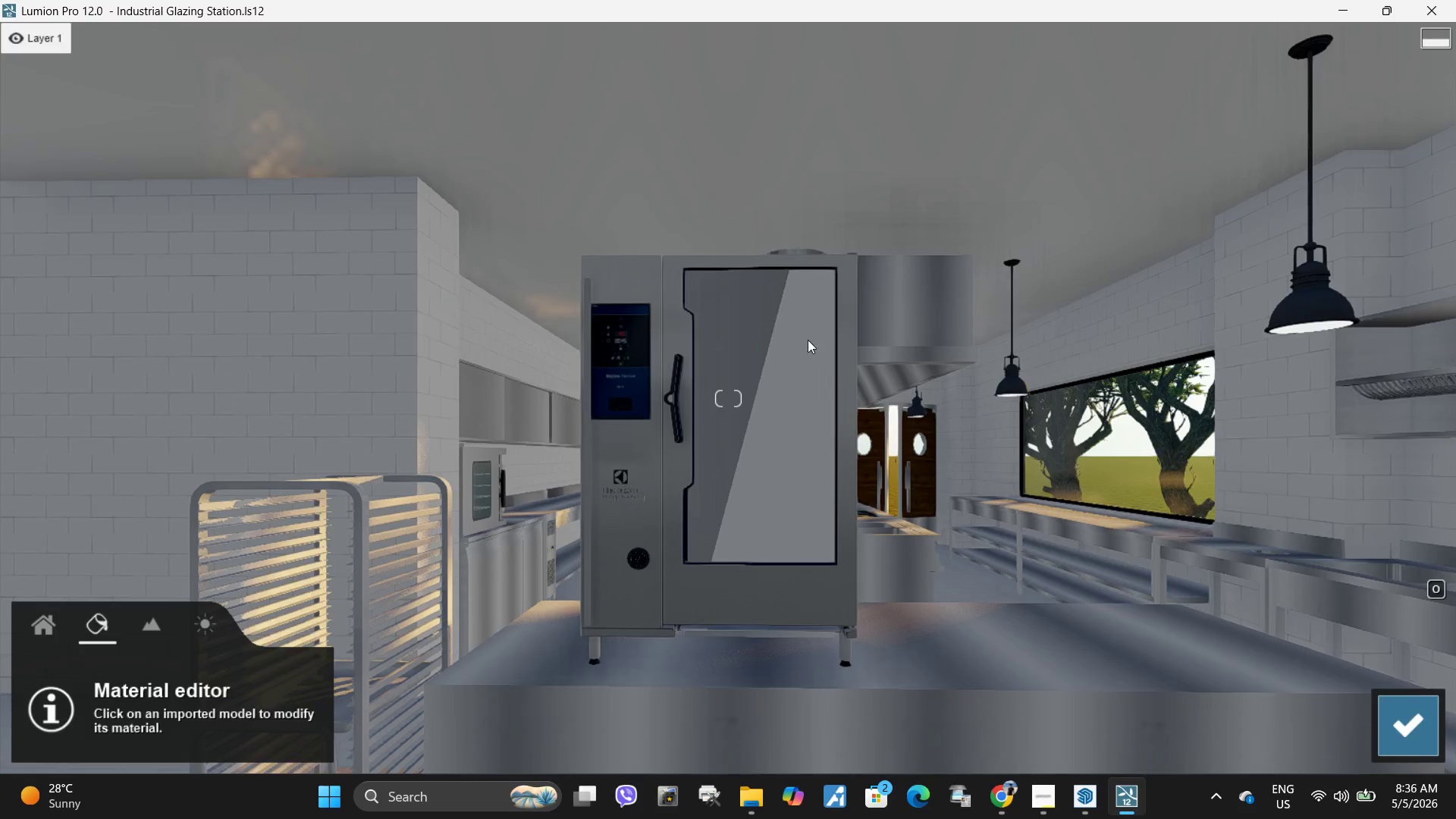 
left_click([1041, 393])
 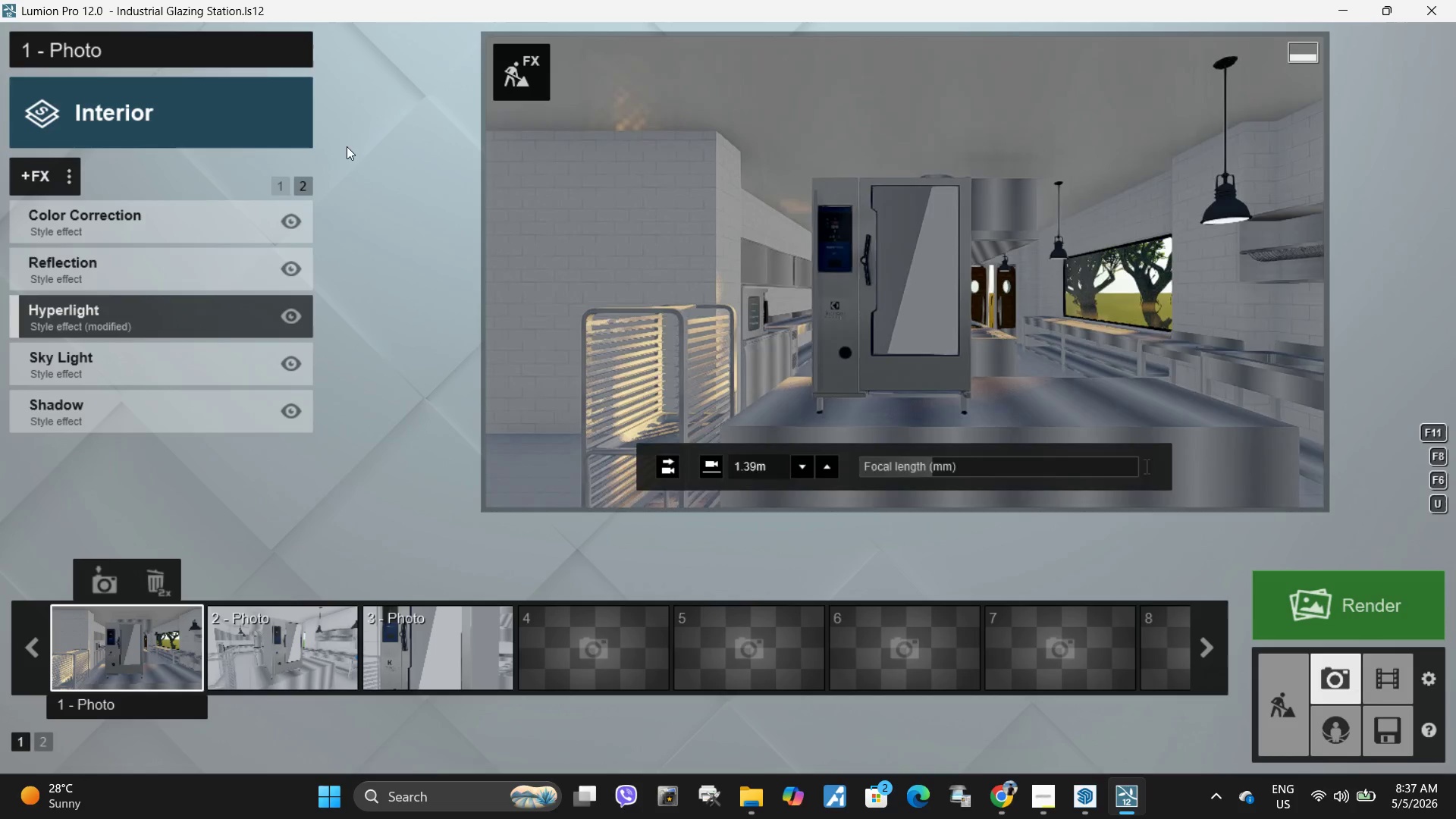 
left_click([538, 64])
 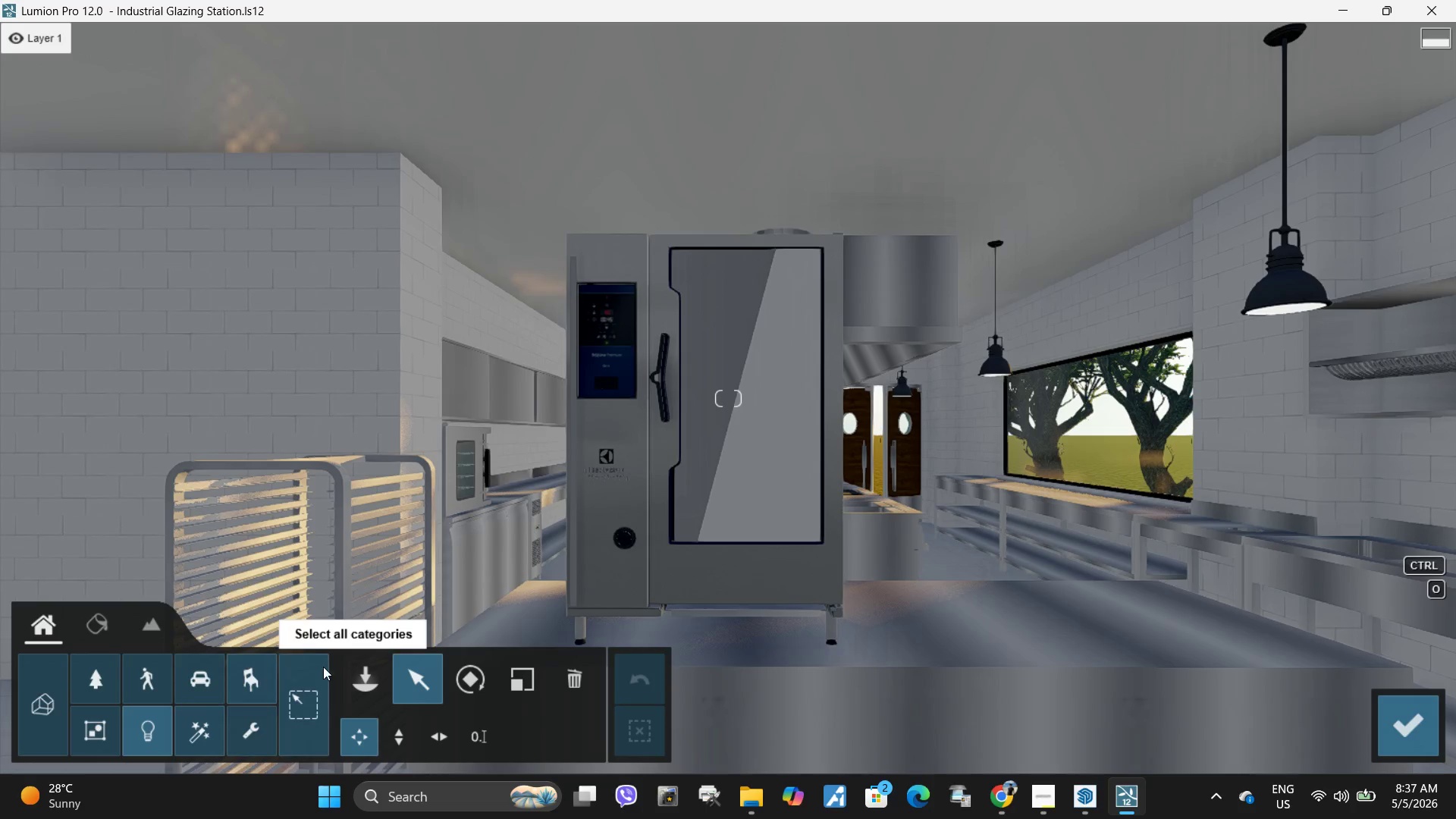 
left_click([350, 684])
 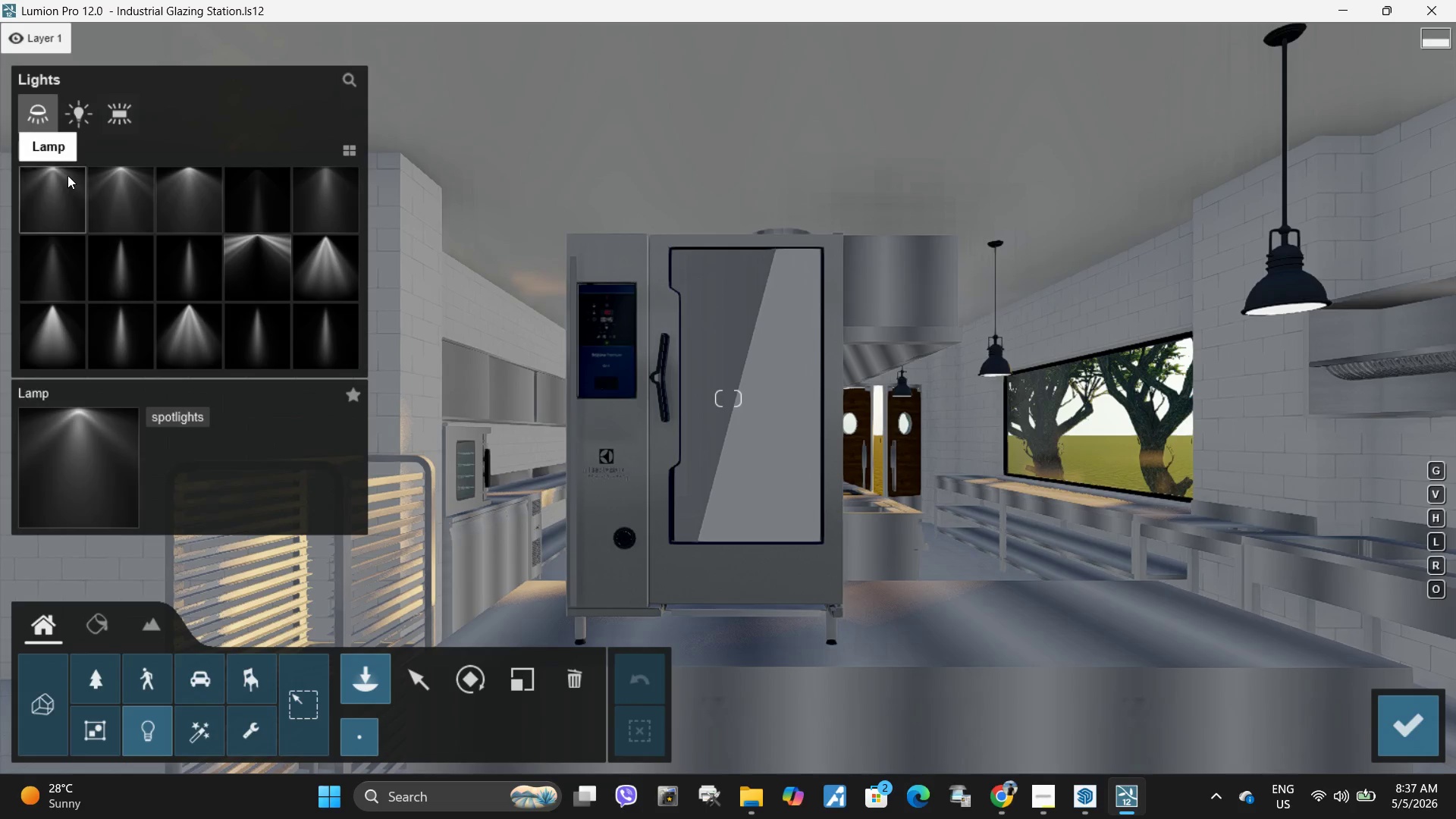 
left_click([77, 112])
 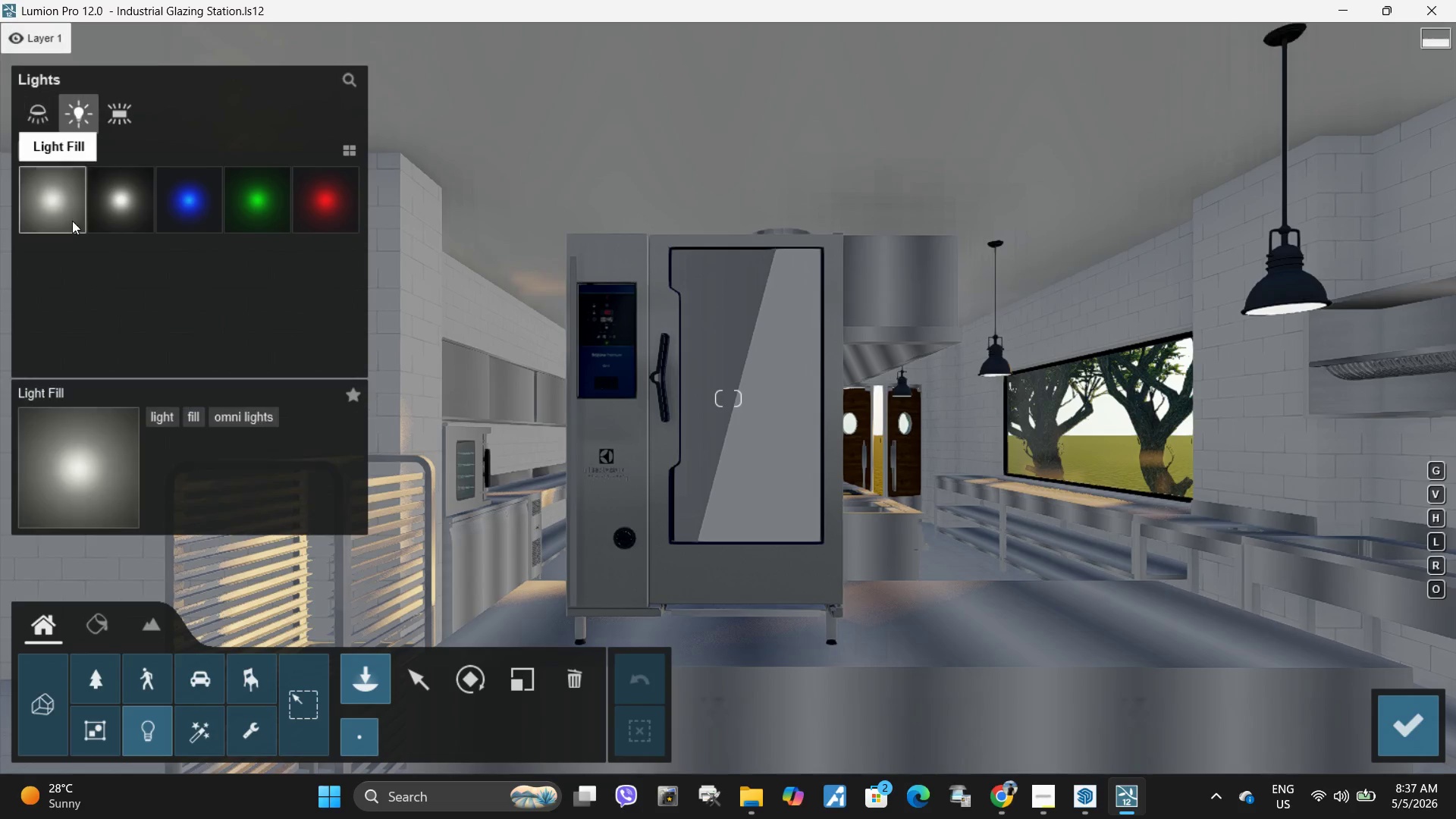 
left_click([65, 199])
 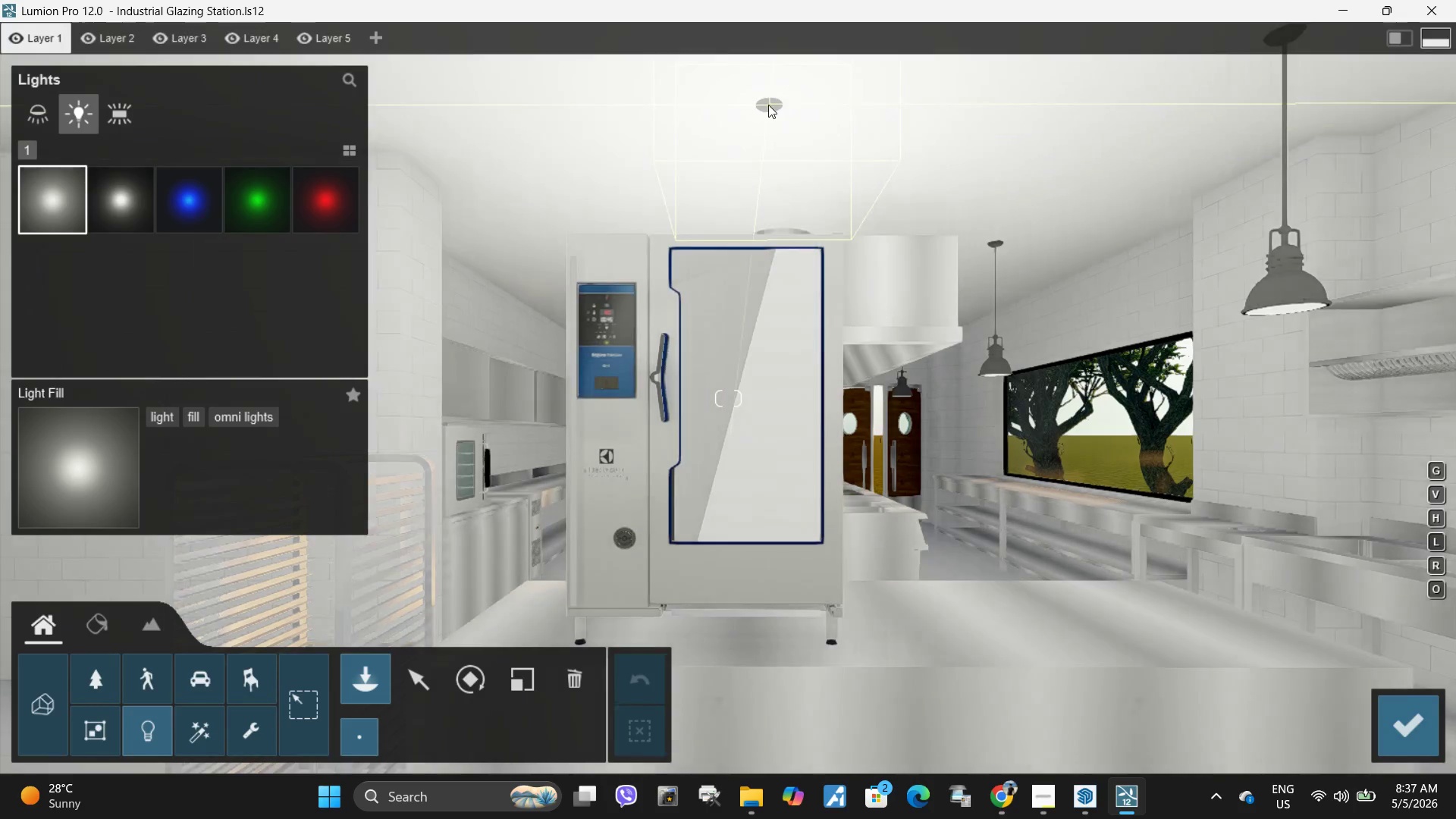 
type(aaas)
 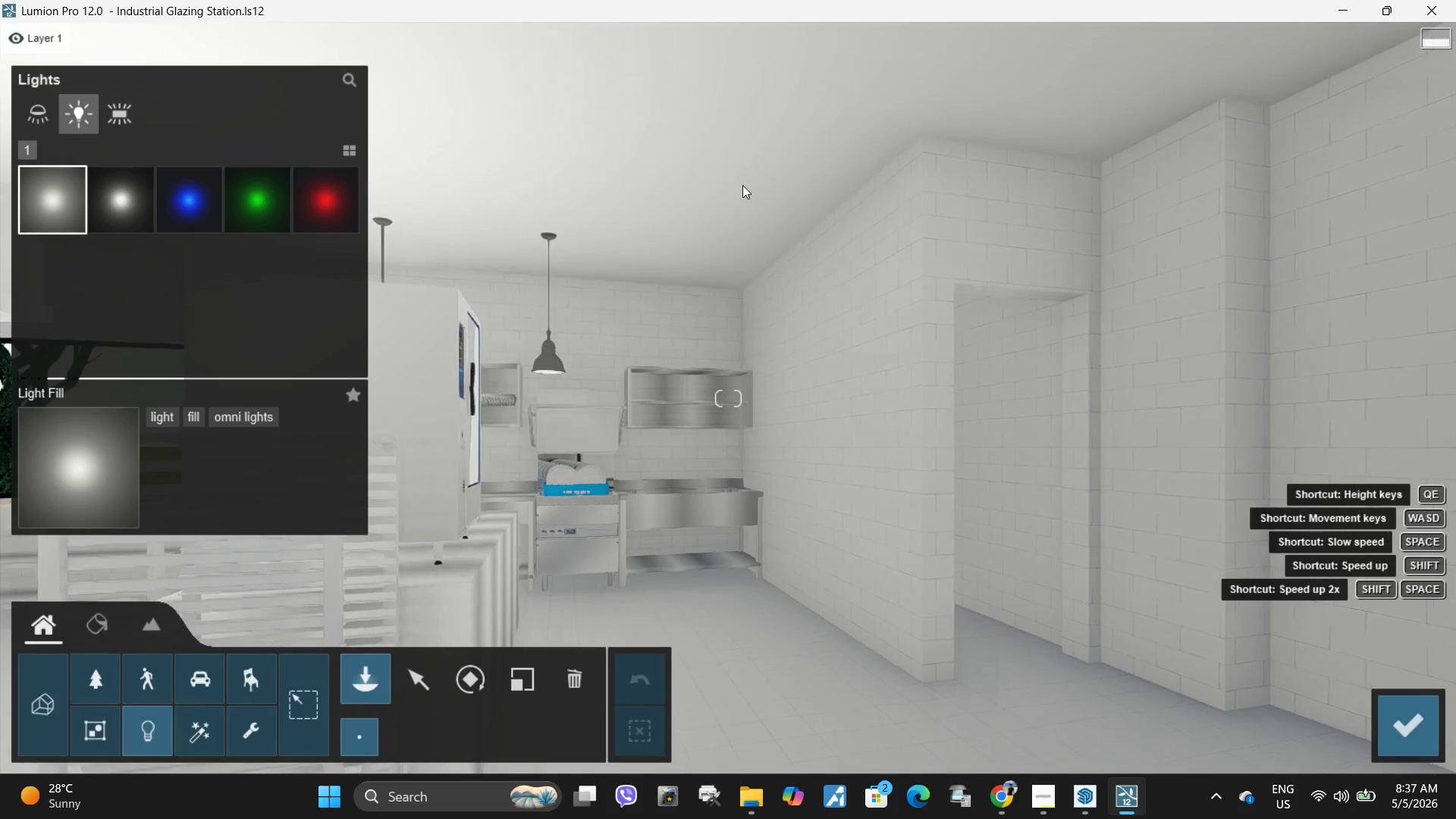 
left_click([132, 119])
 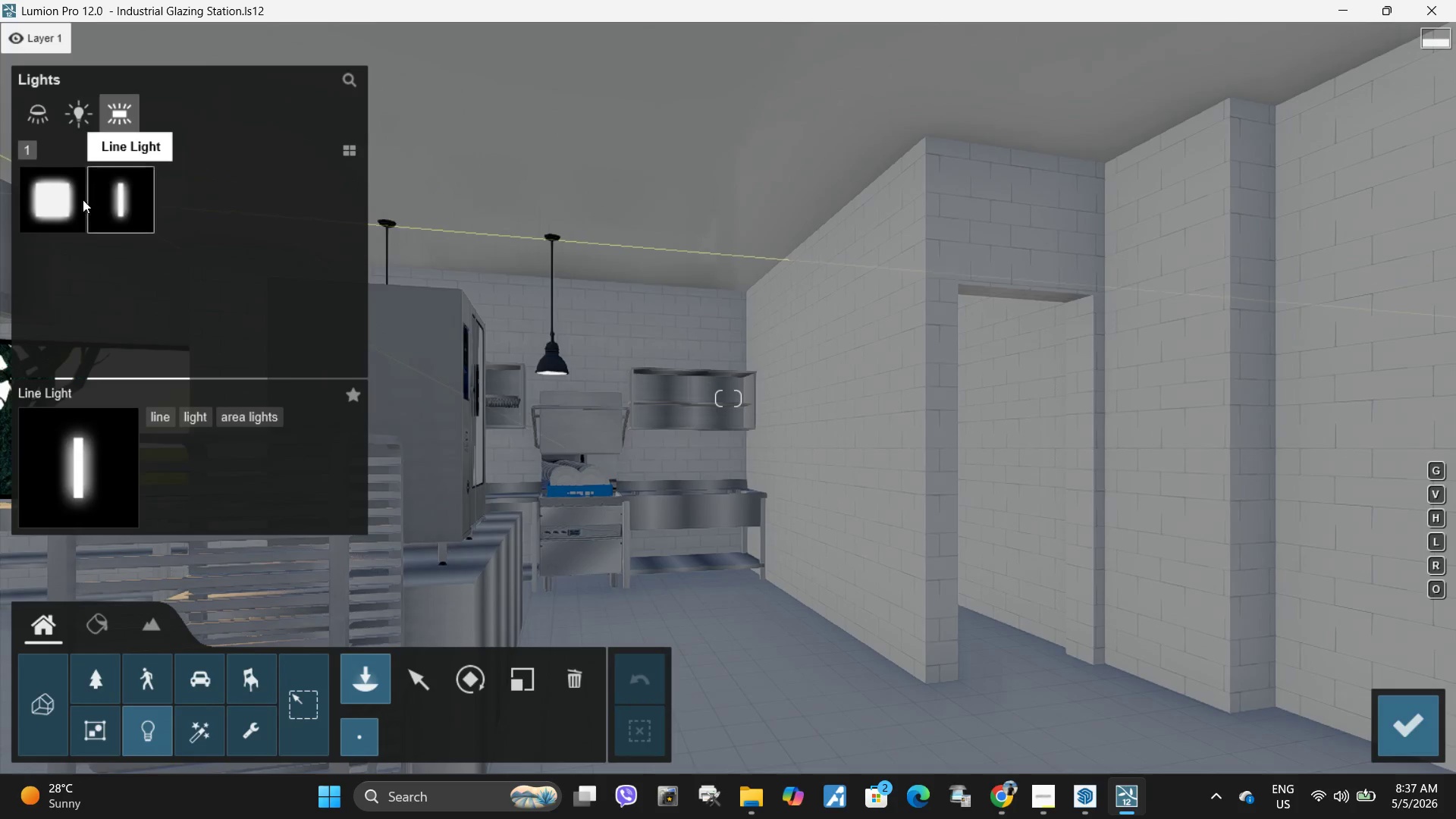 
left_click([65, 197])
 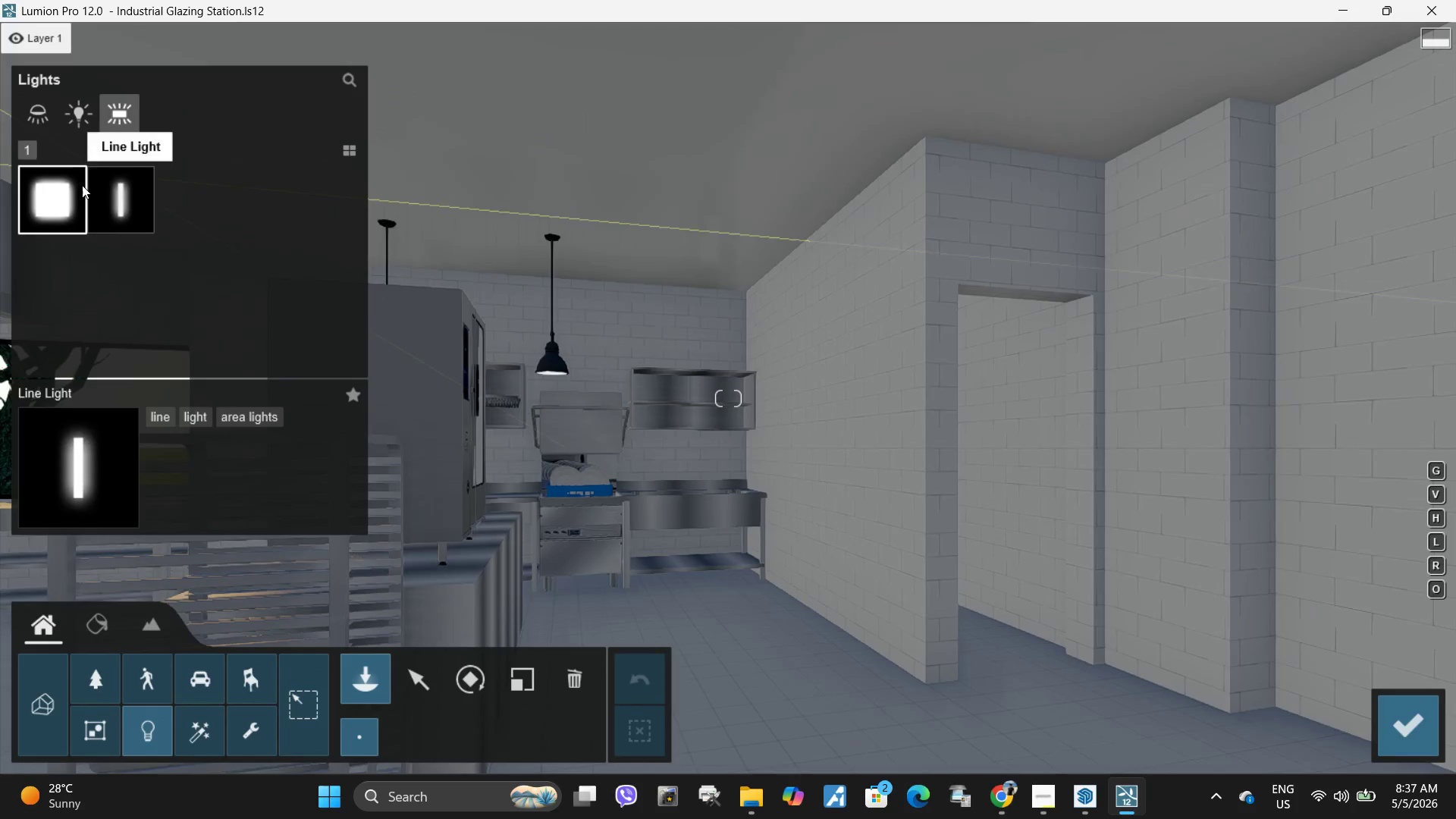 
left_click([49, 111])
 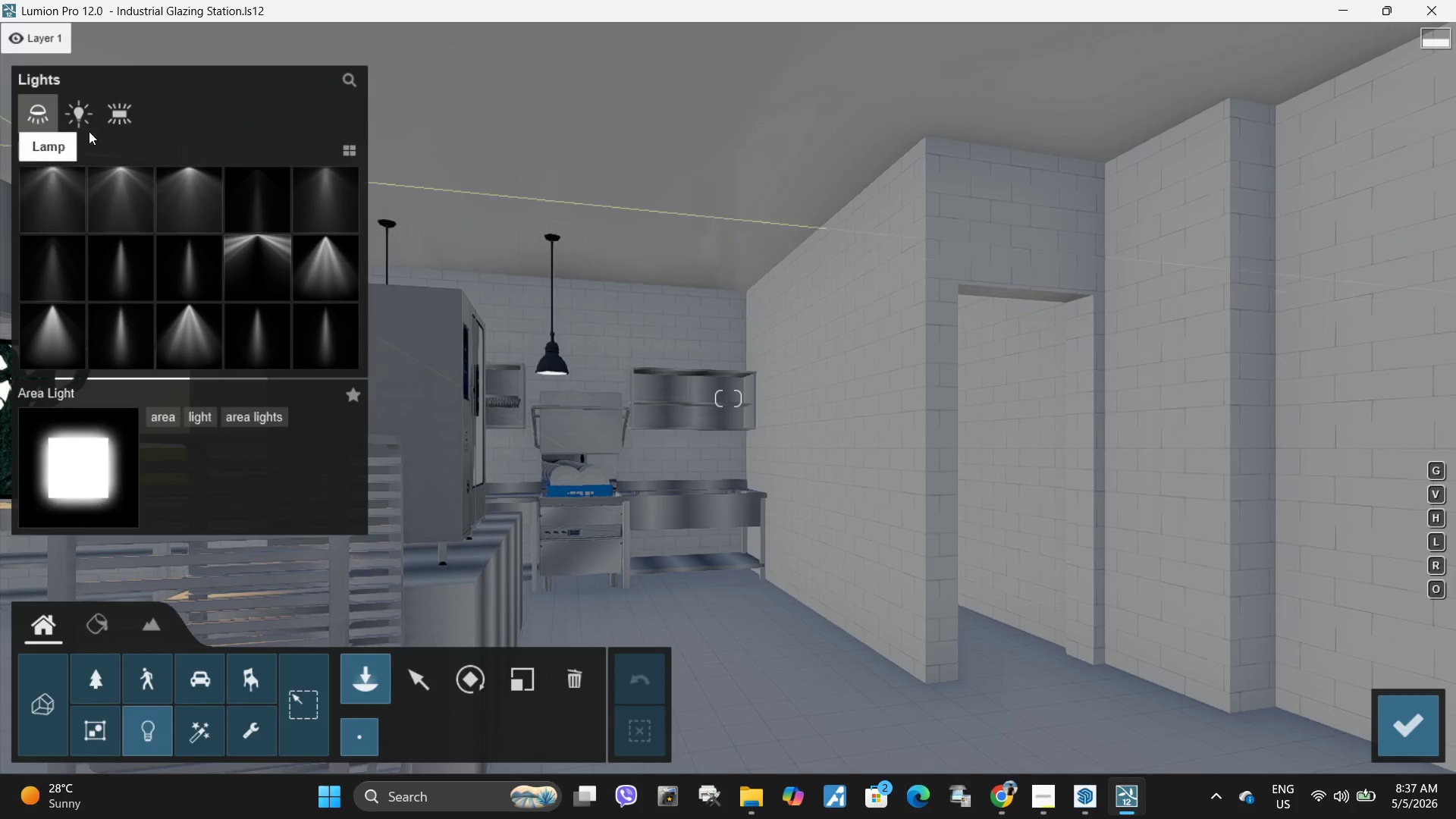 
left_click([83, 124])
 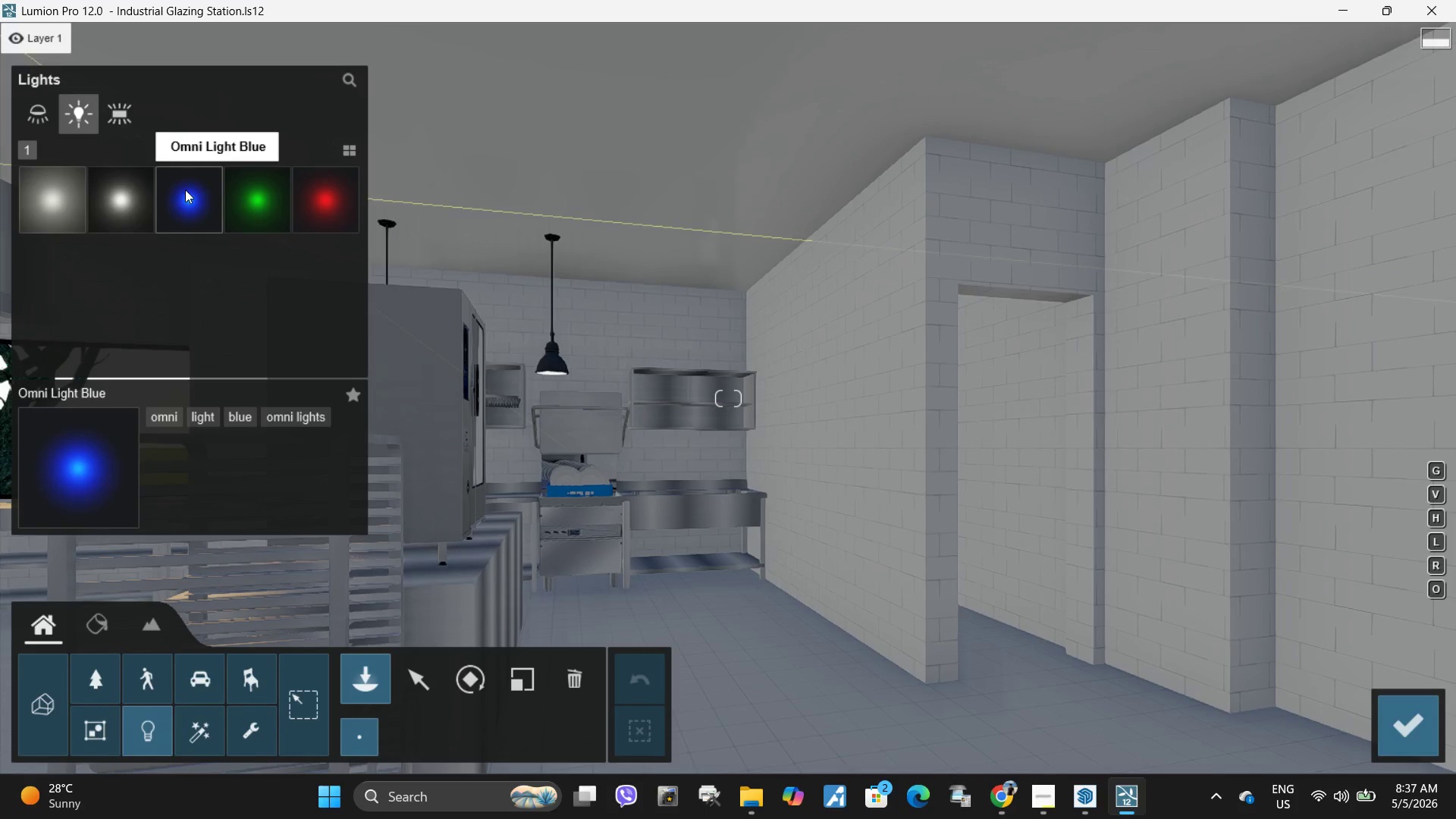 
left_click([112, 204])
 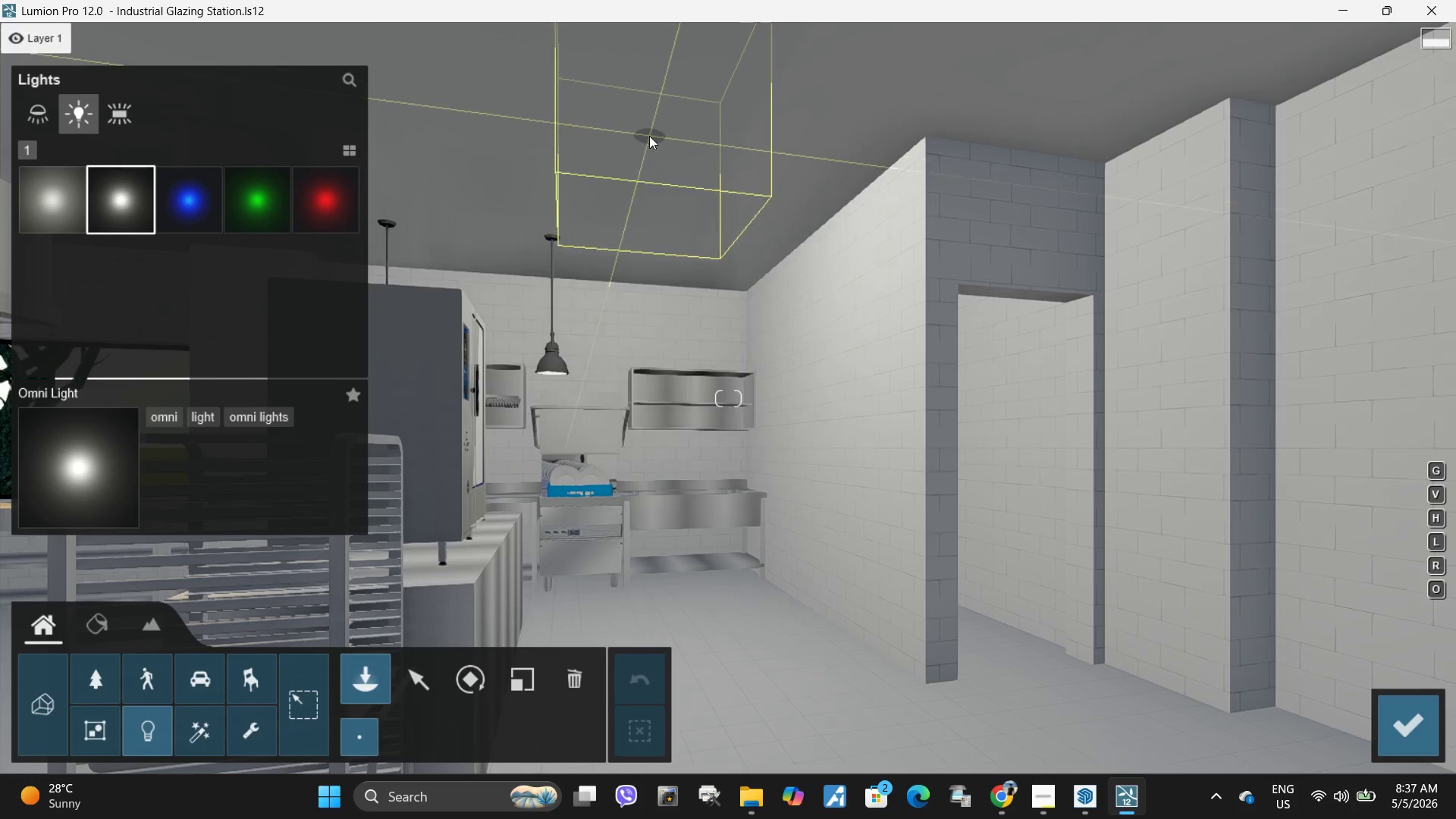 
hold_key(key=W, duration=0.47)
 